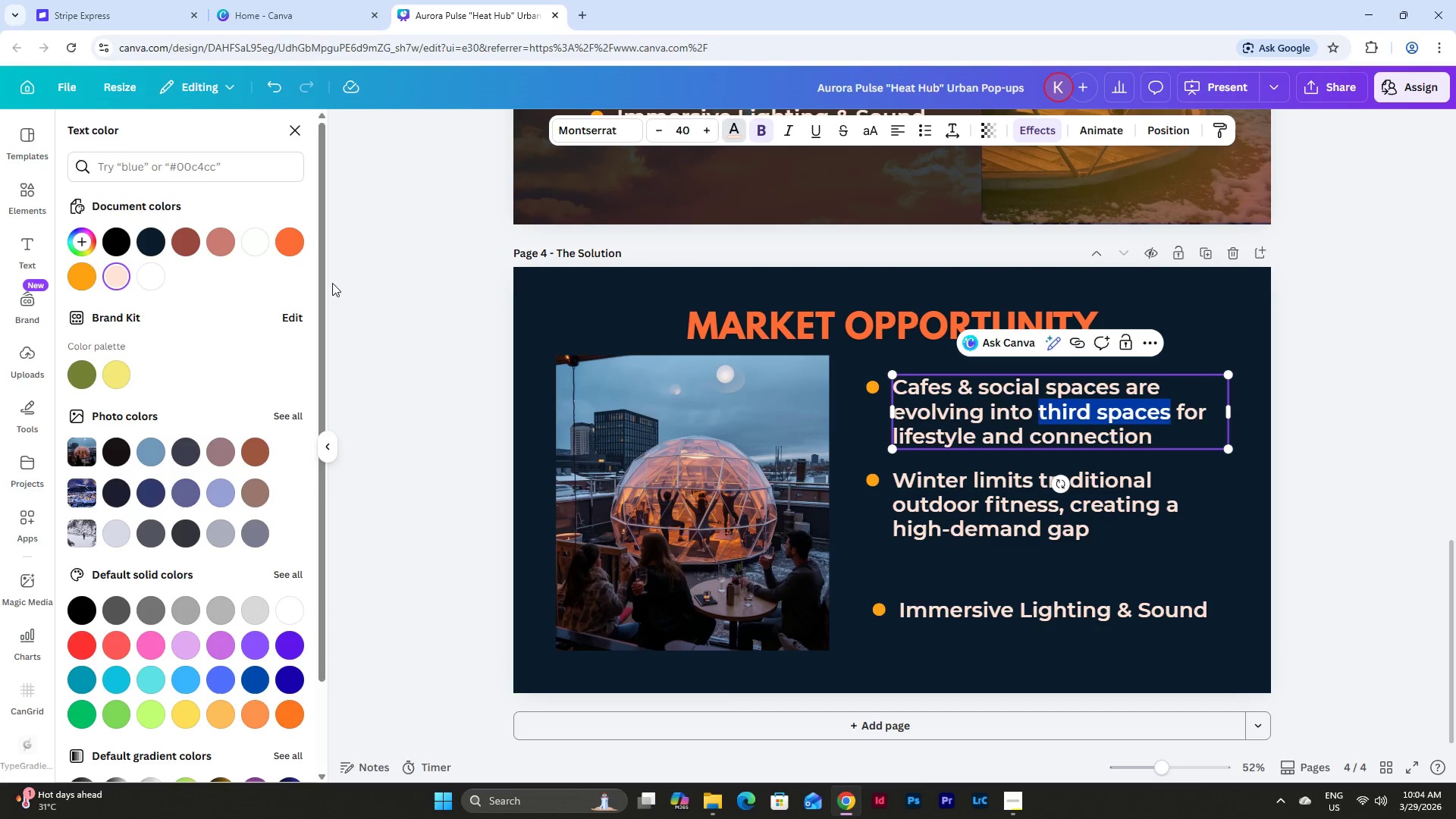 
left_click([85, 279])
 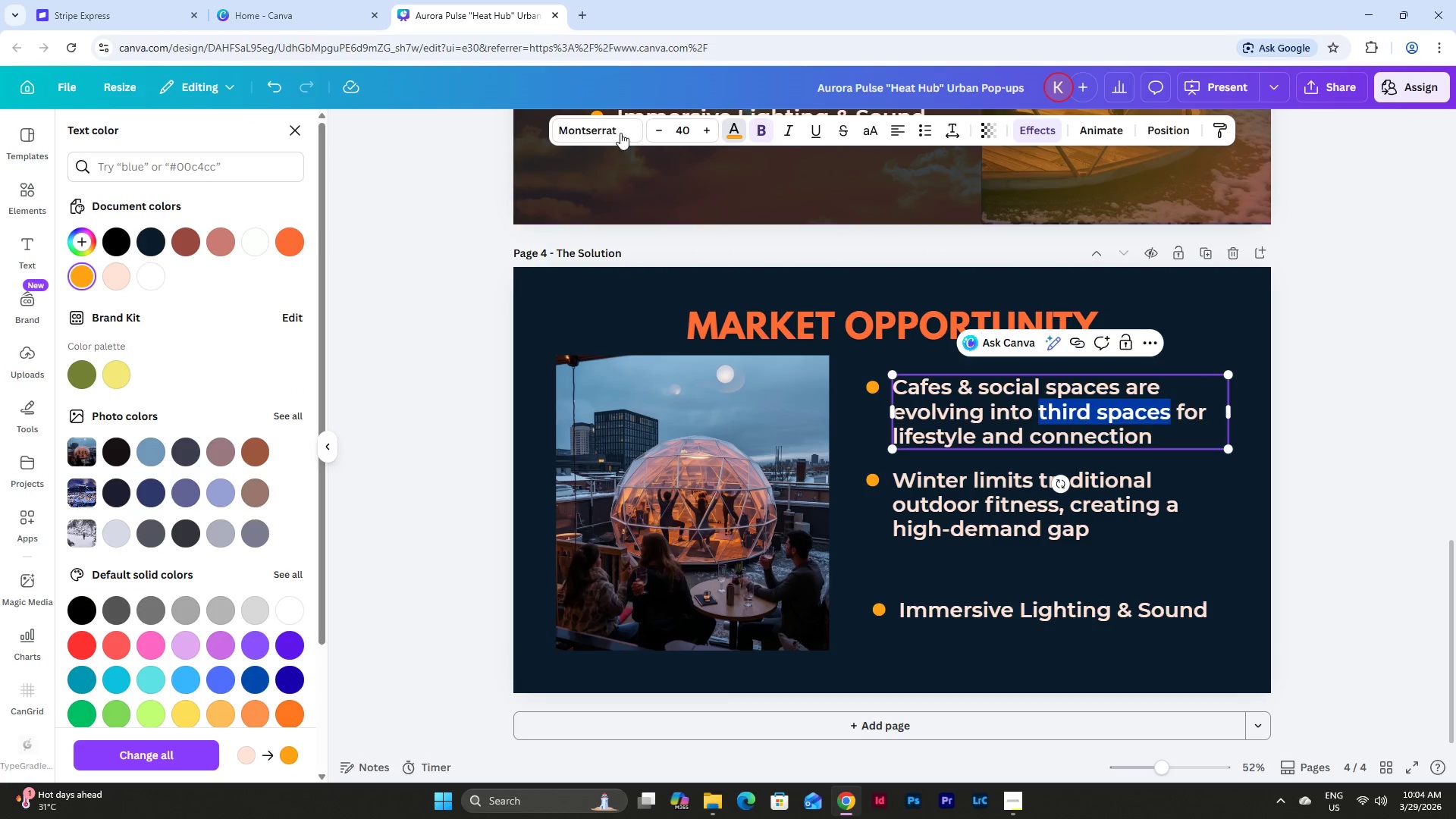 
left_click([581, 14])
 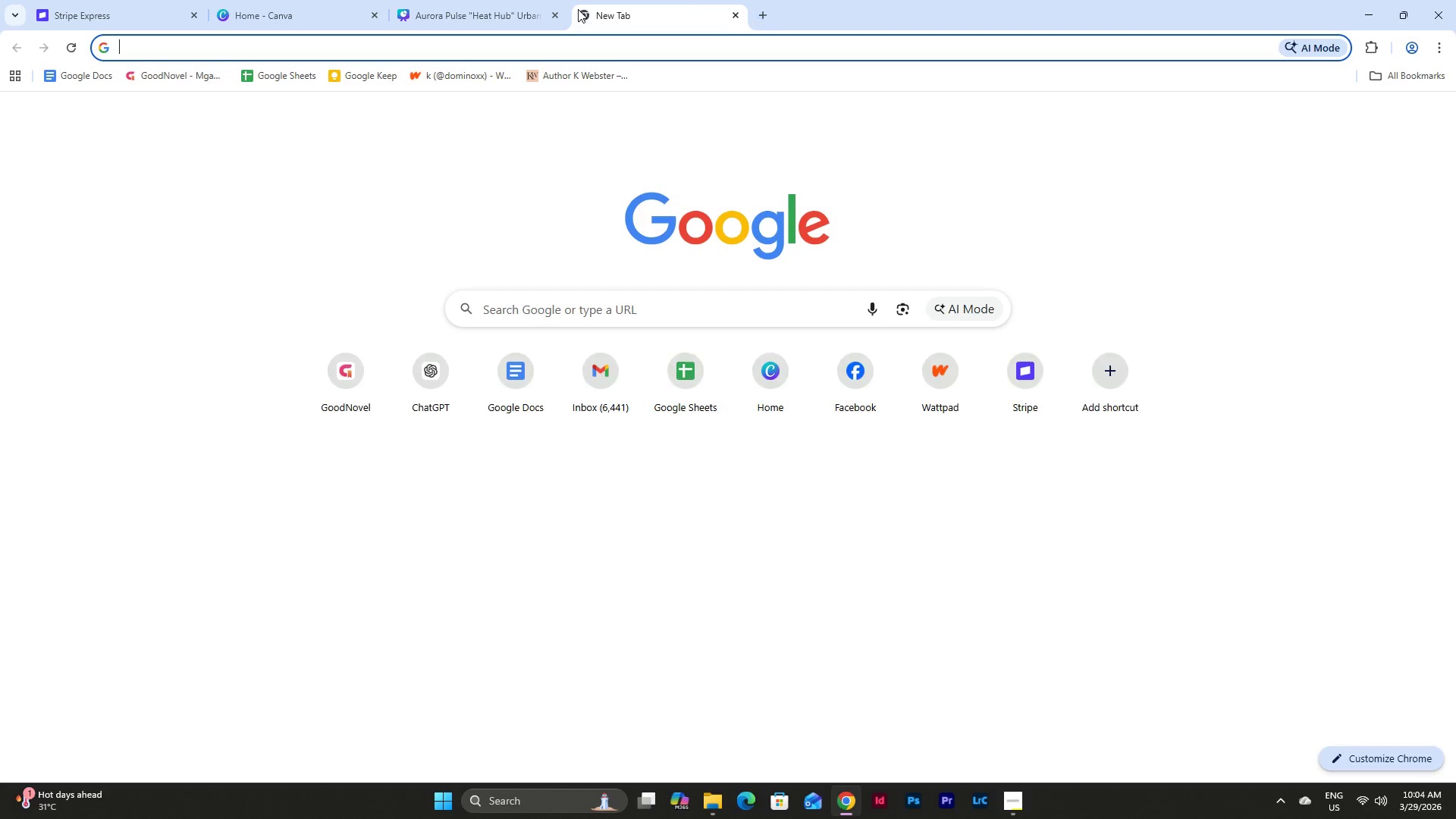 
type(cafes)
 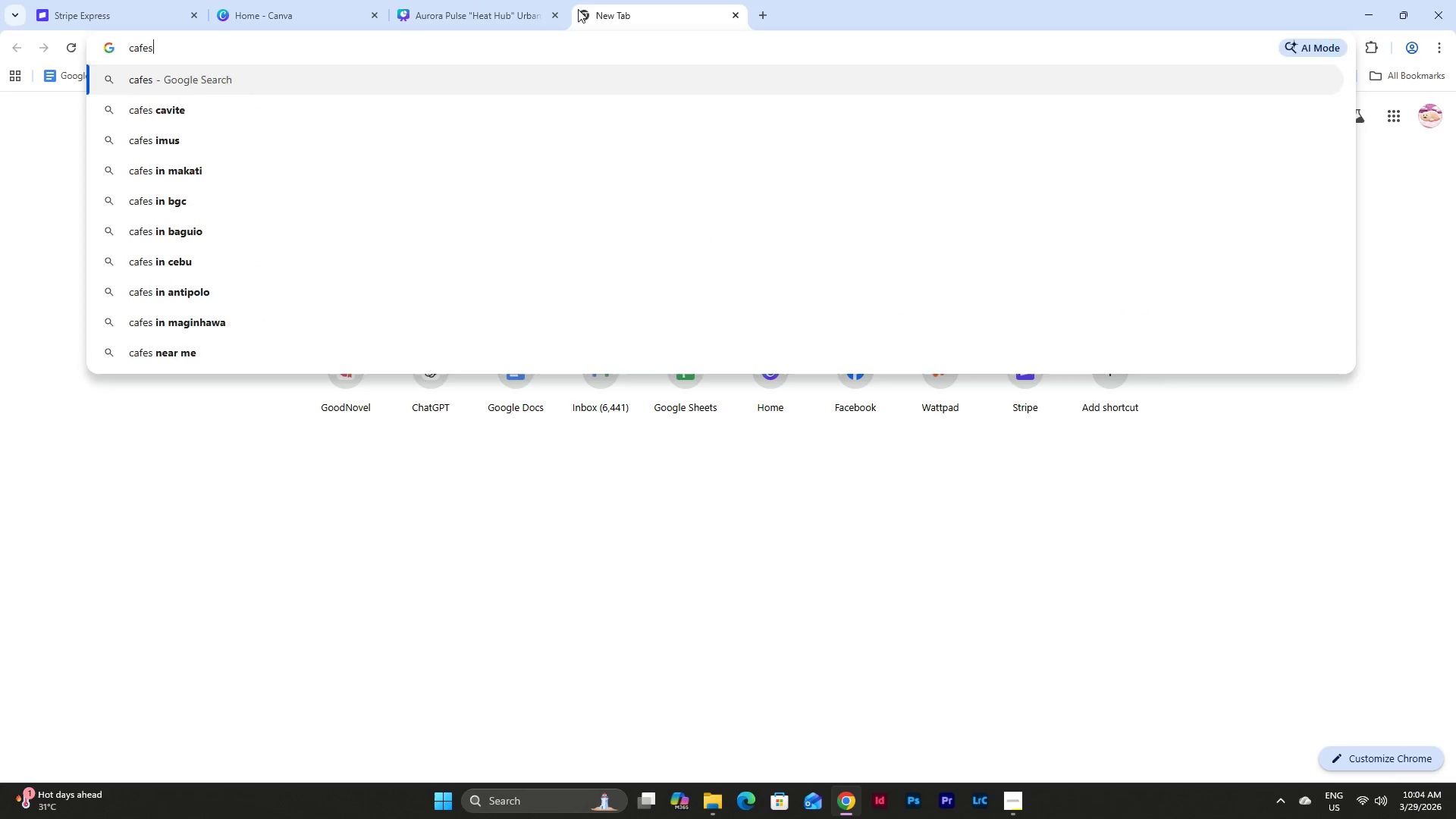 
key(Enter)
 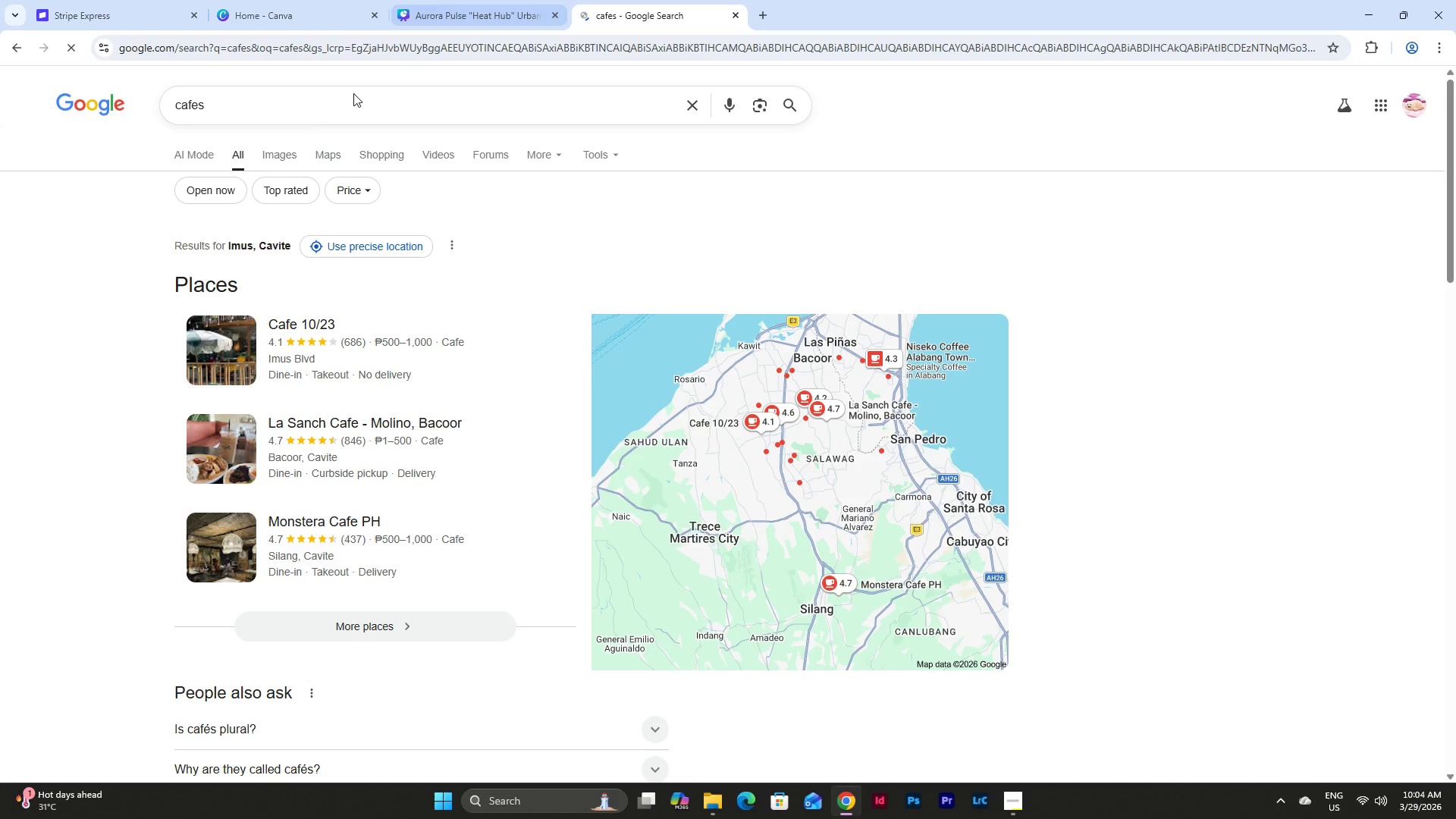 
scroll: coordinate [330, 130], scroll_direction: down, amount: 4.0
 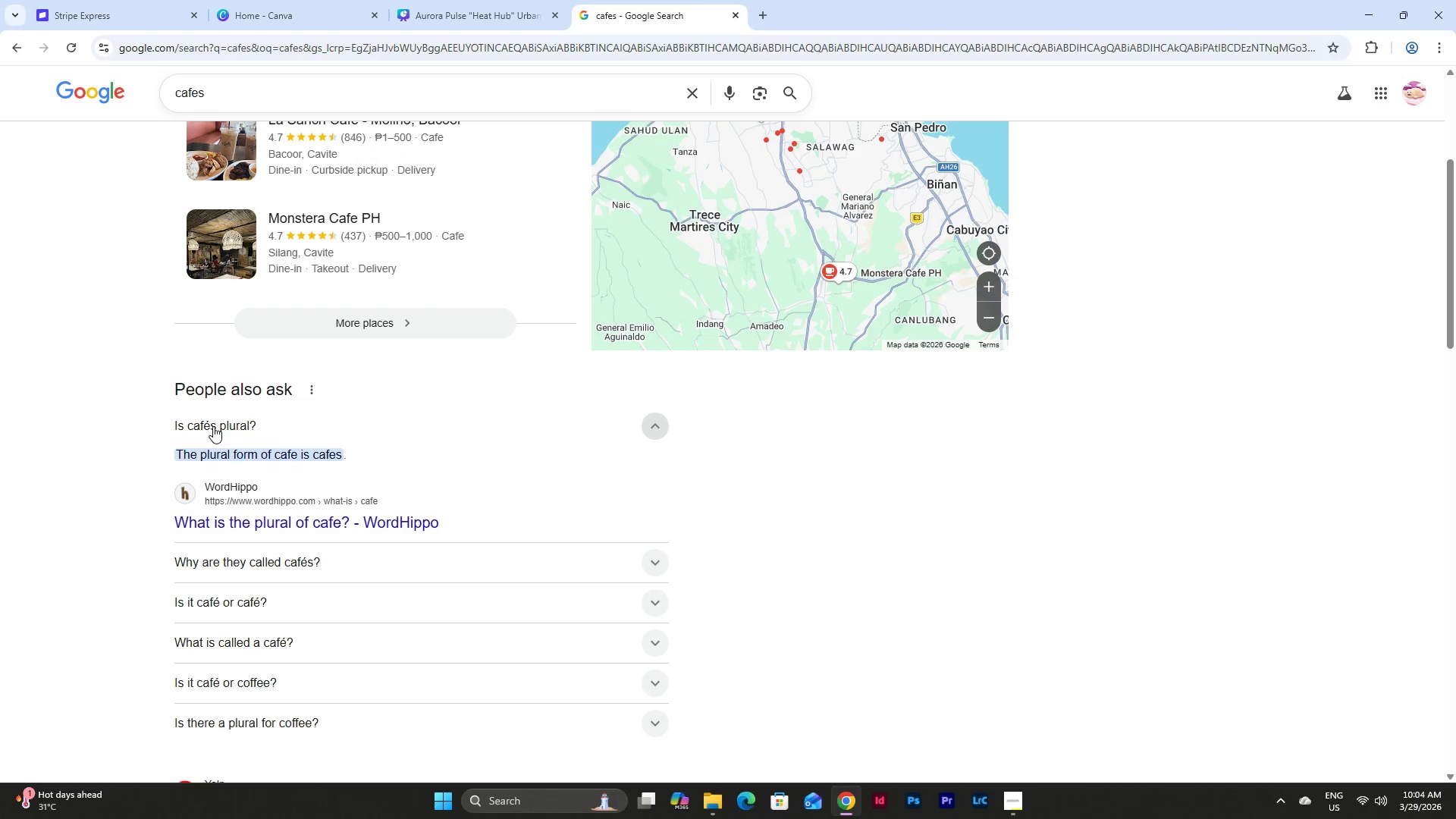 
left_click([343, 560])
 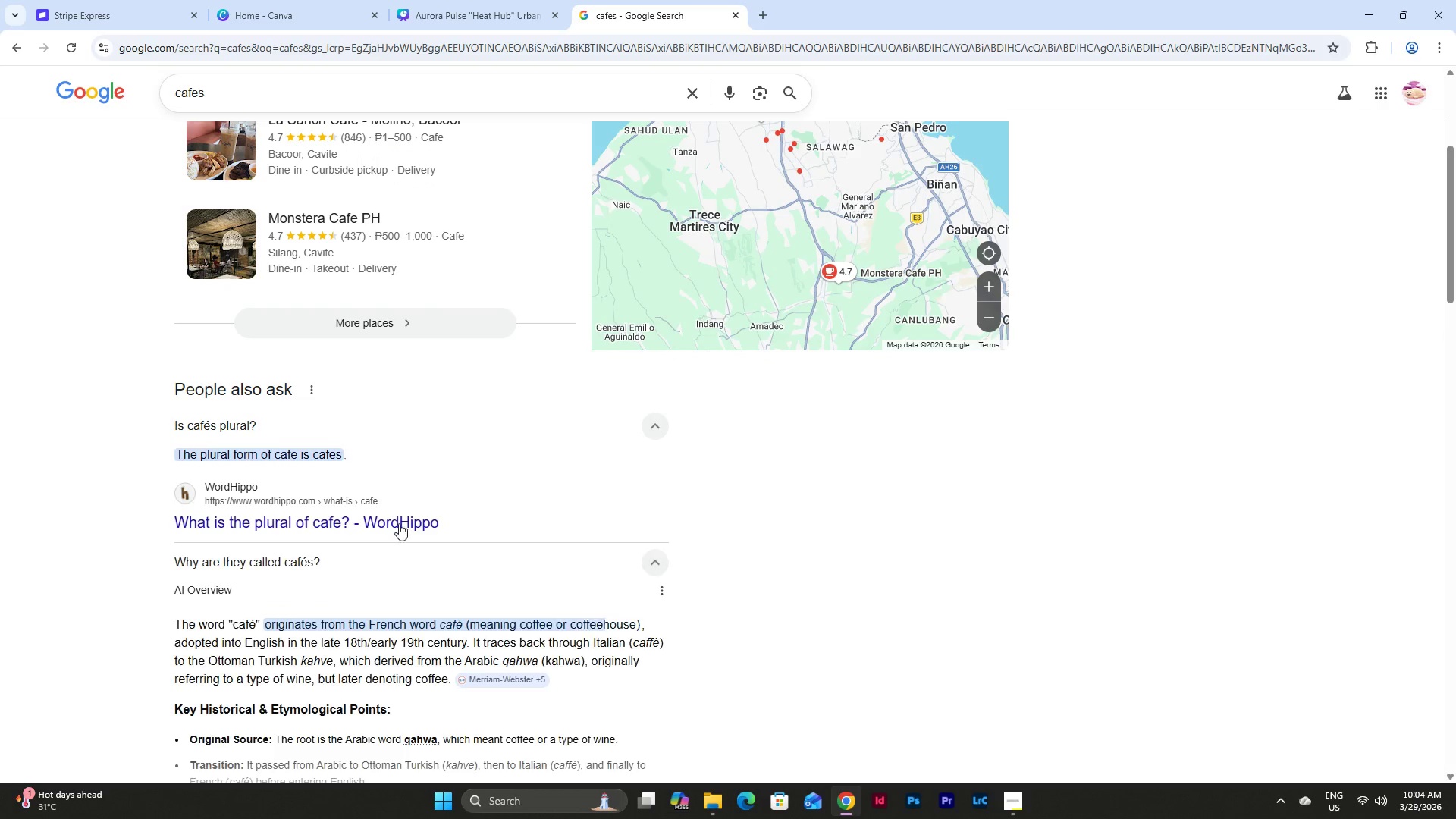 
scroll: coordinate [415, 506], scroll_direction: down, amount: 2.0
 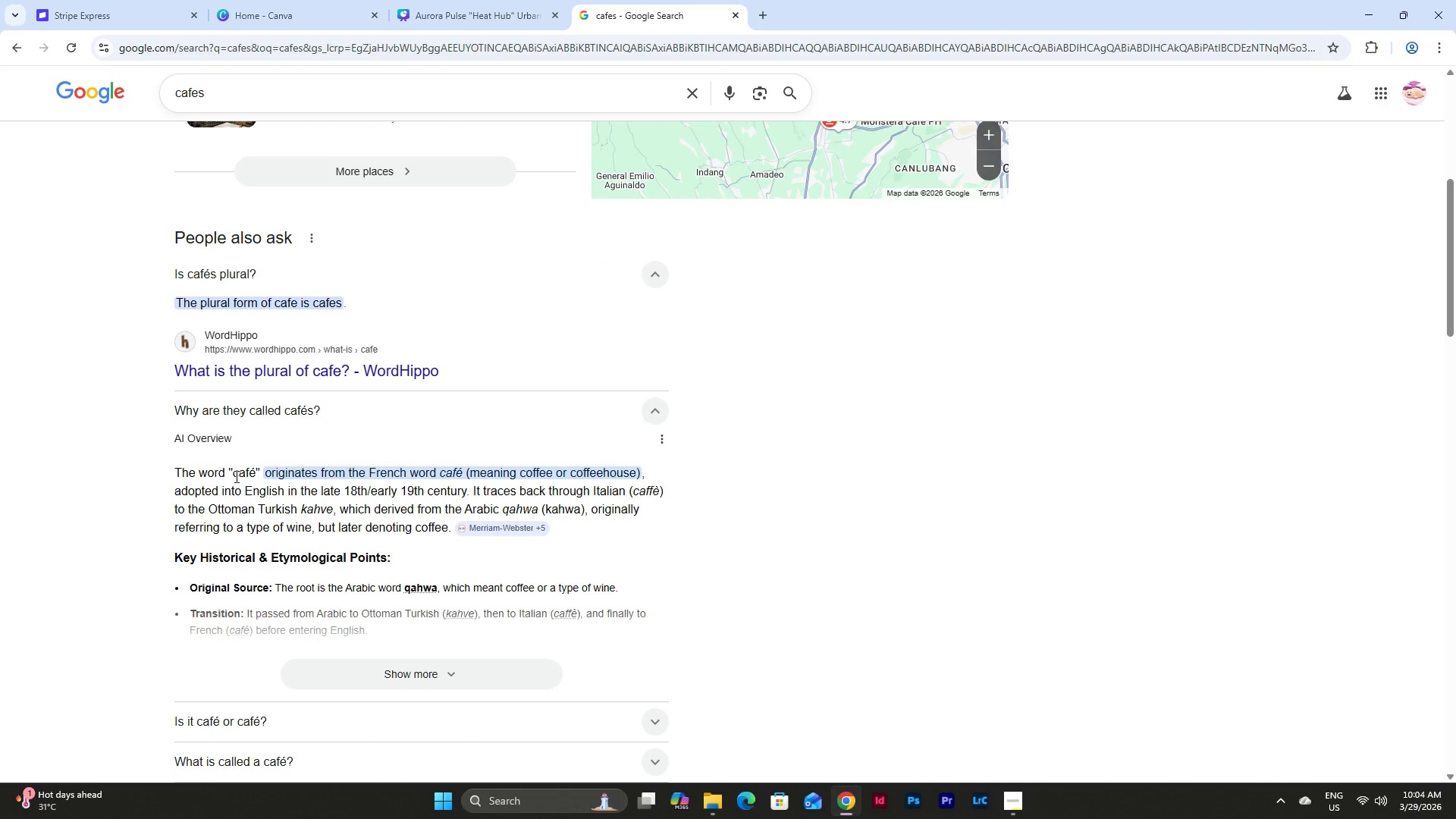 
left_click_drag(start_coordinate=[232, 476], to_coordinate=[253, 475])
 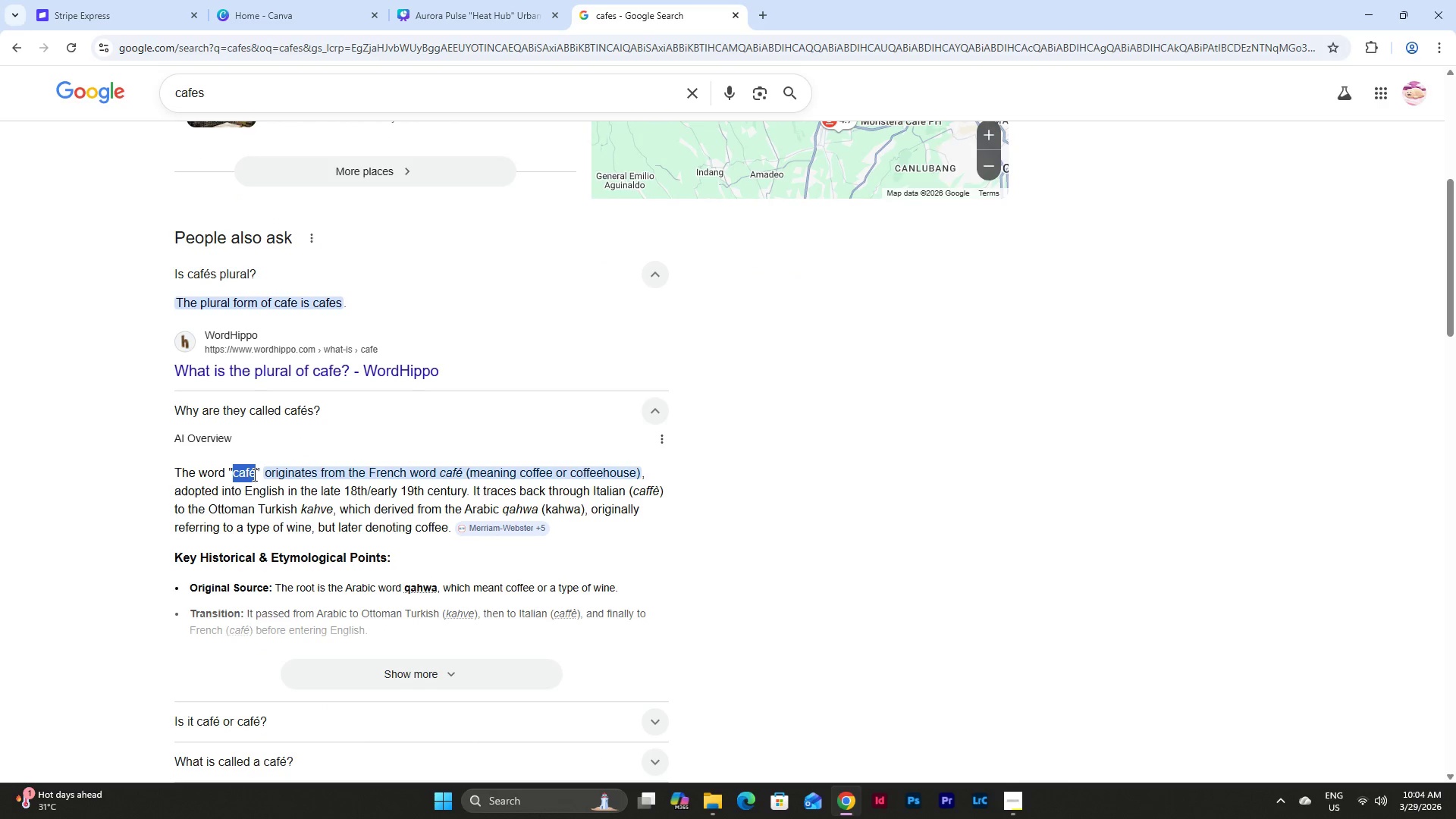 
key(Control+C)
 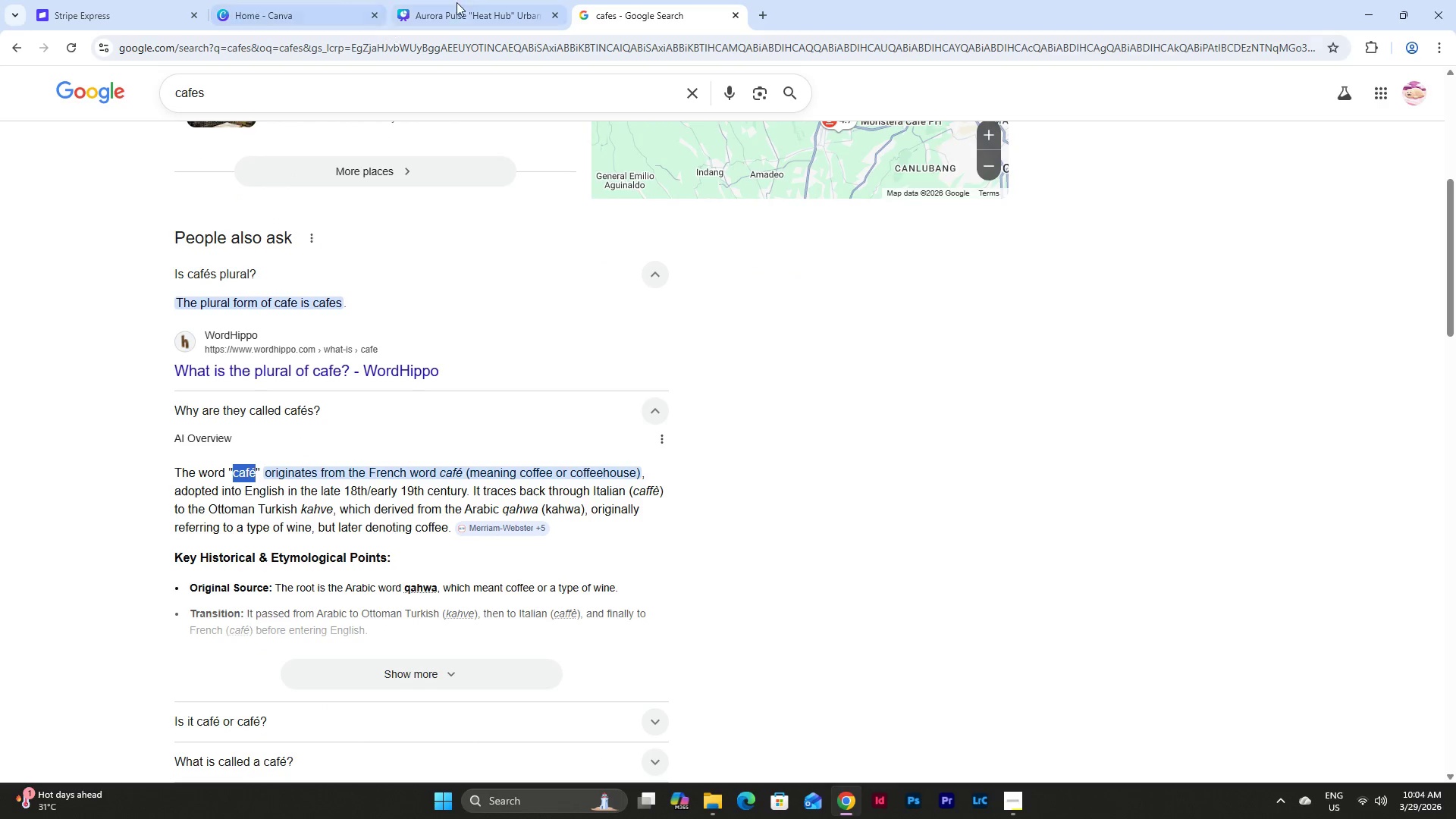 
left_click([481, 0])
 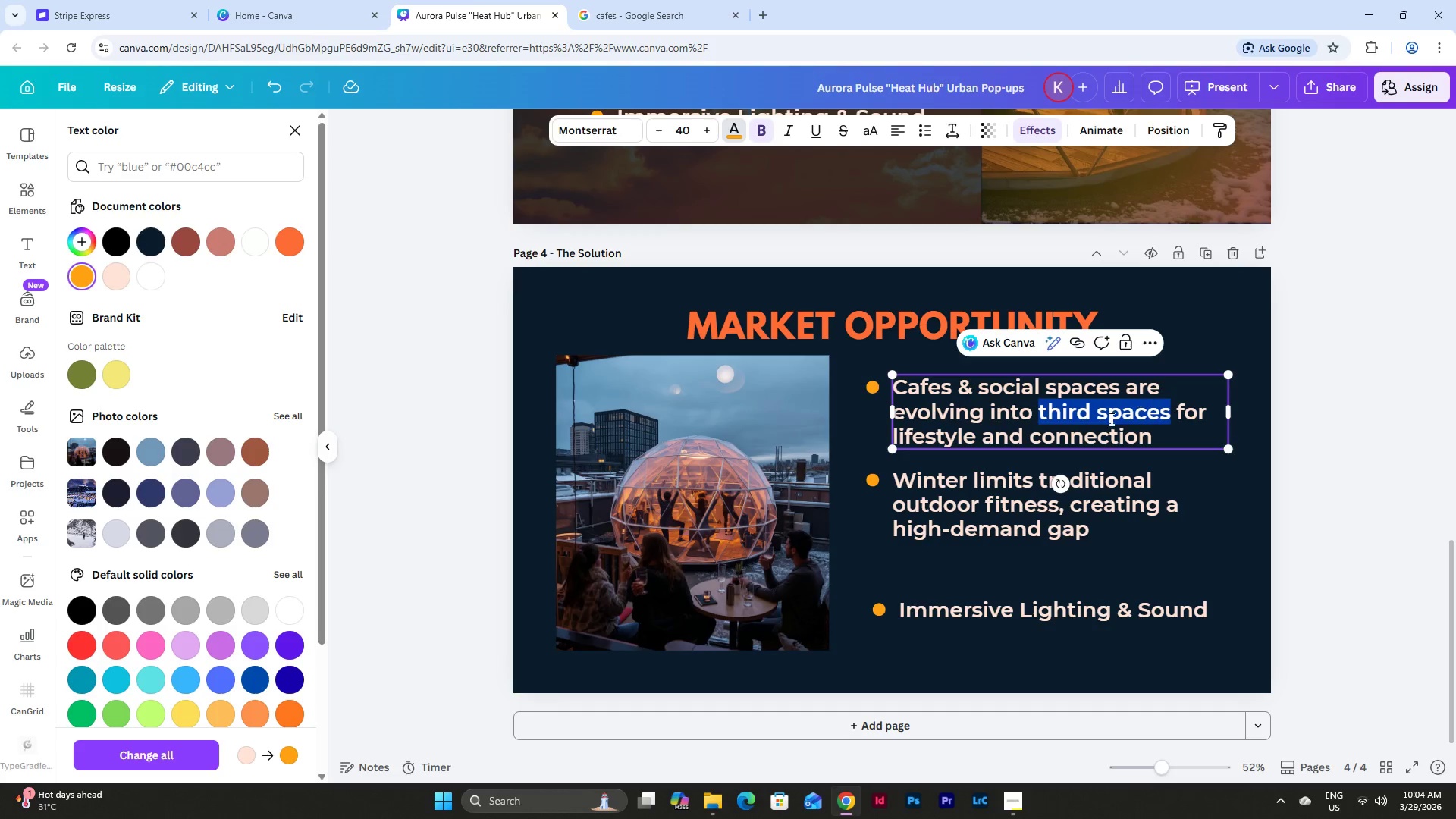 
key(Control+ControlLeft)
 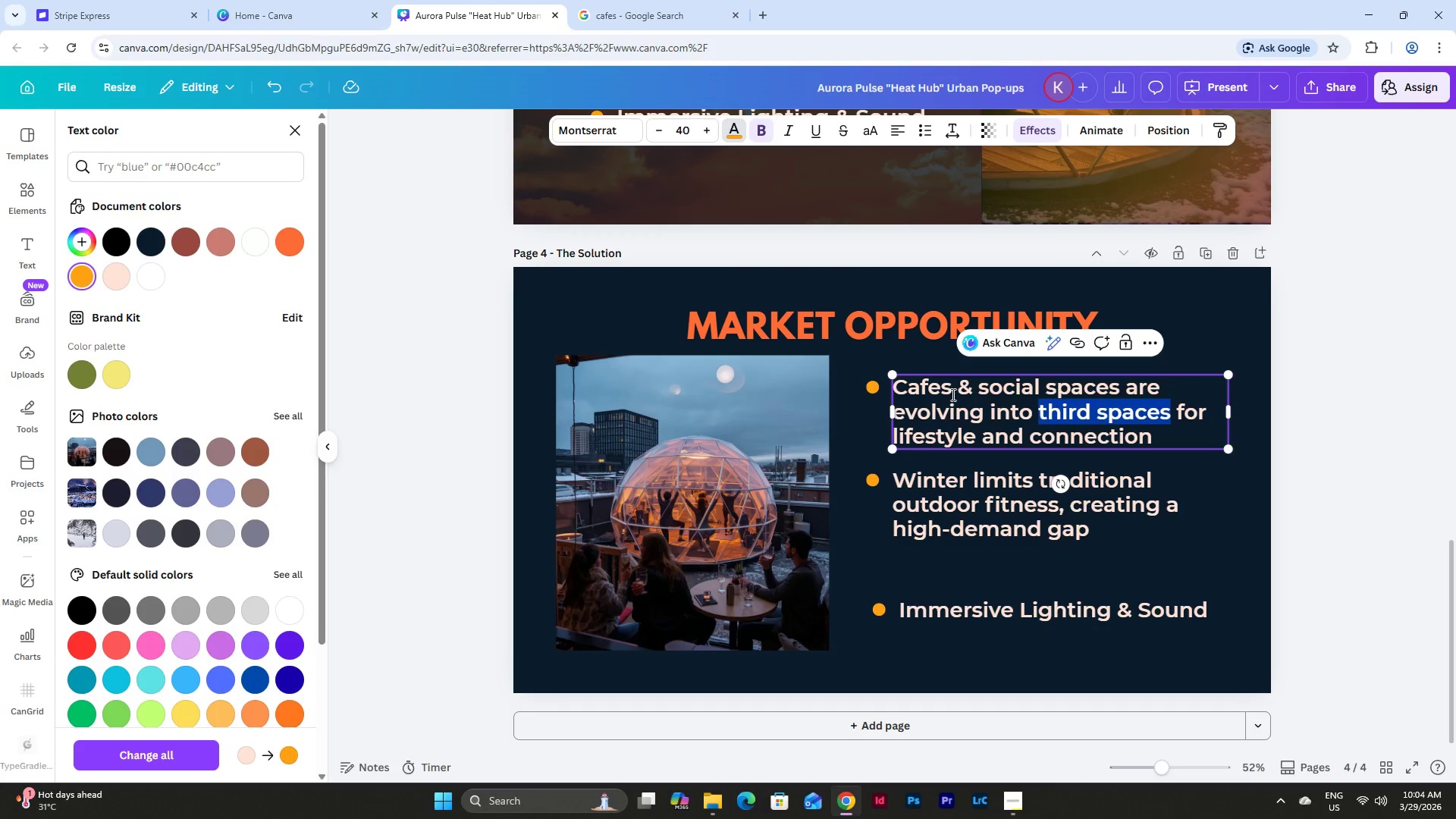 
left_click_drag(start_coordinate=[946, 392], to_coordinate=[886, 388])
 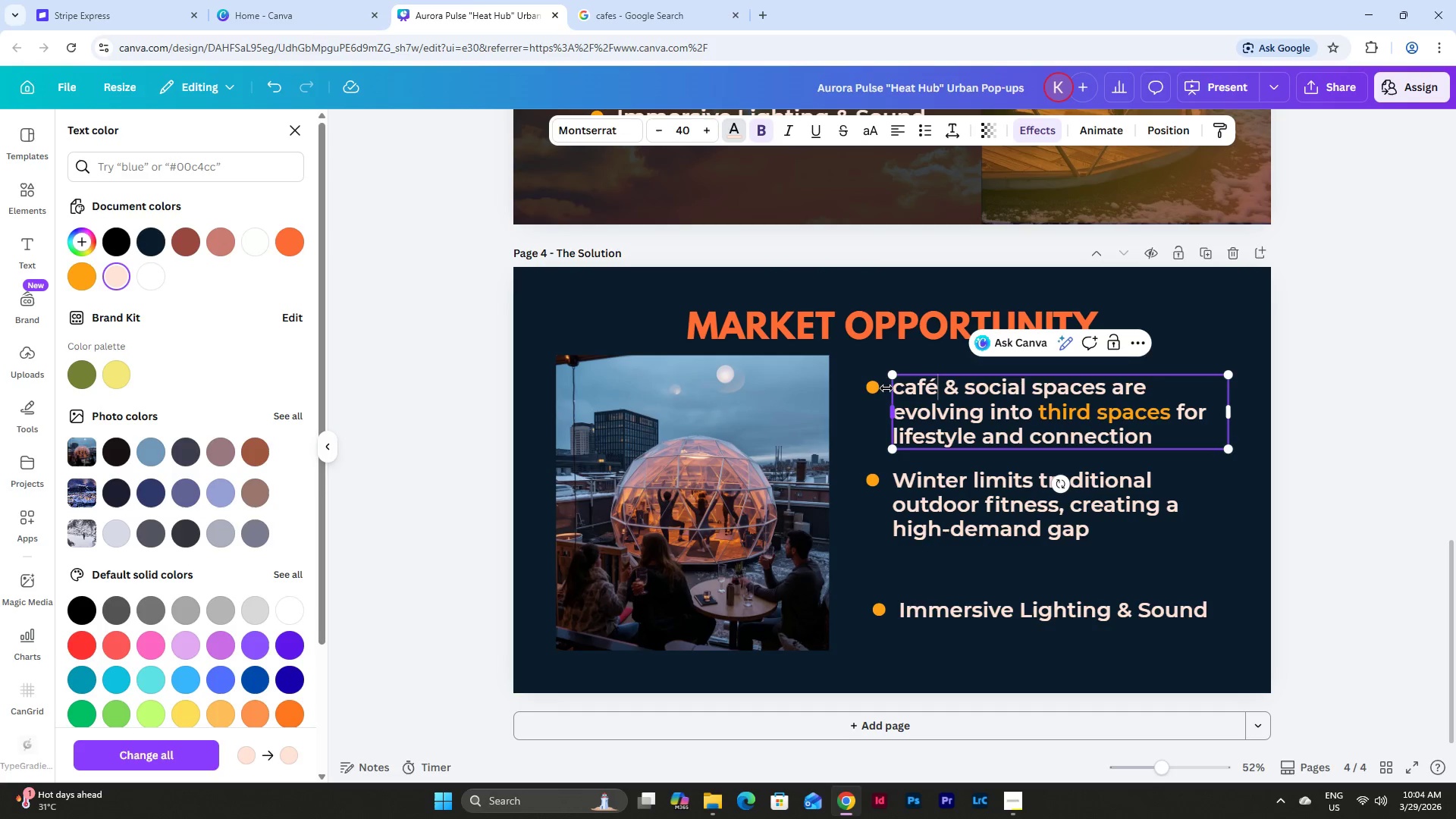 
key(Control+V)
 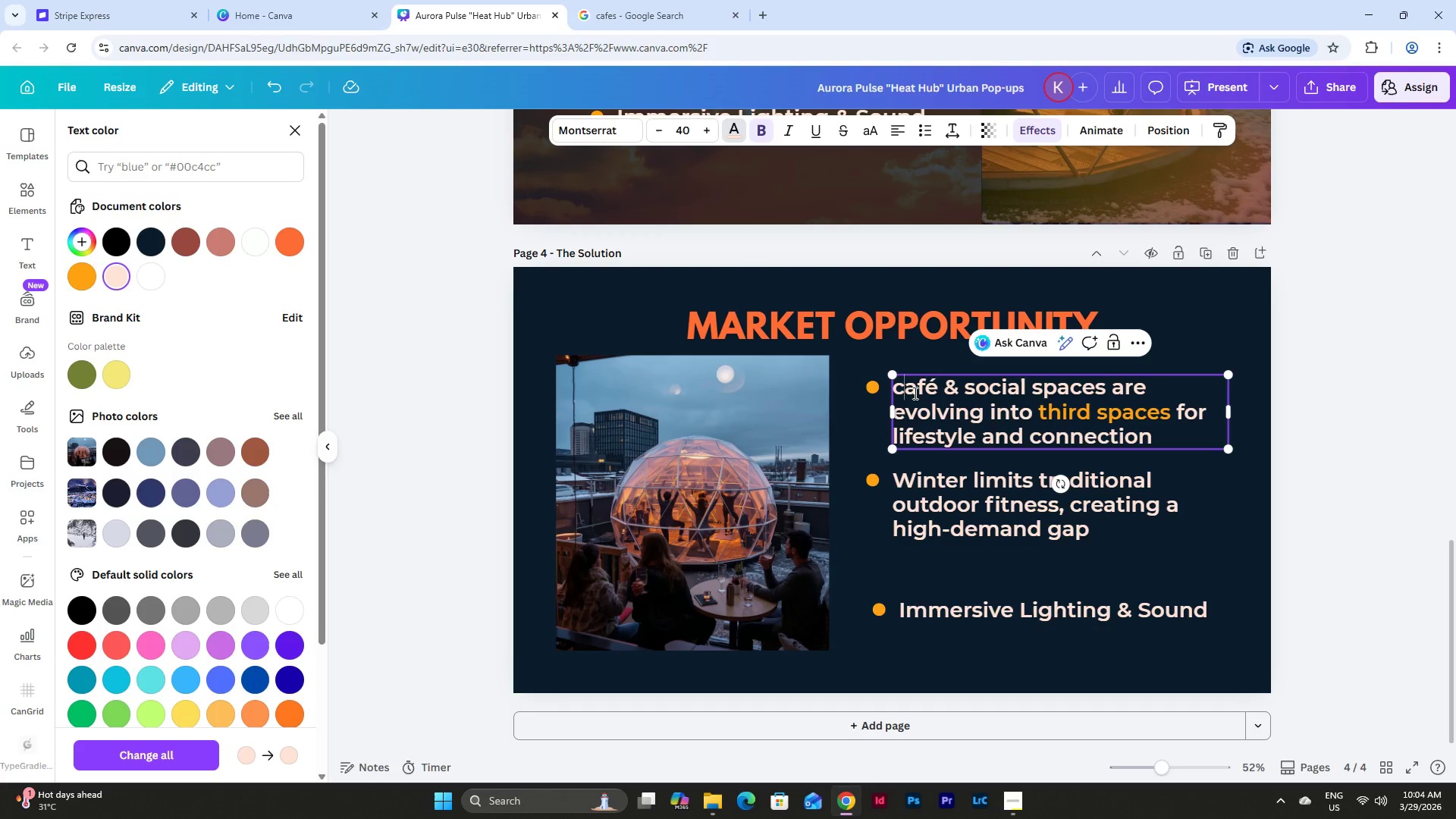 
key(Backspace)
 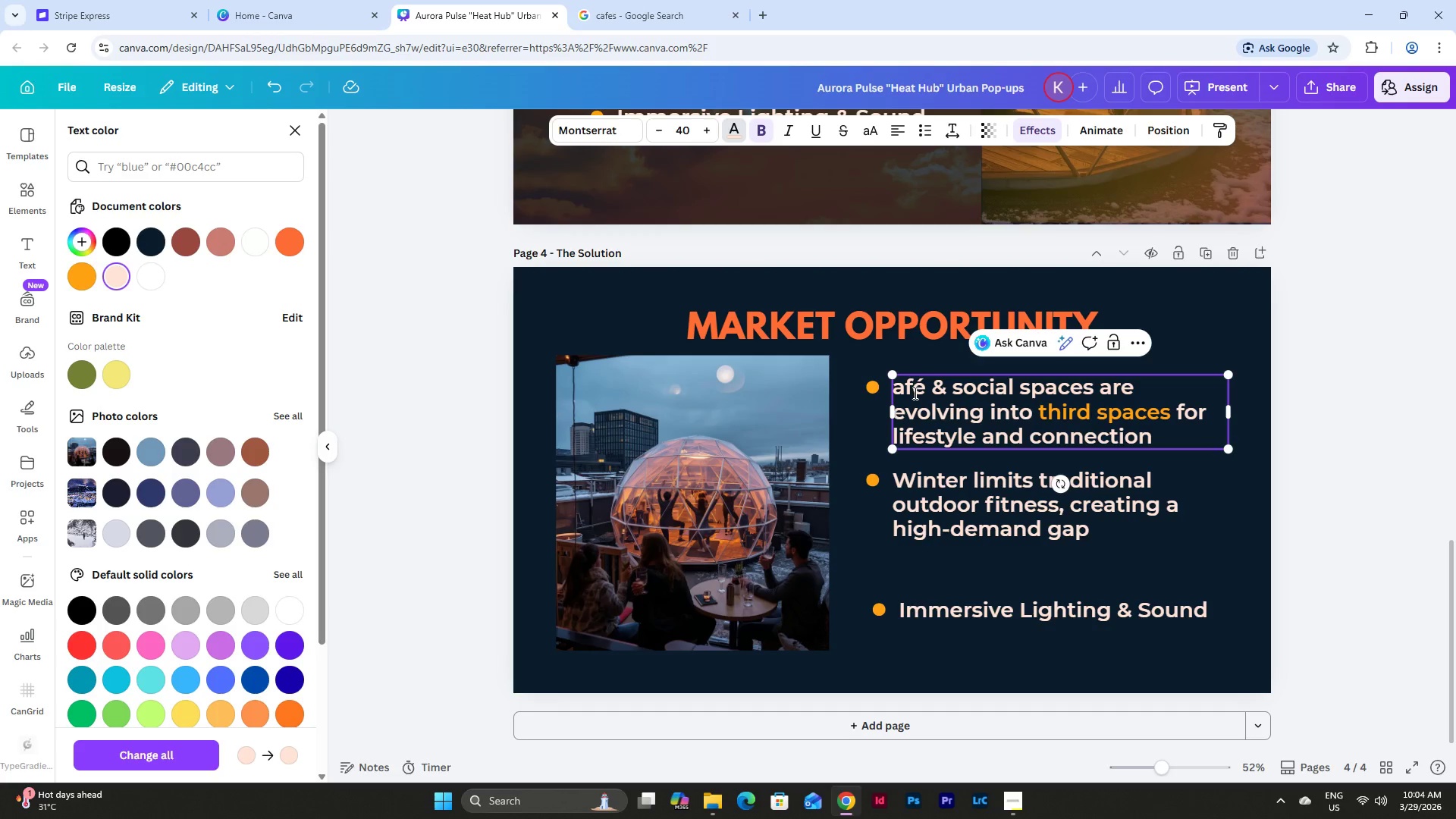 
key(Shift+C)
 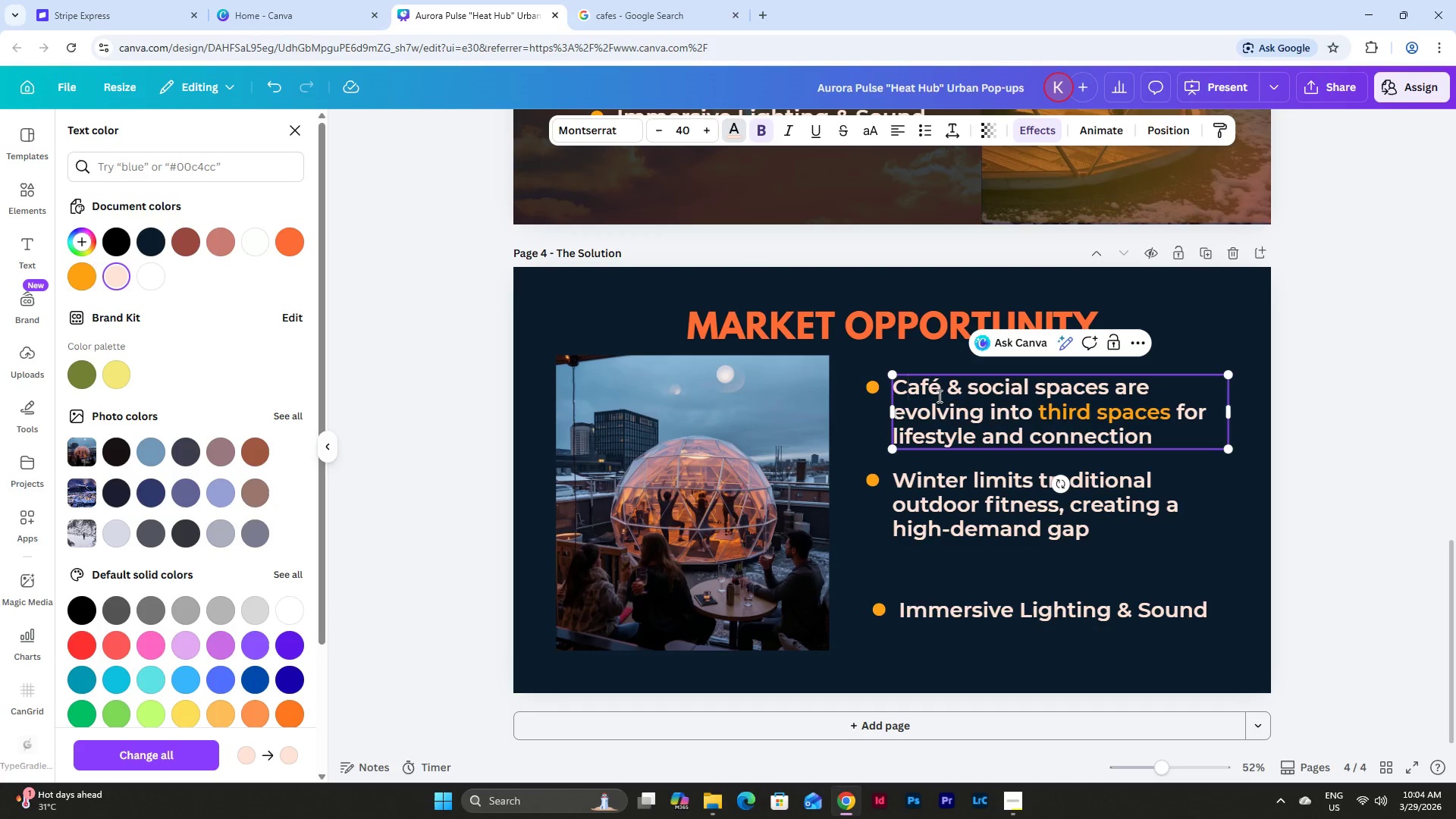 
left_click([937, 395])
 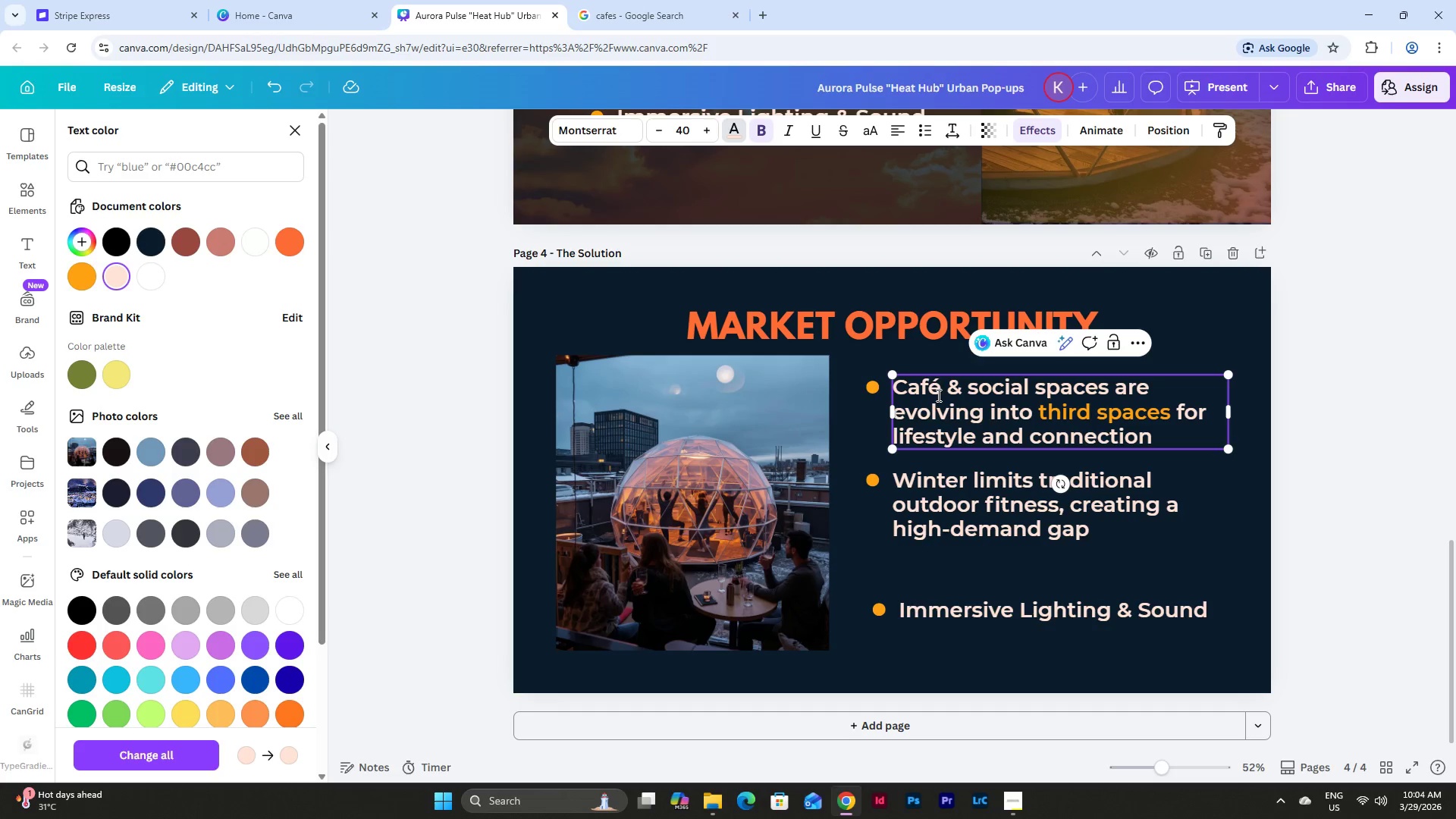 
key(S)
 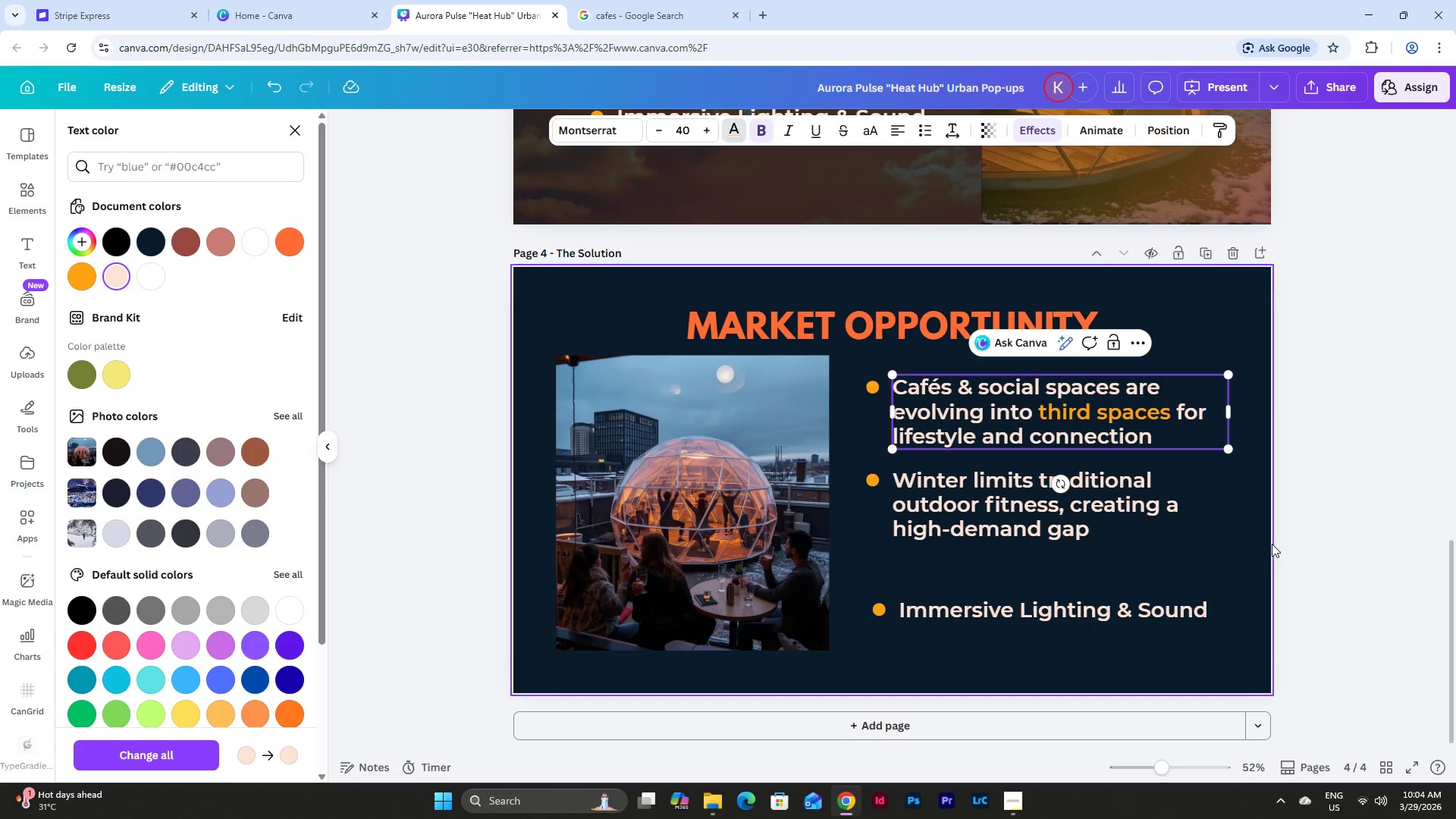 
left_click([1276, 539])
 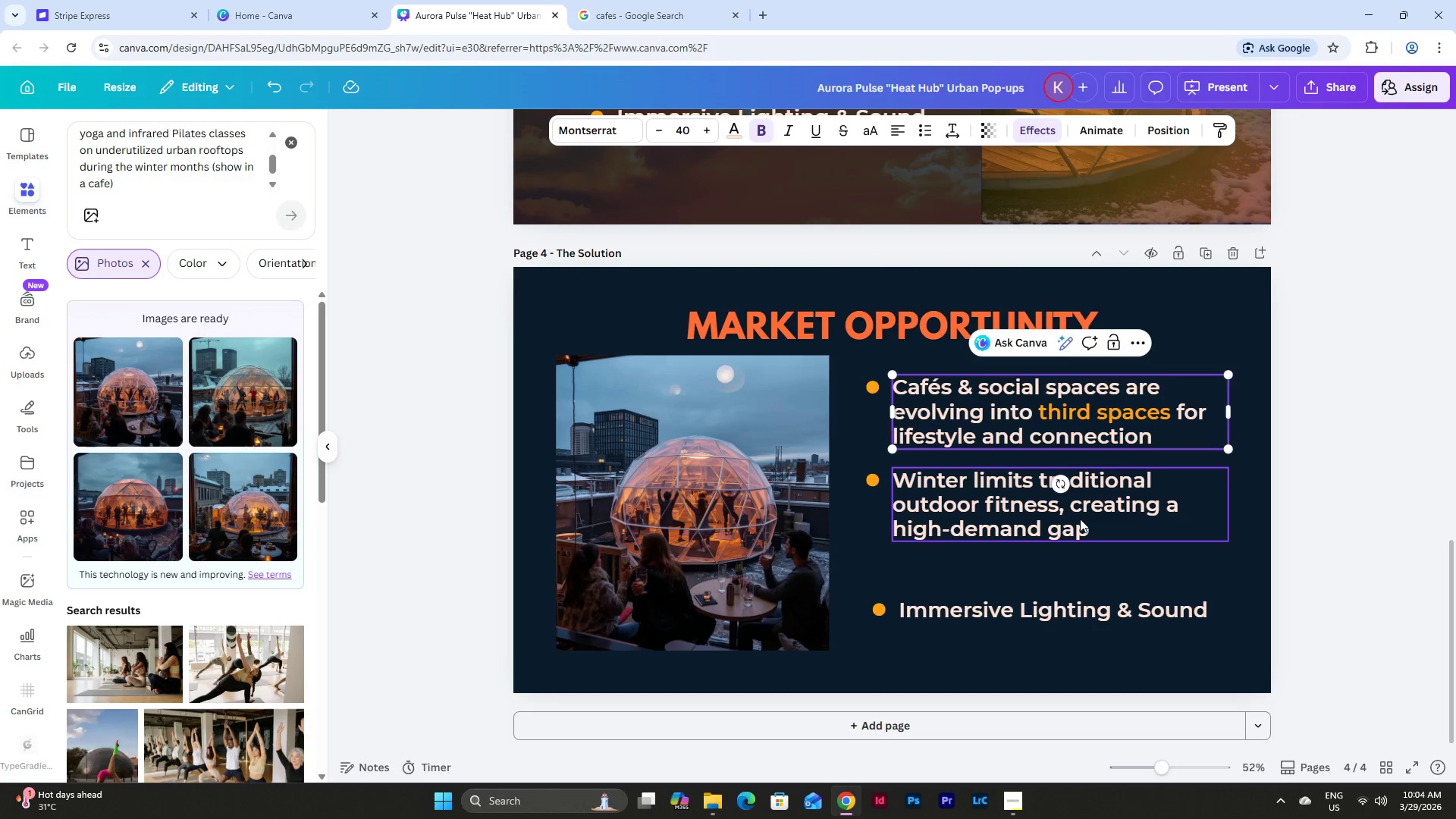 
left_click([1080, 519])
 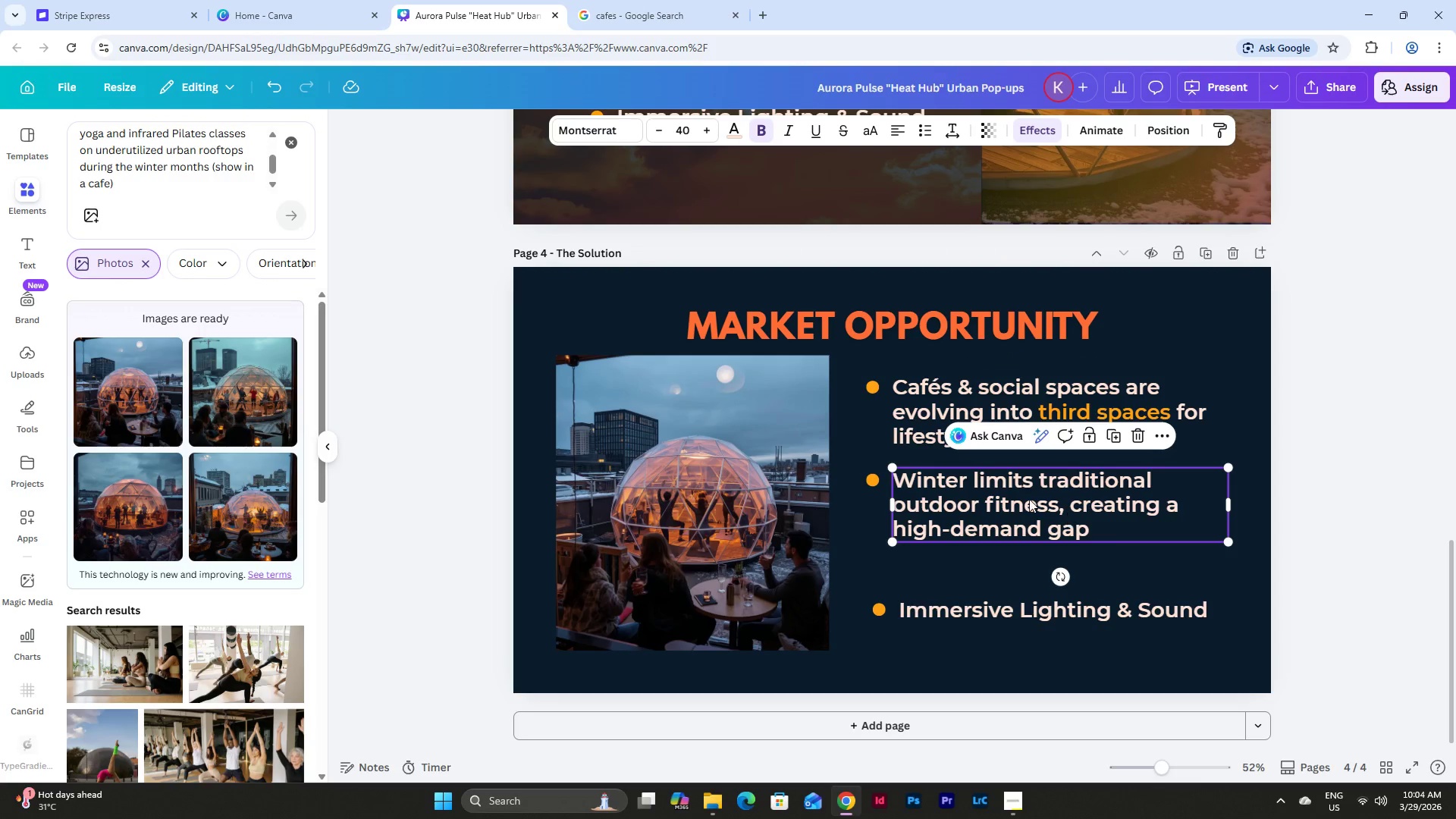 
left_click([990, 475])
 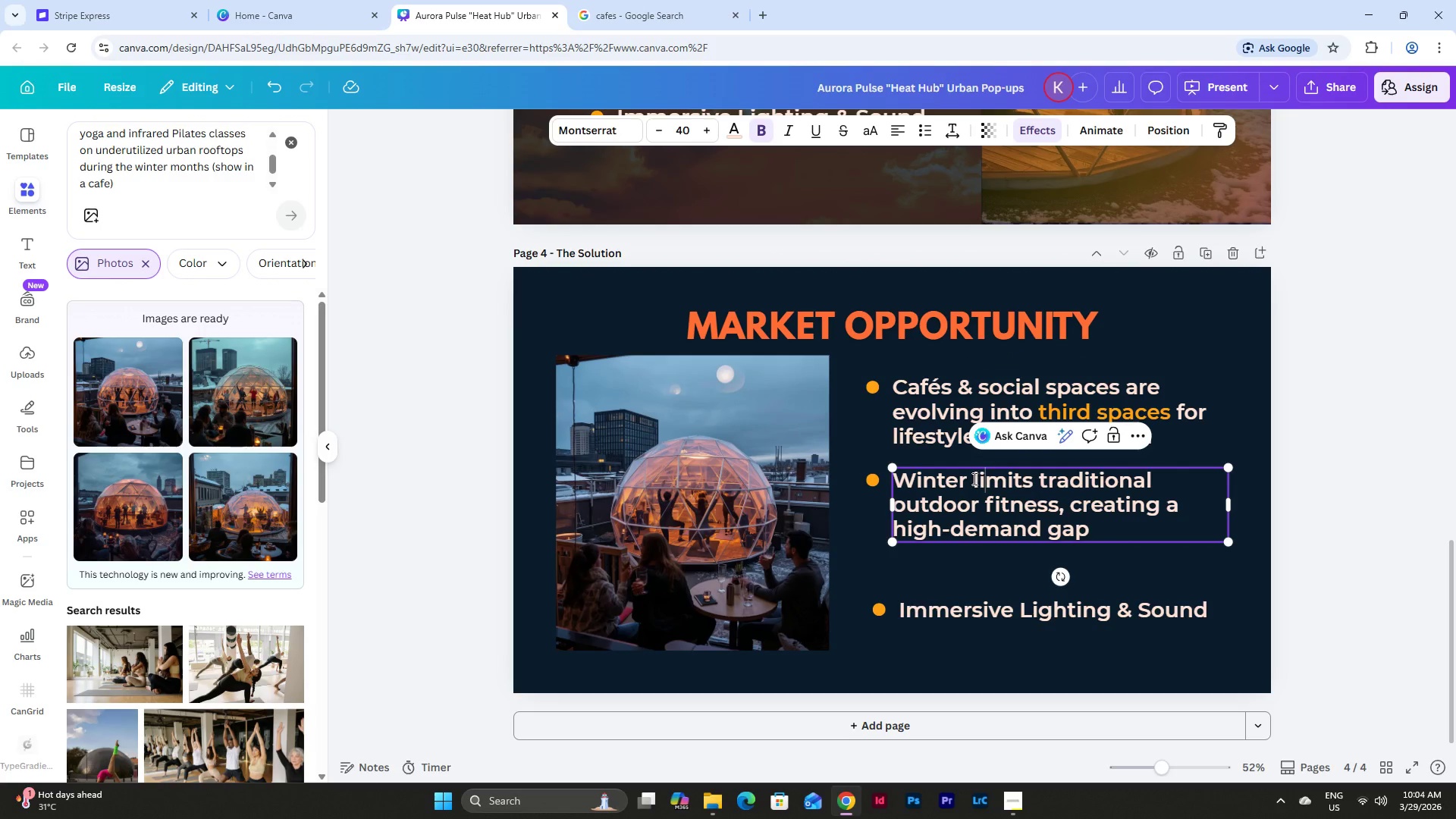 
left_click_drag(start_coordinate=[973, 479], to_coordinate=[1031, 481])
 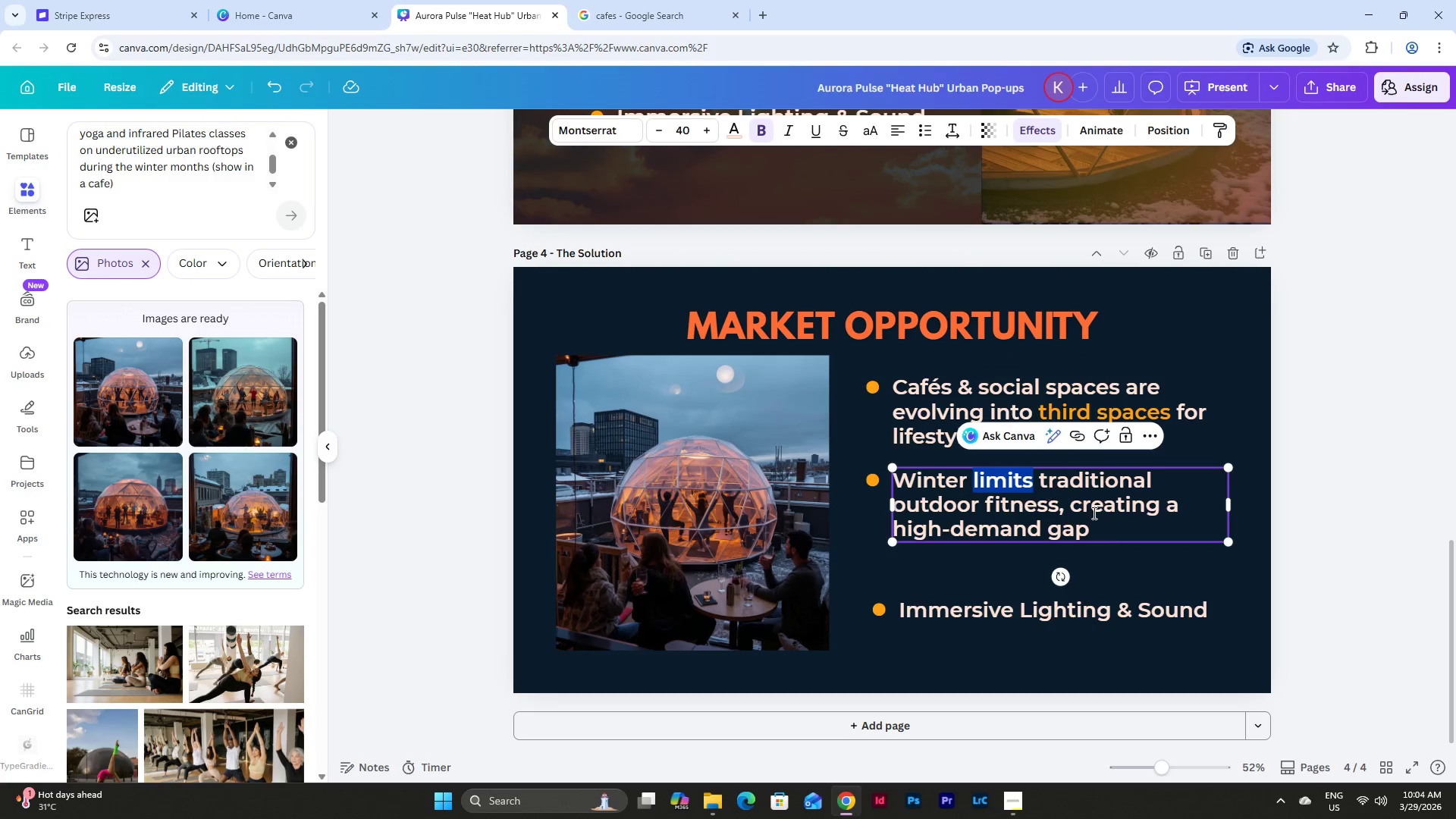 
left_click([1093, 513])
 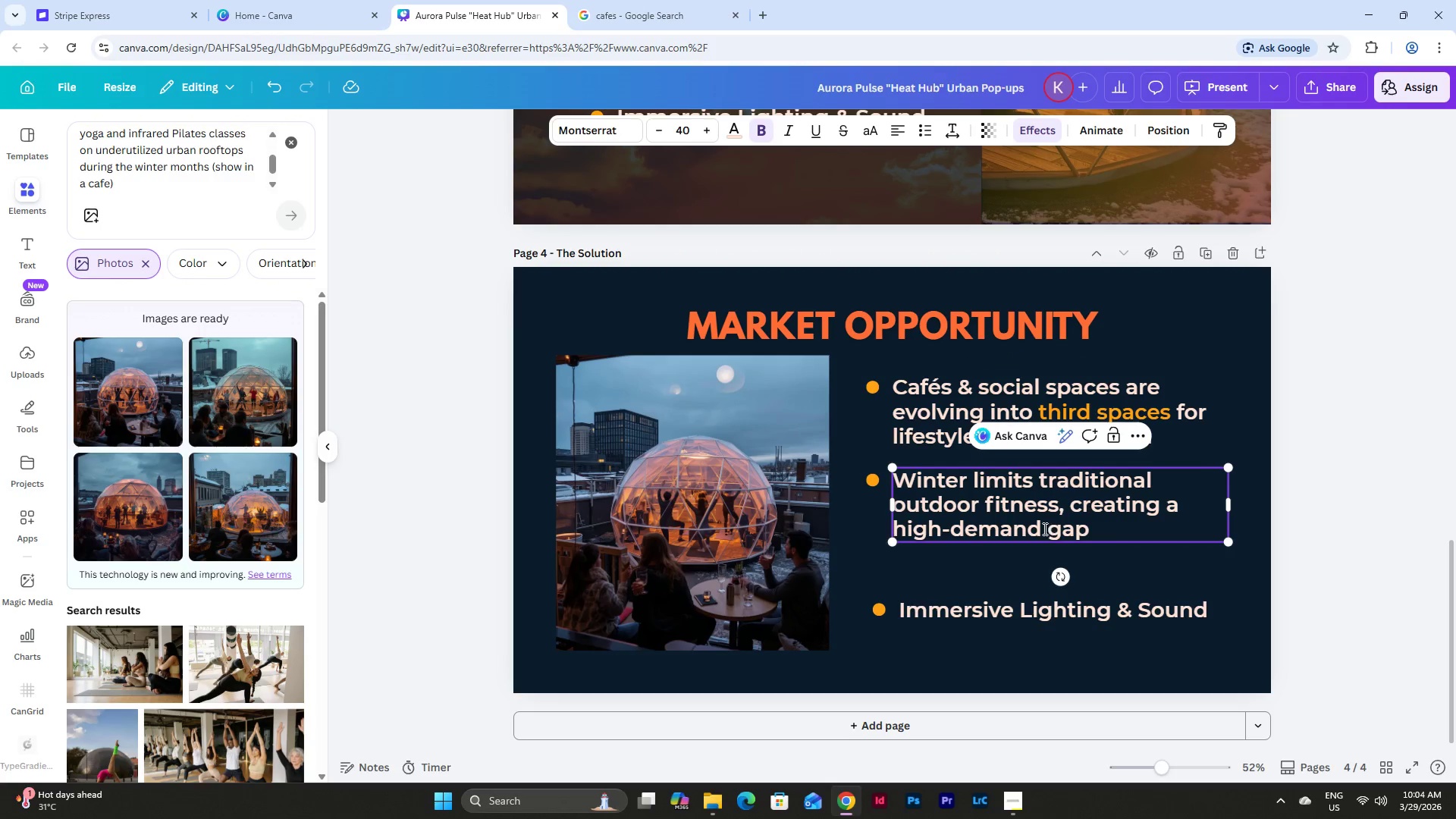 
left_click_drag(start_coordinate=[1040, 529], to_coordinate=[887, 525])
 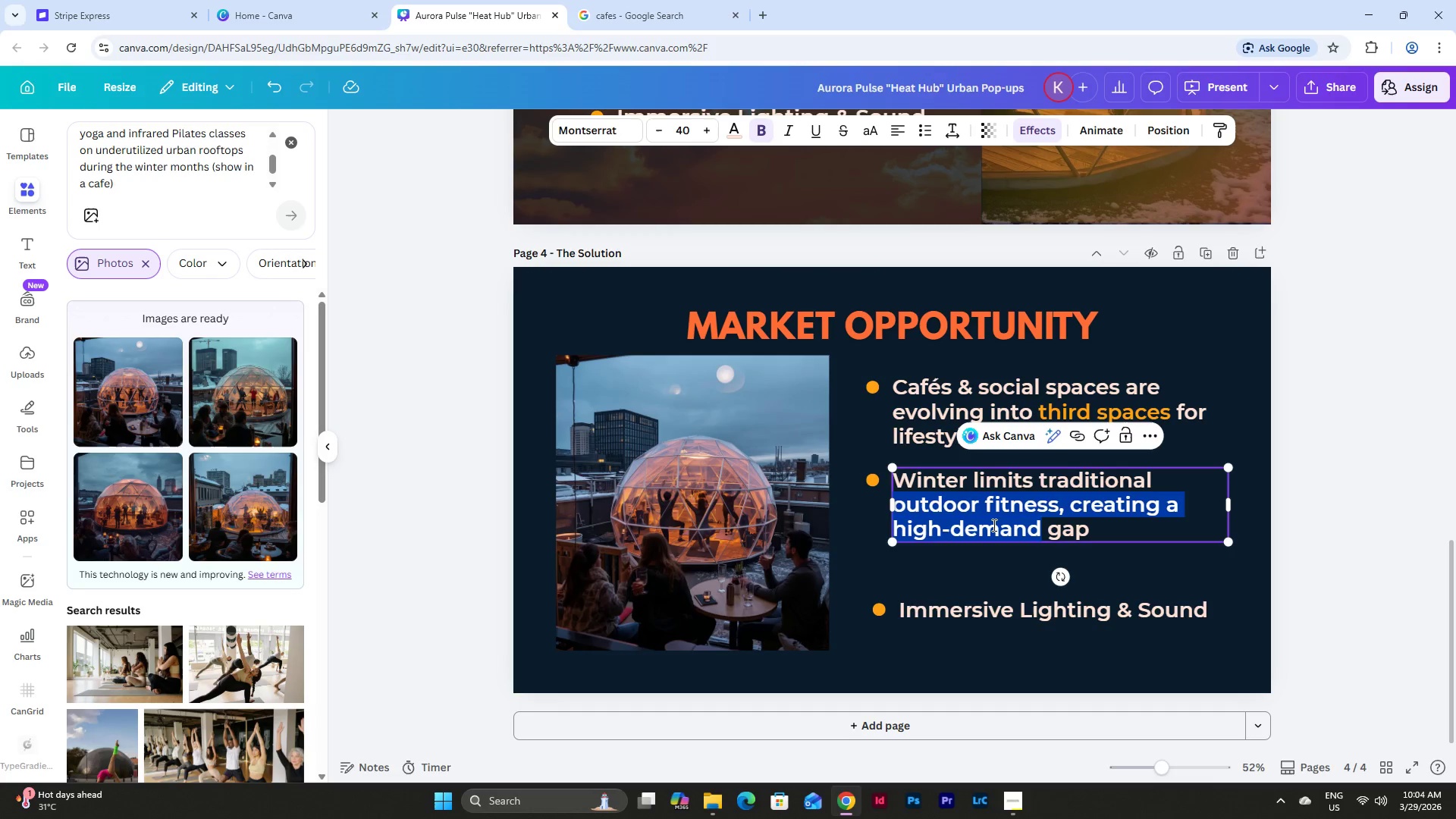 
double_click([1021, 524])
 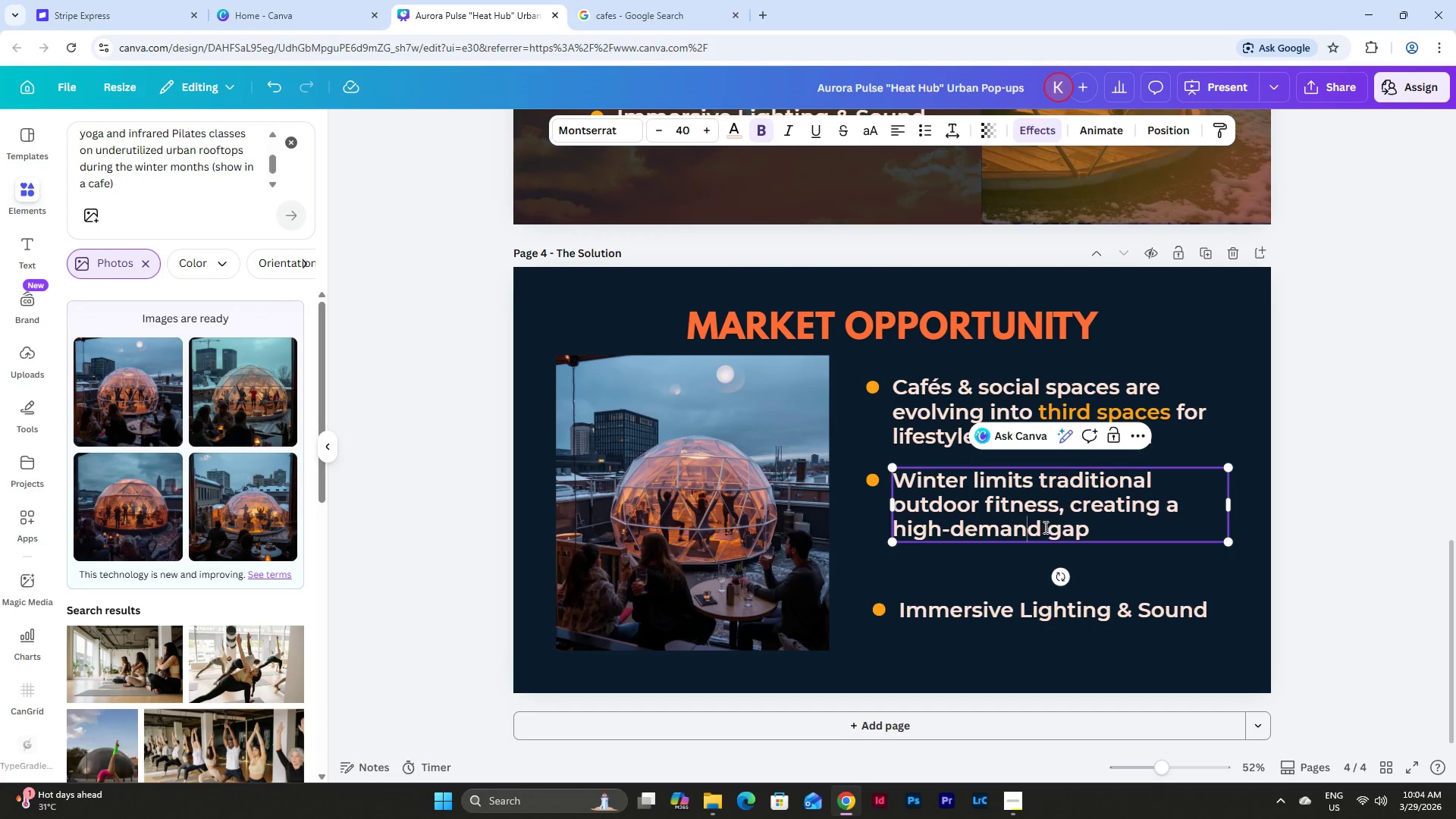 
left_click_drag(start_coordinate=[1044, 527], to_coordinate=[899, 528])
 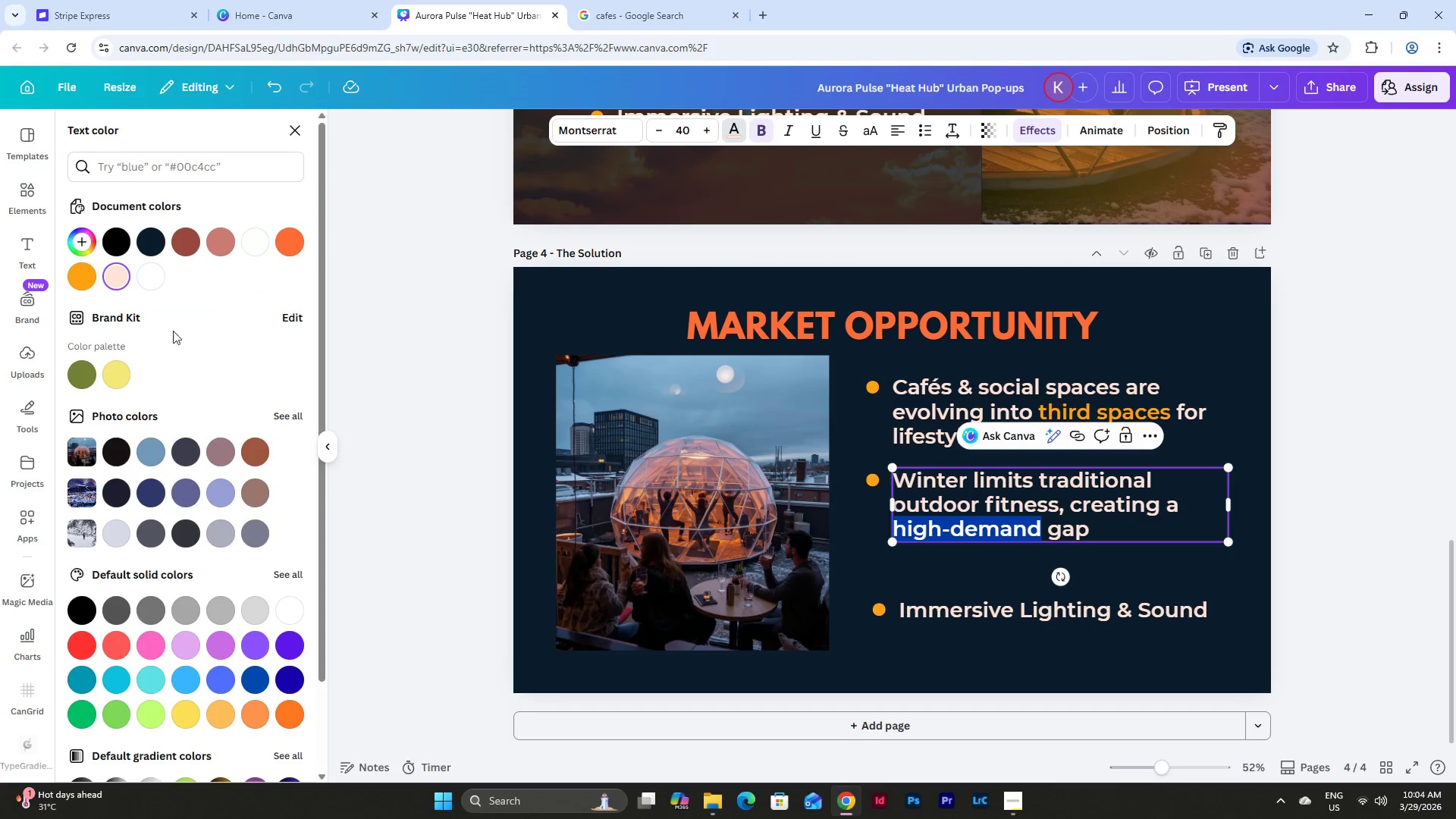 
left_click([85, 277])
 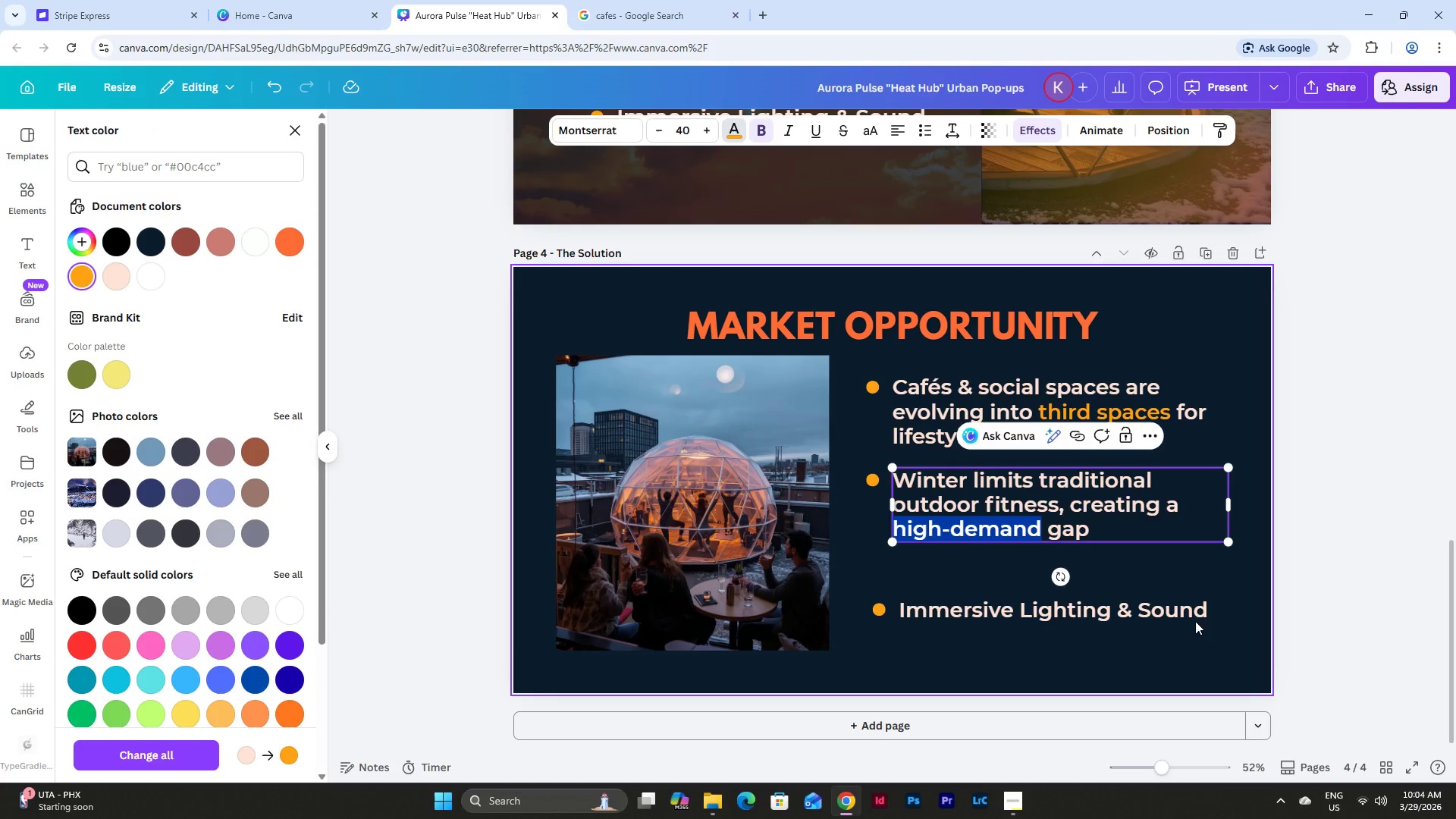 
left_click([1149, 610])
 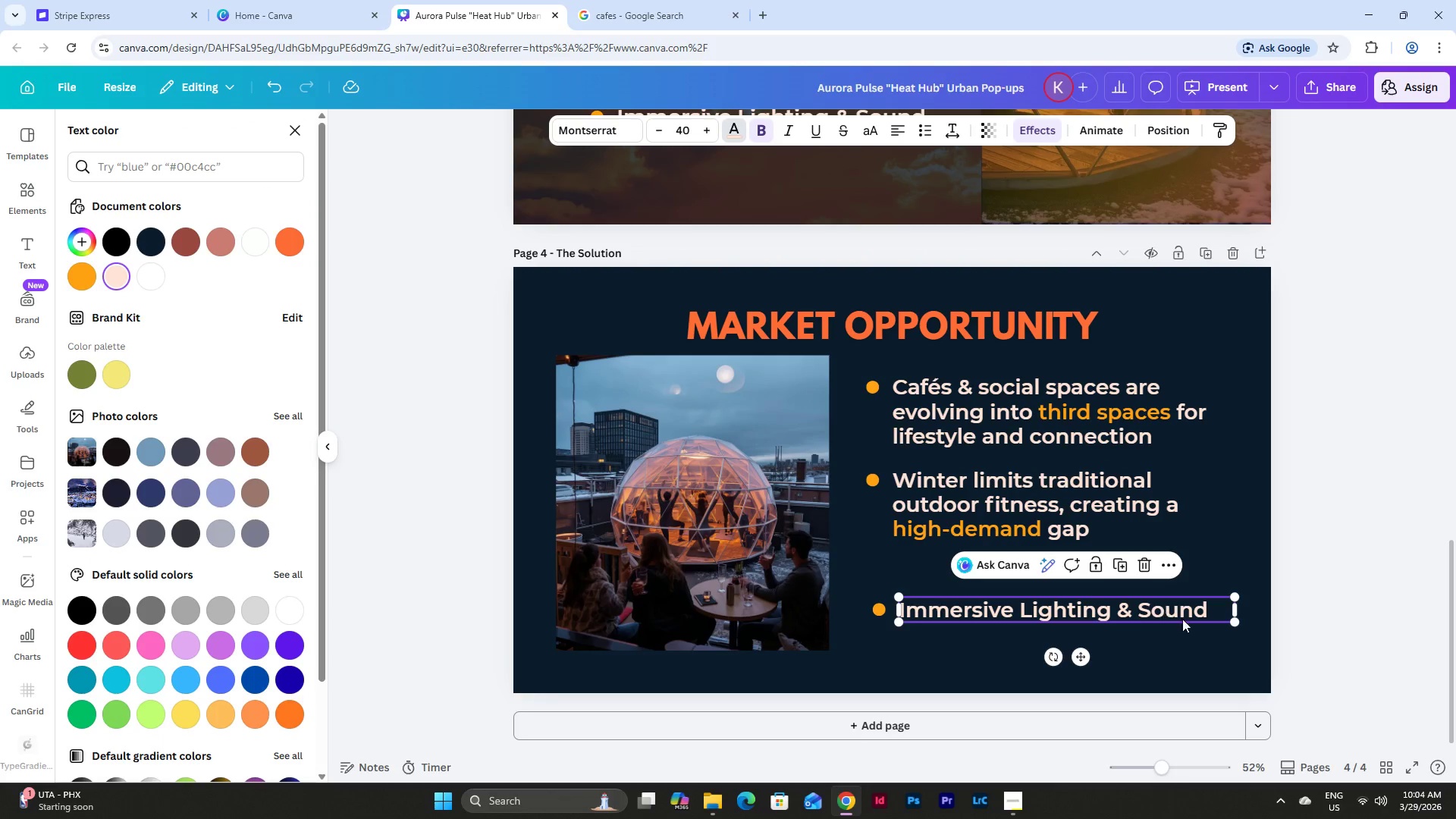 
left_click([1201, 642])
 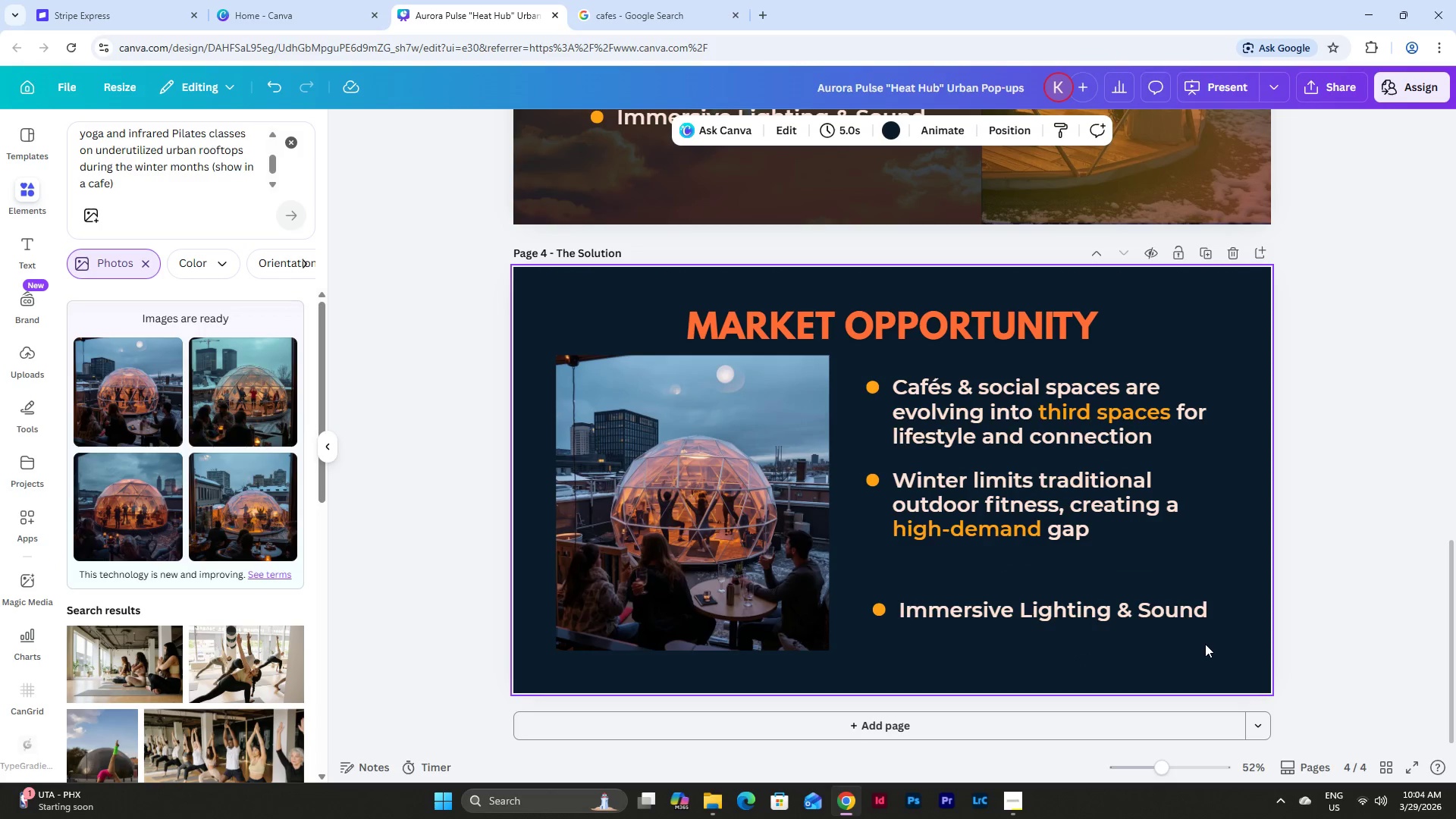 
left_click([1189, 645])
 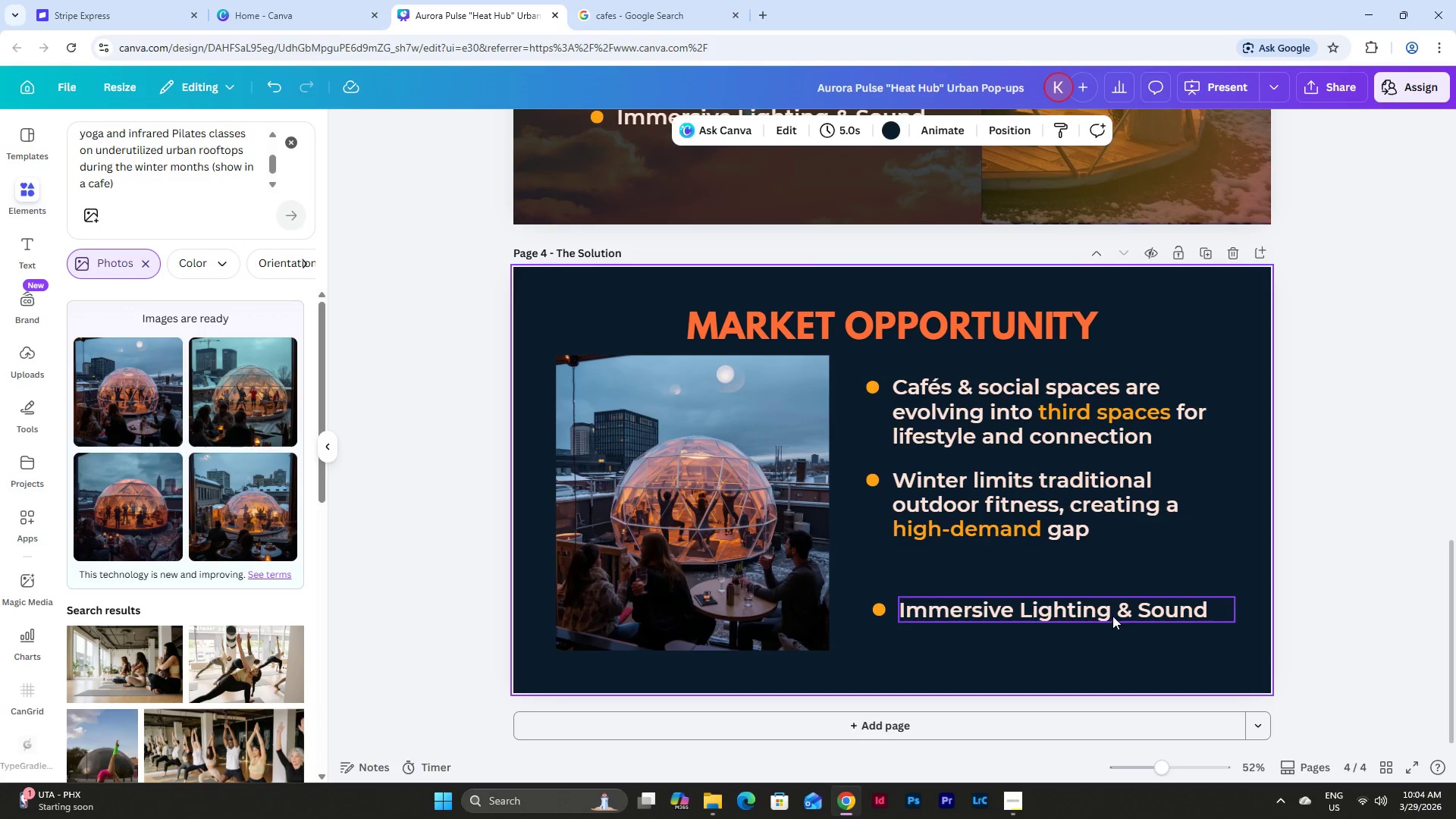 
left_click([1109, 611])
 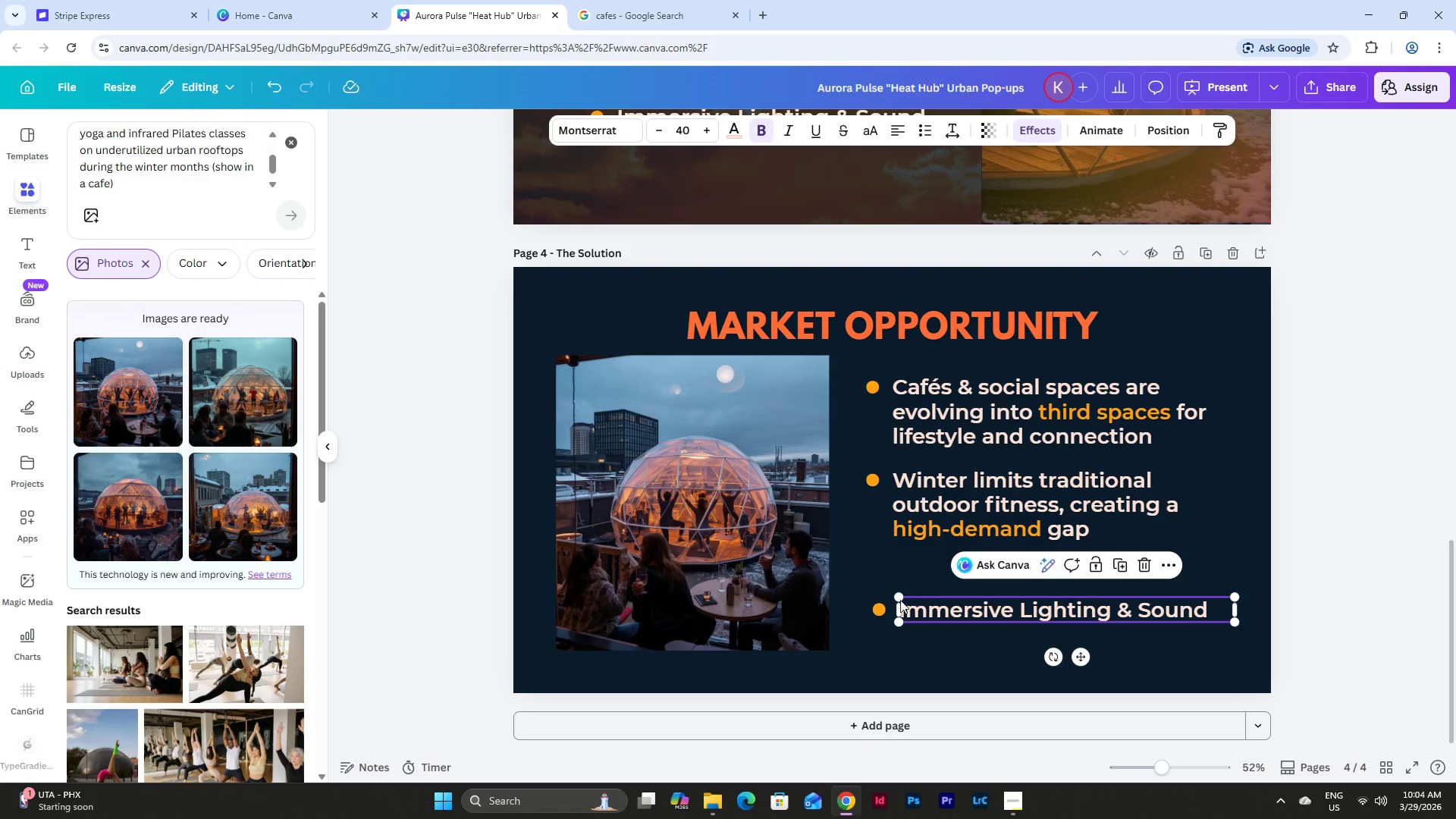 
hold_key(key=ShiftLeft, duration=0.62)
left_click([881, 608])
 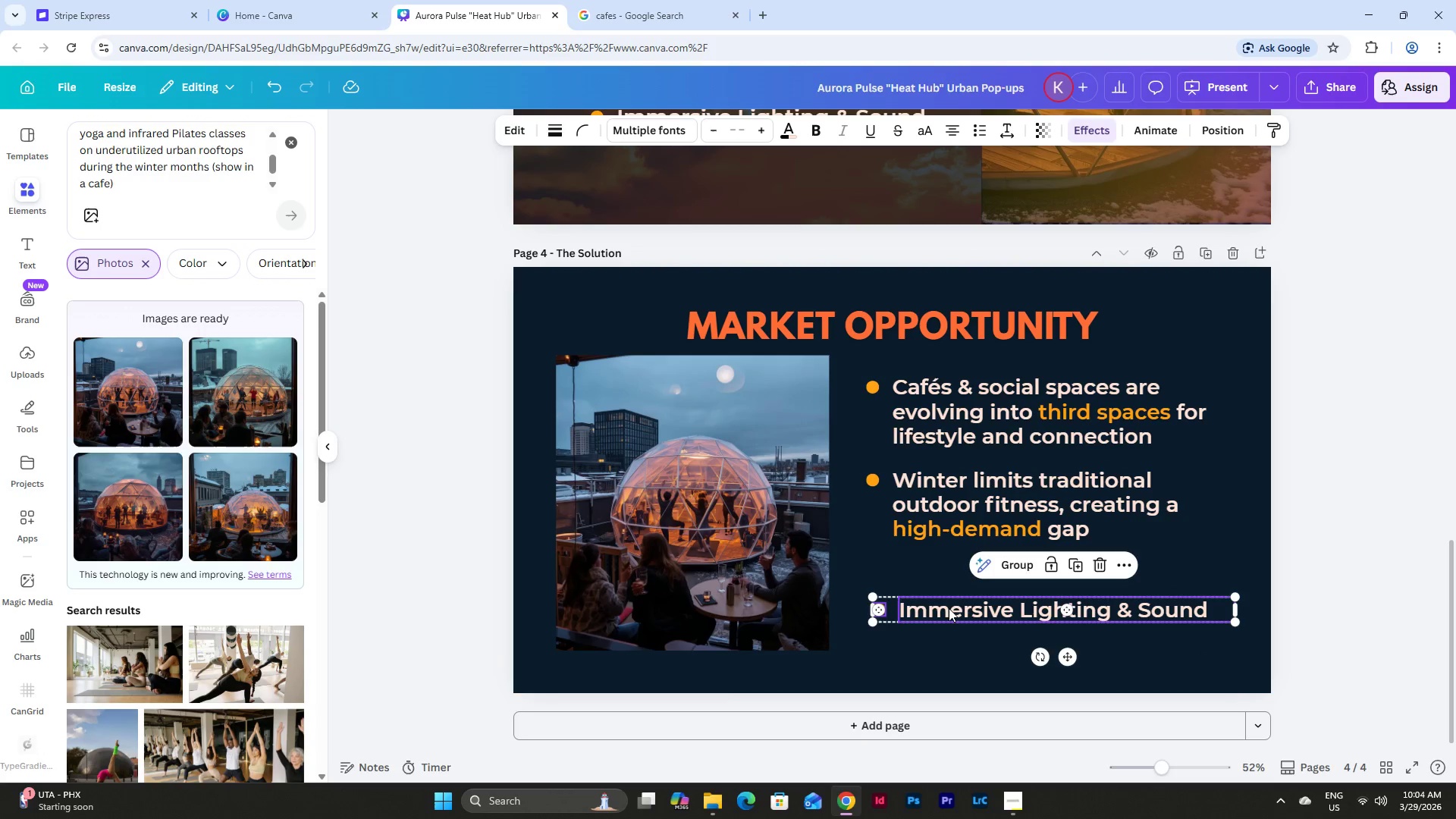 
left_click_drag(start_coordinate=[950, 608], to_coordinate=[949, 571])
 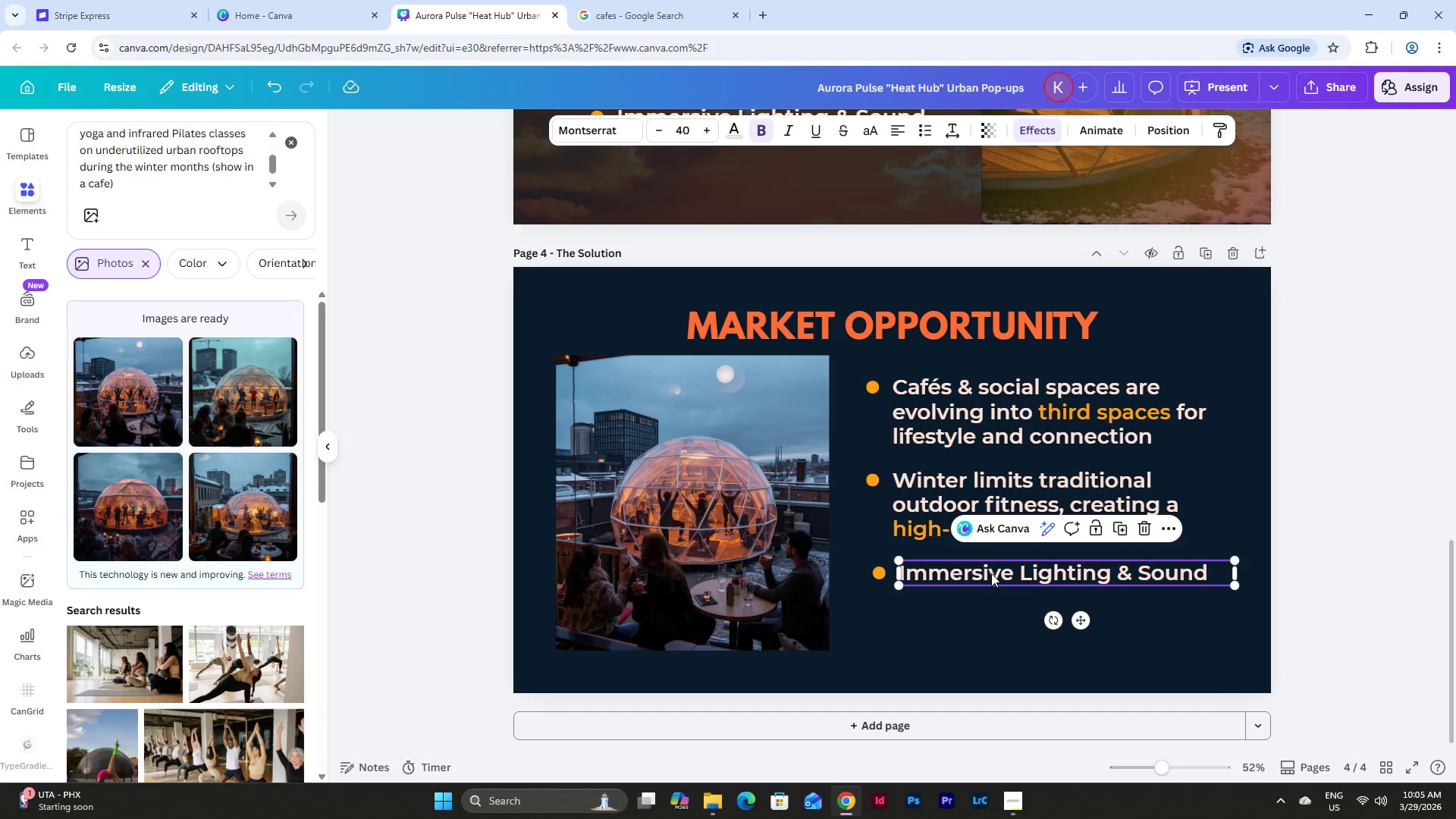 
double_click([991, 573])
 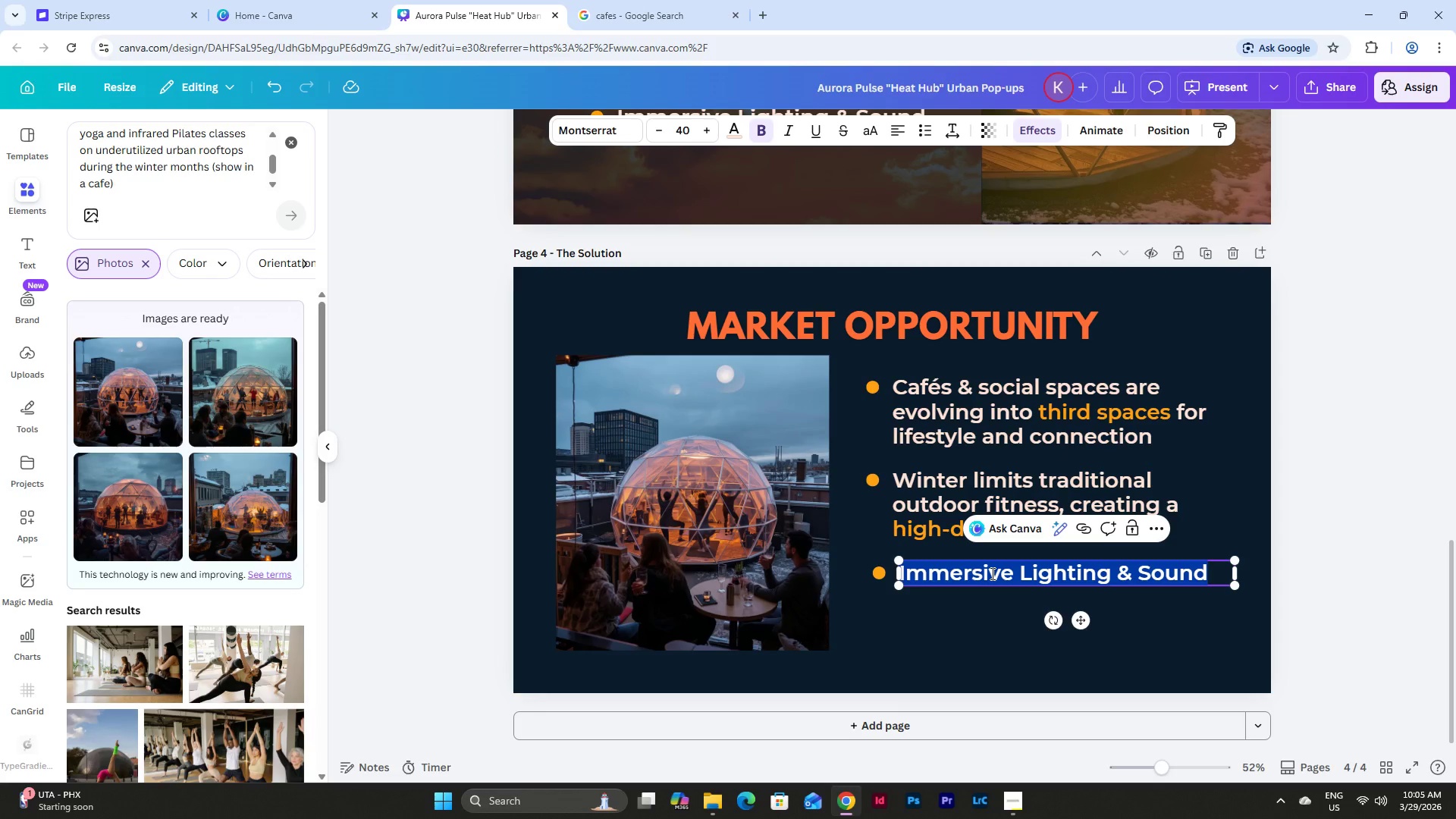 
type(Aurora Pulse actiav)
key(Backspace)
key(Backspace)
type(vates everyday spaces into high-revenue wellness hubs)
 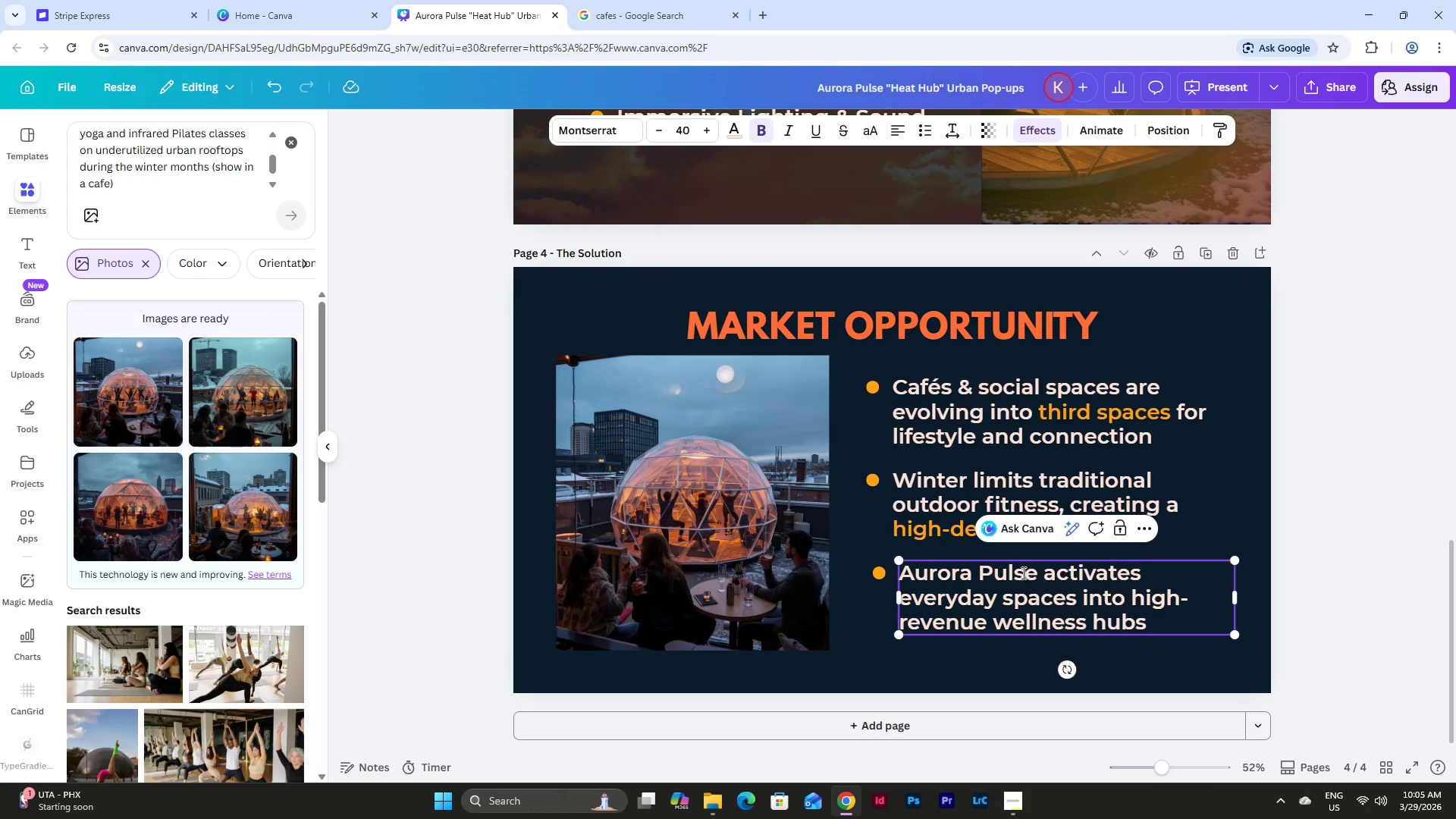 
left_click_drag(start_coordinate=[1037, 573], to_coordinate=[905, 569])
 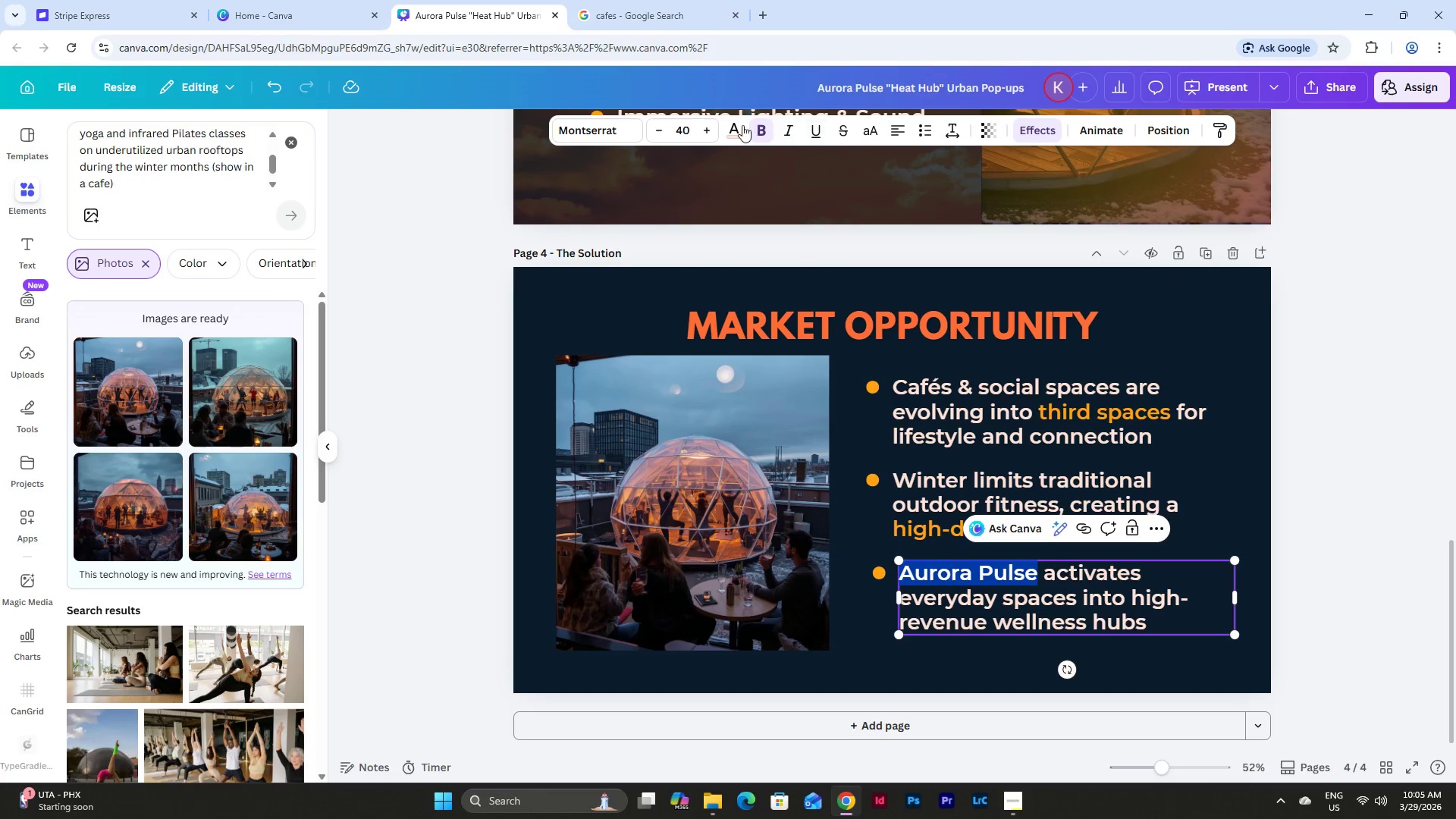 
left_click([739, 130])
 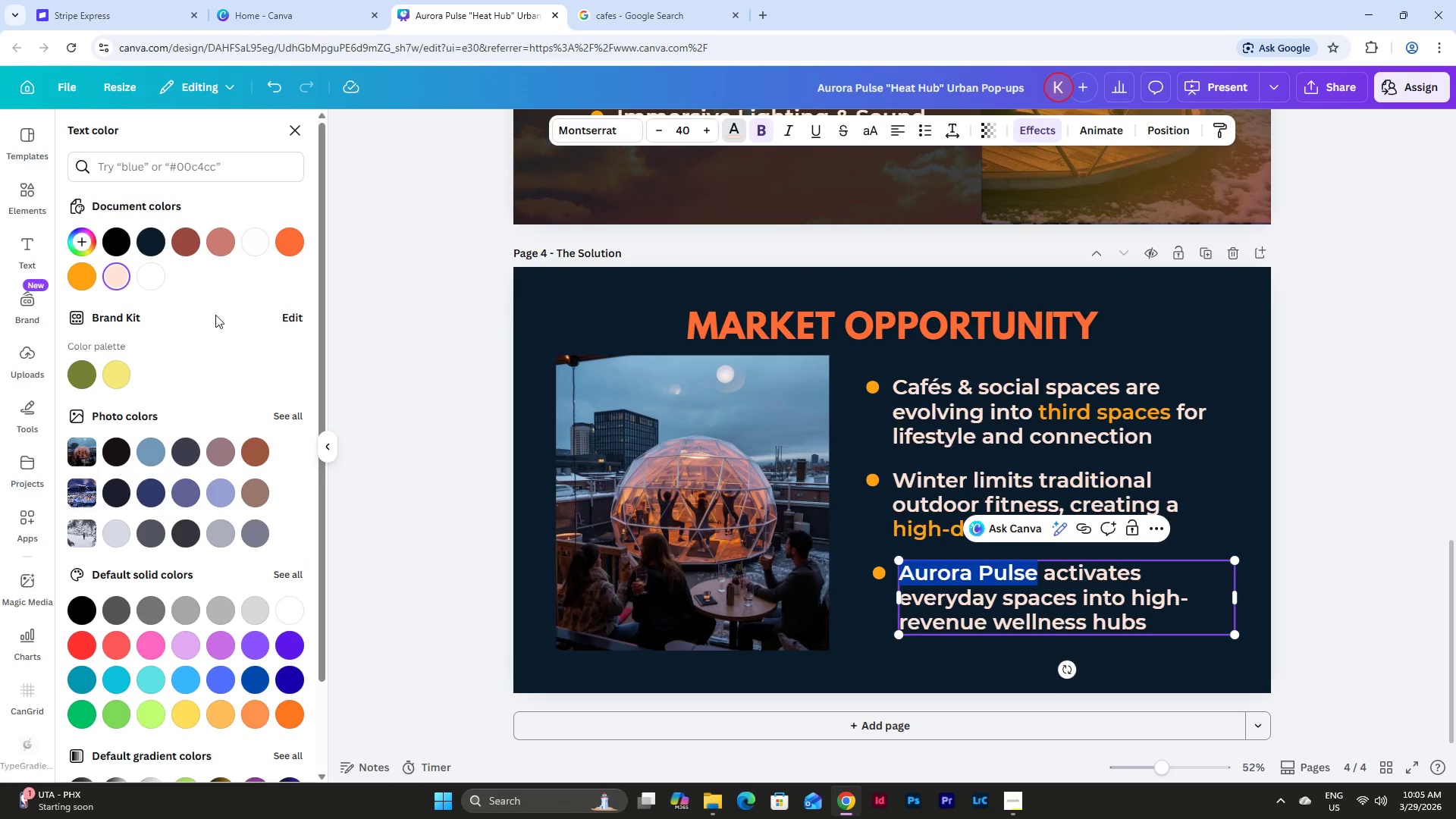 
left_click([79, 272])
 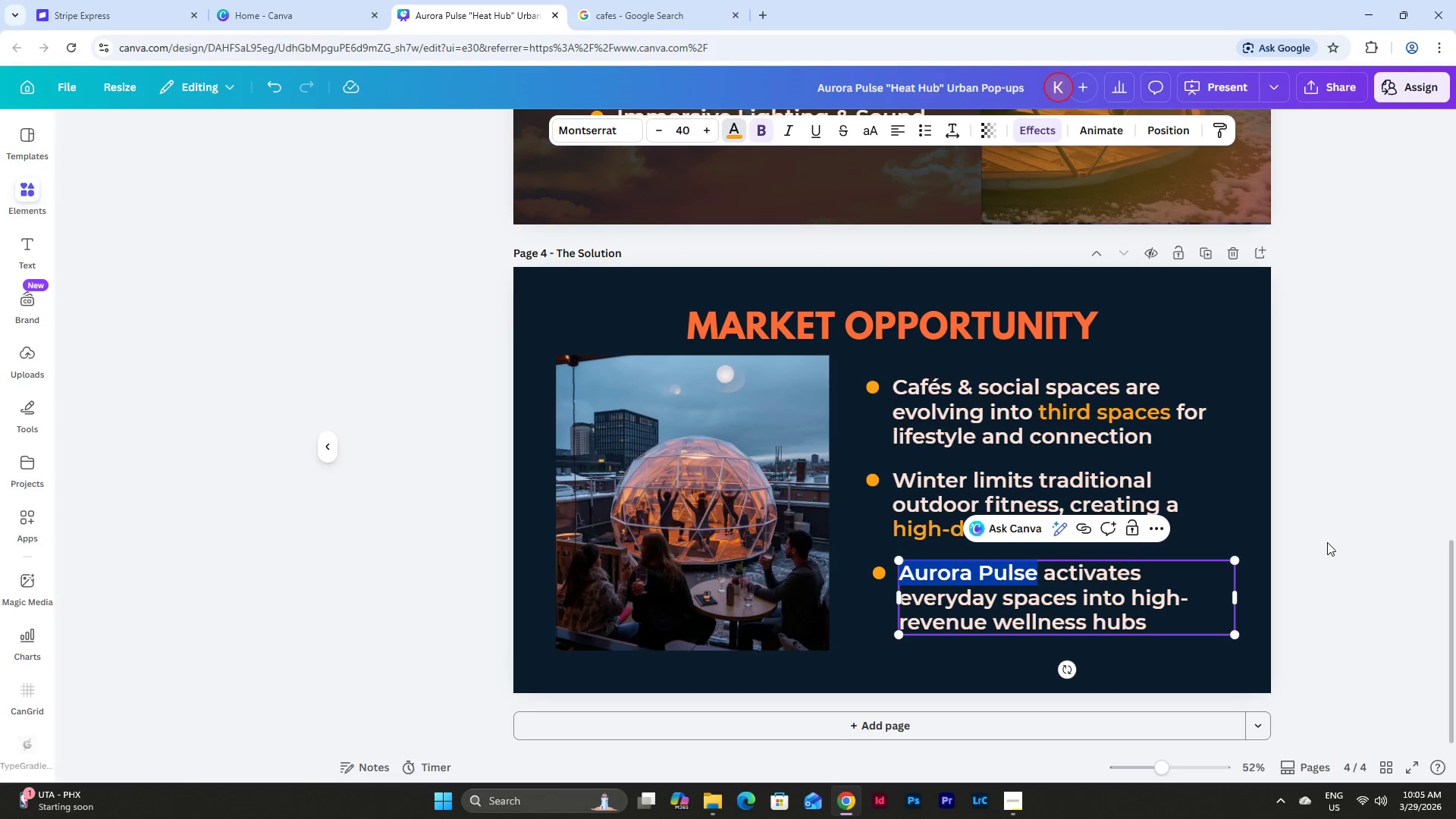 
double_click([1327, 542])
 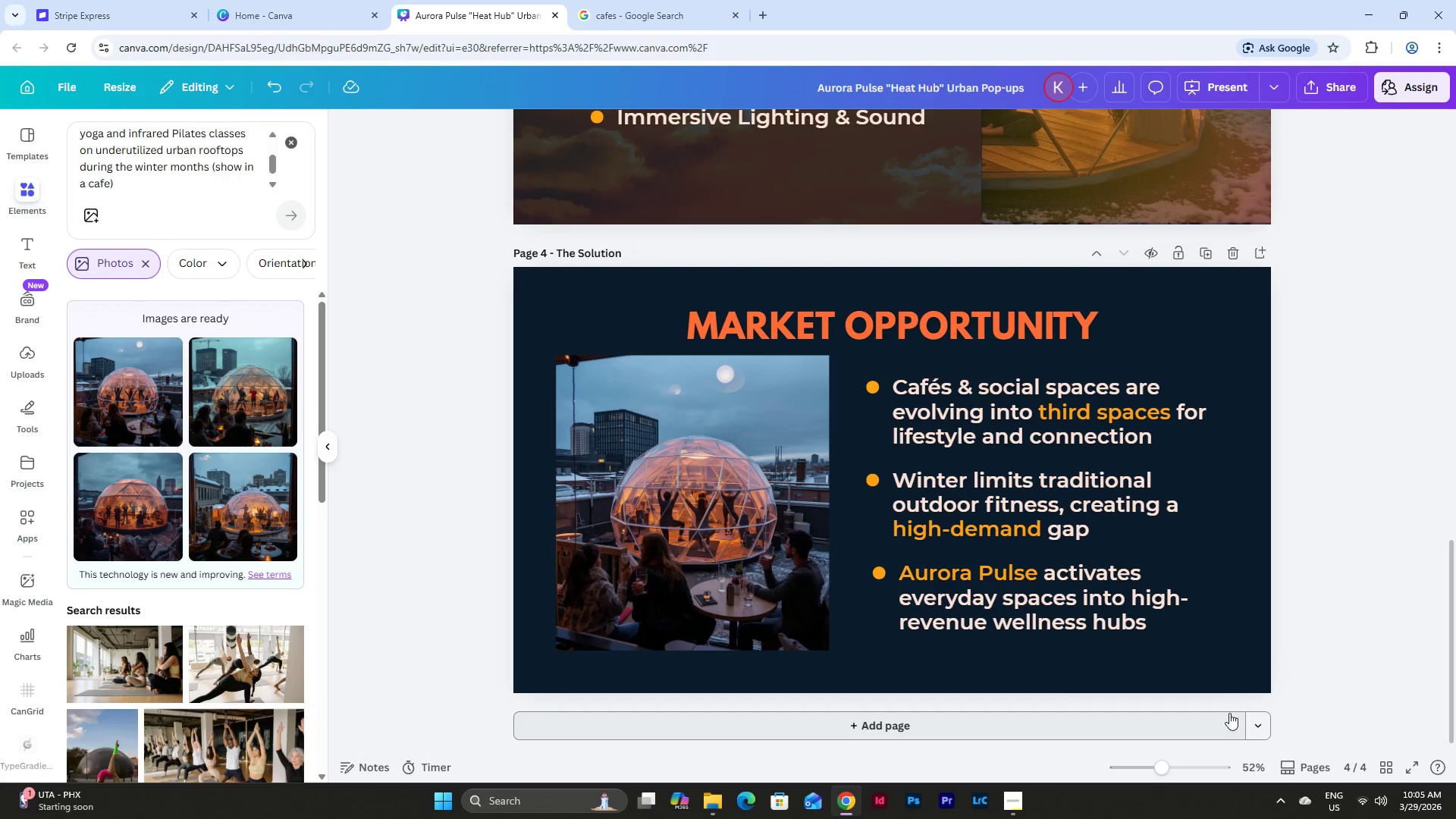 
left_click_drag(start_coordinate=[1173, 762], to_coordinate=[1158, 761])
 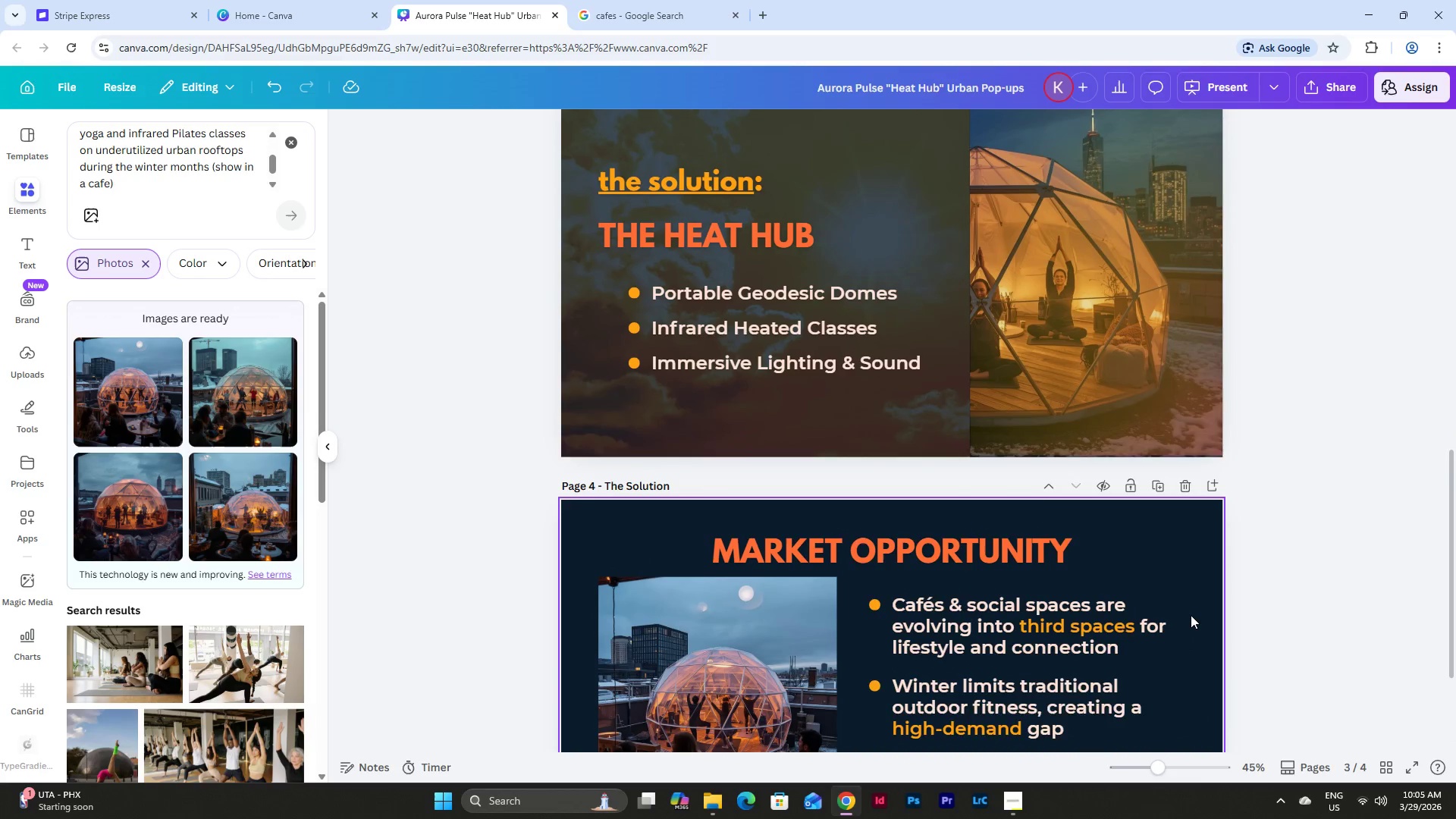 
scroll: coordinate [1191, 615], scroll_direction: down, amount: 2.0
 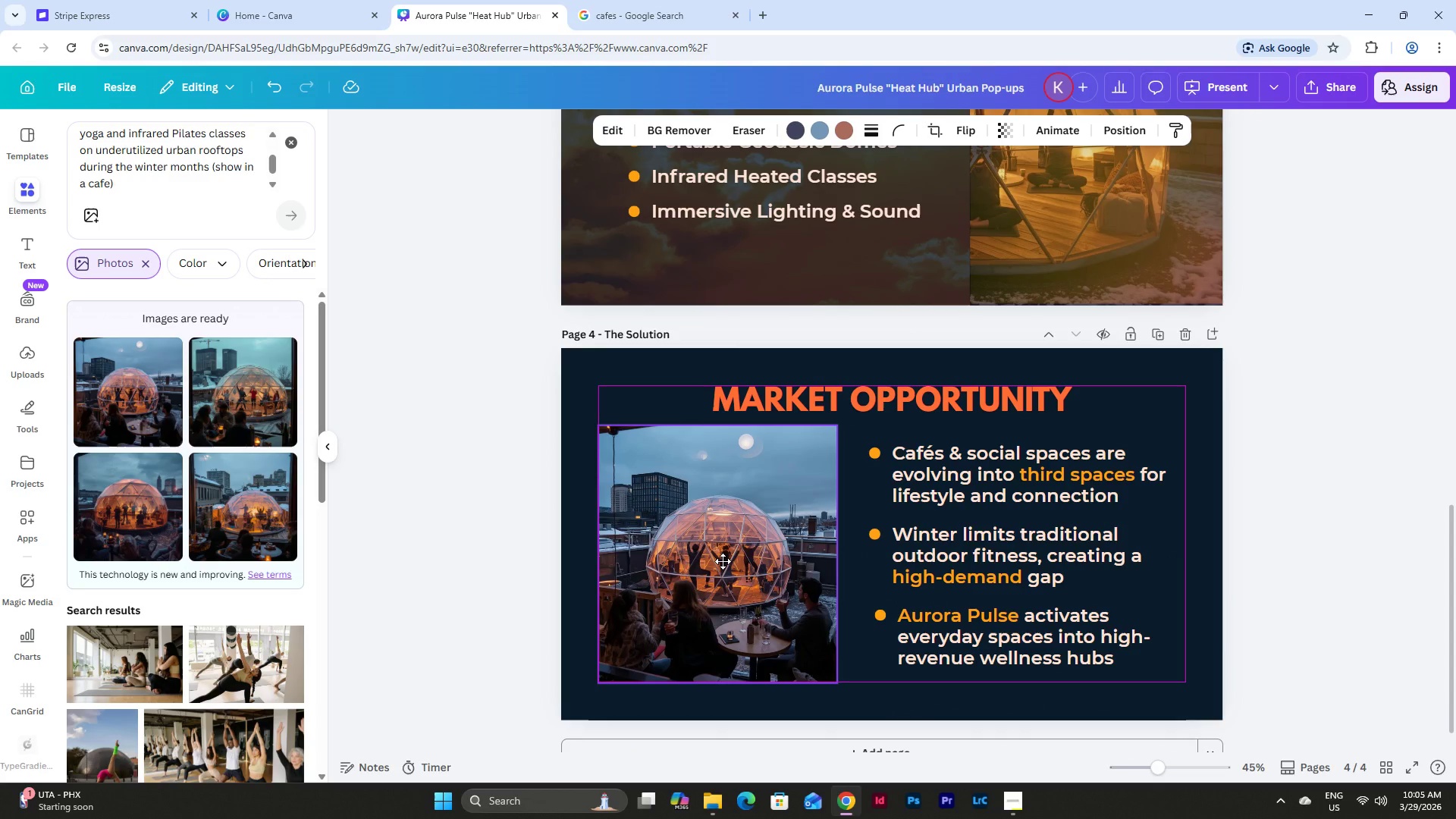 
left_click([1270, 683])
 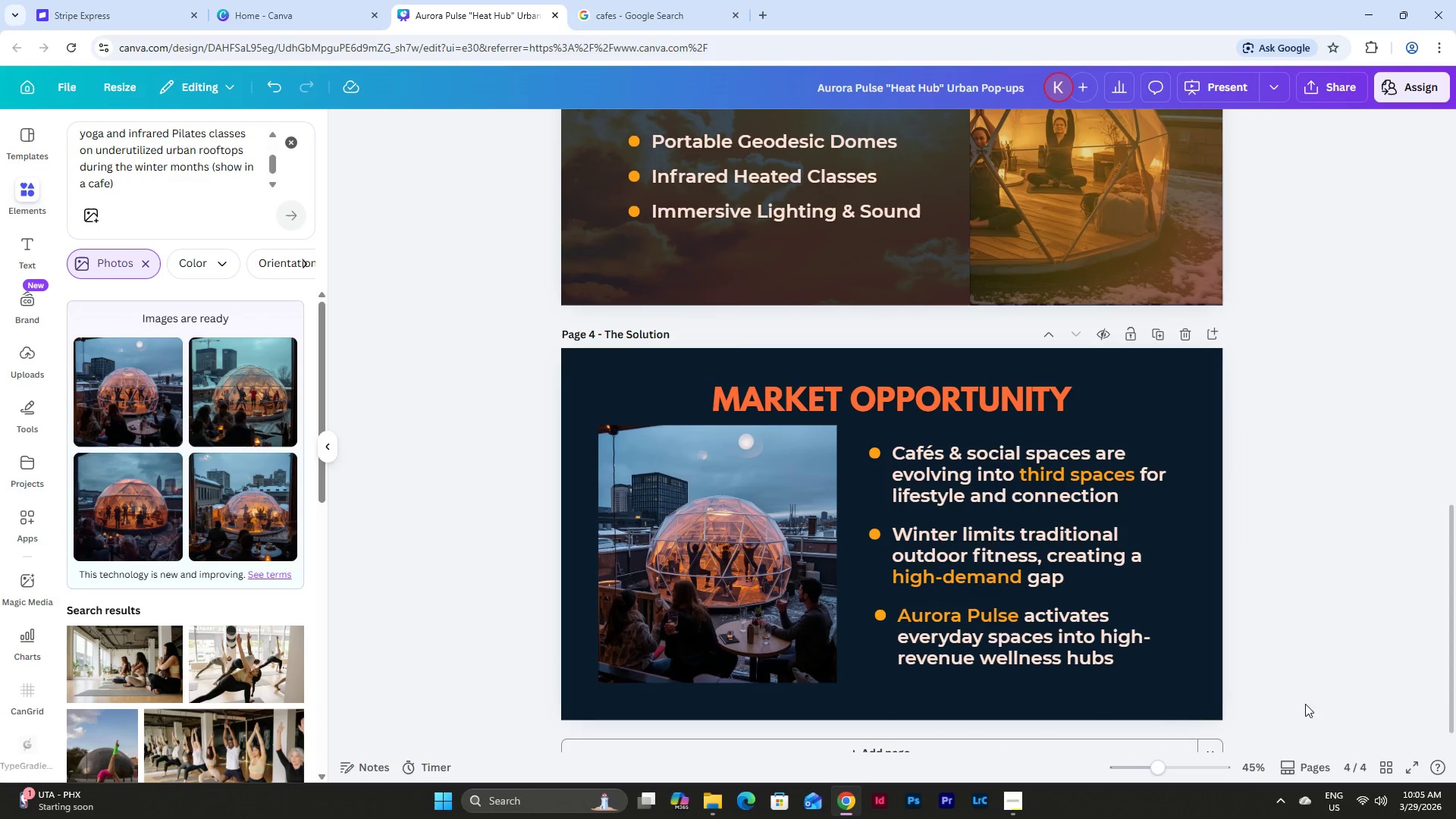 
left_click_drag(start_coordinate=[1304, 704], to_coordinate=[593, 439])
 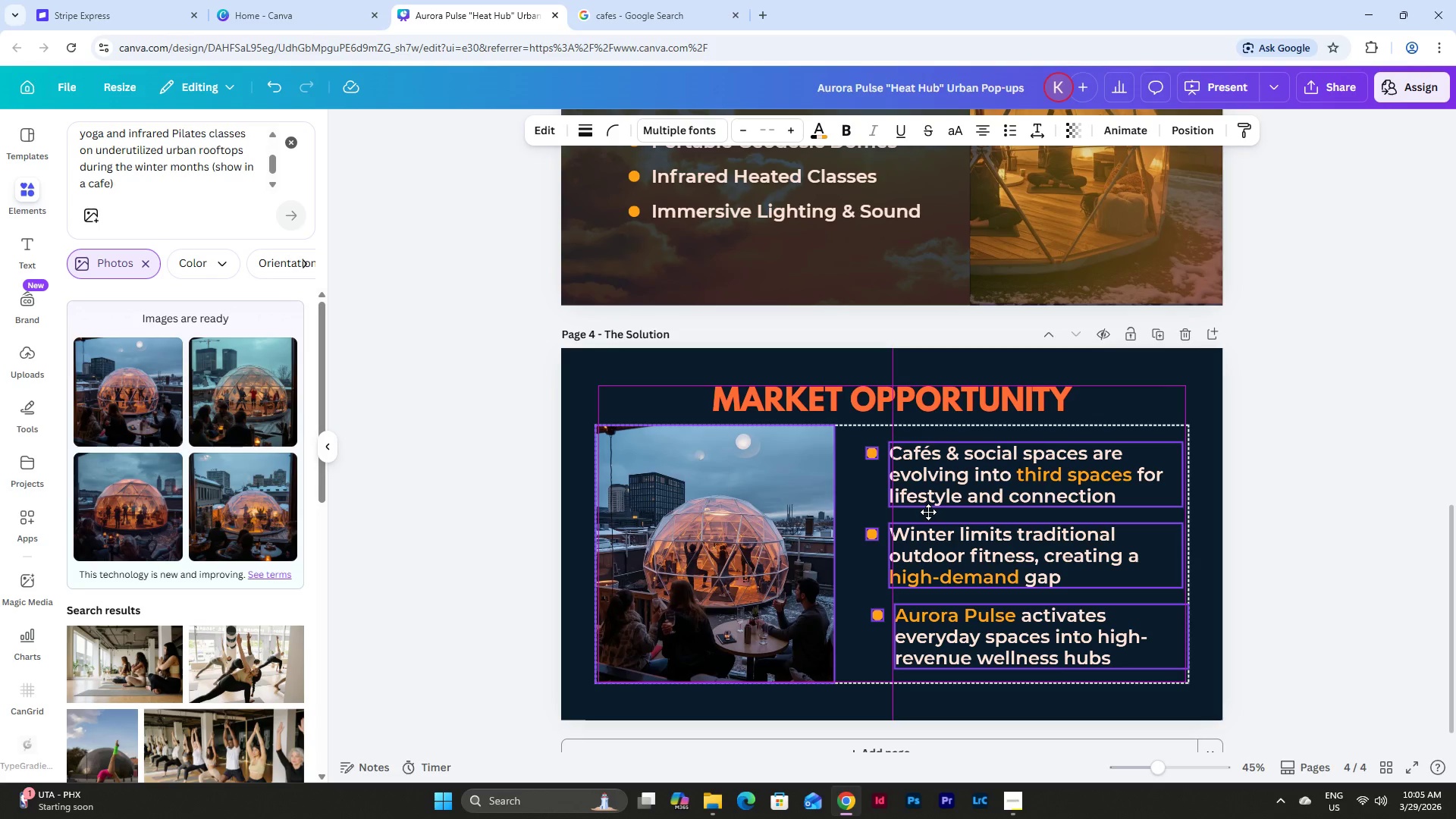 
wait(7.66)
 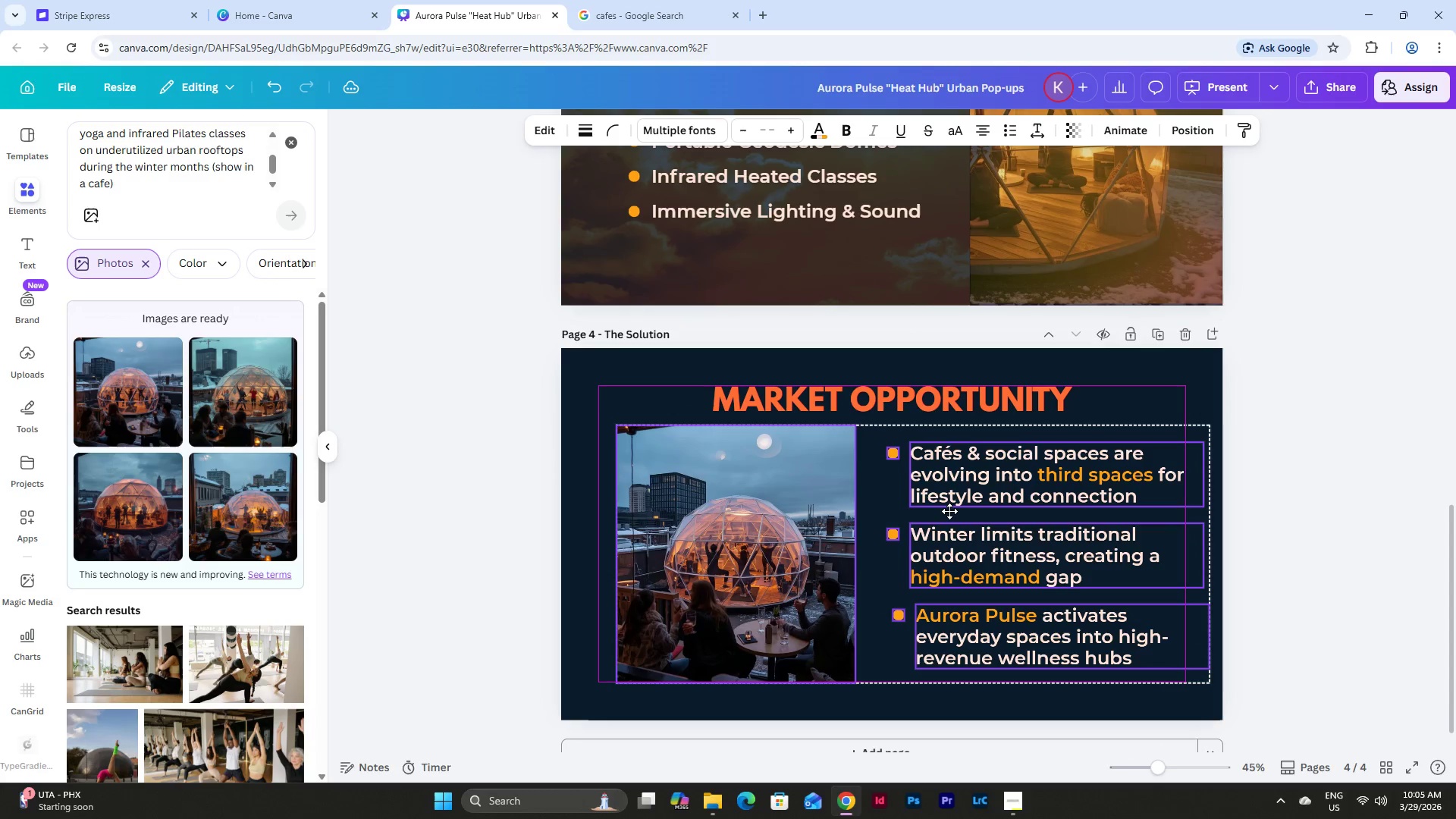 
left_click([1320, 530])
 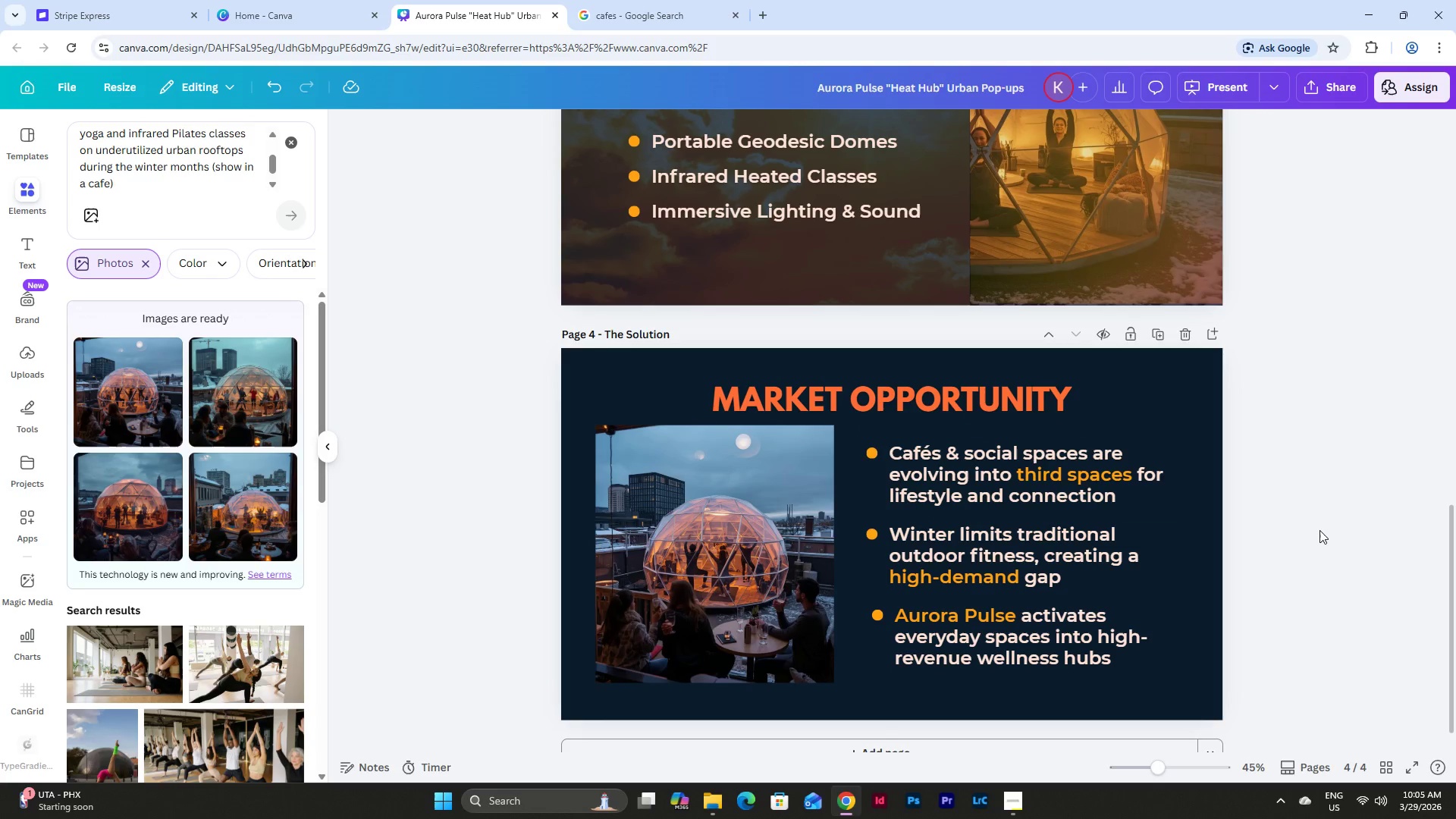 
scroll: coordinate [1320, 530], scroll_direction: down, amount: 1.0
 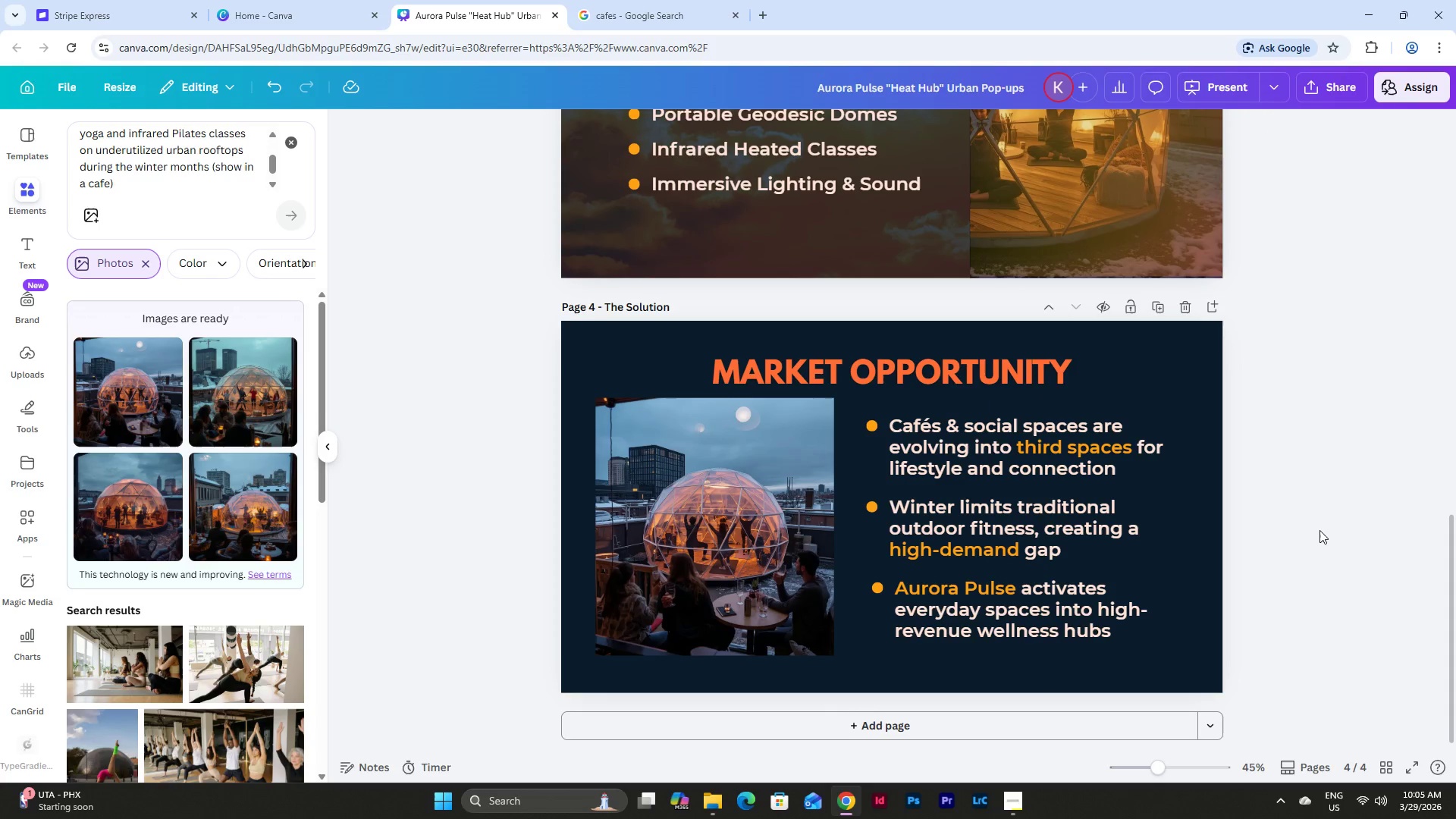 
scroll: coordinate [1320, 530], scroll_direction: up, amount: 1.0
 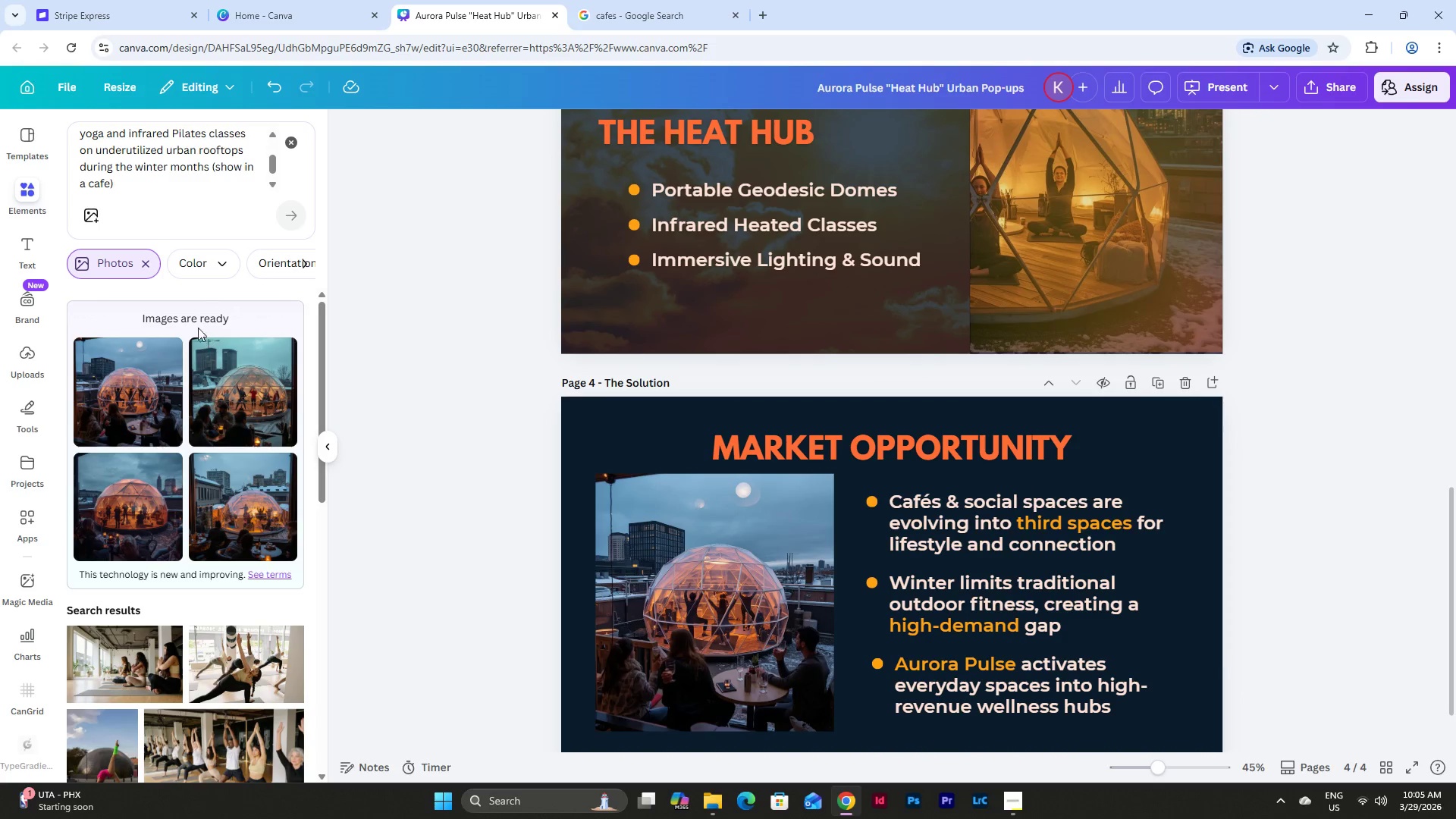 
left_click_drag(start_coordinate=[209, 200], to_coordinate=[49, 159])
 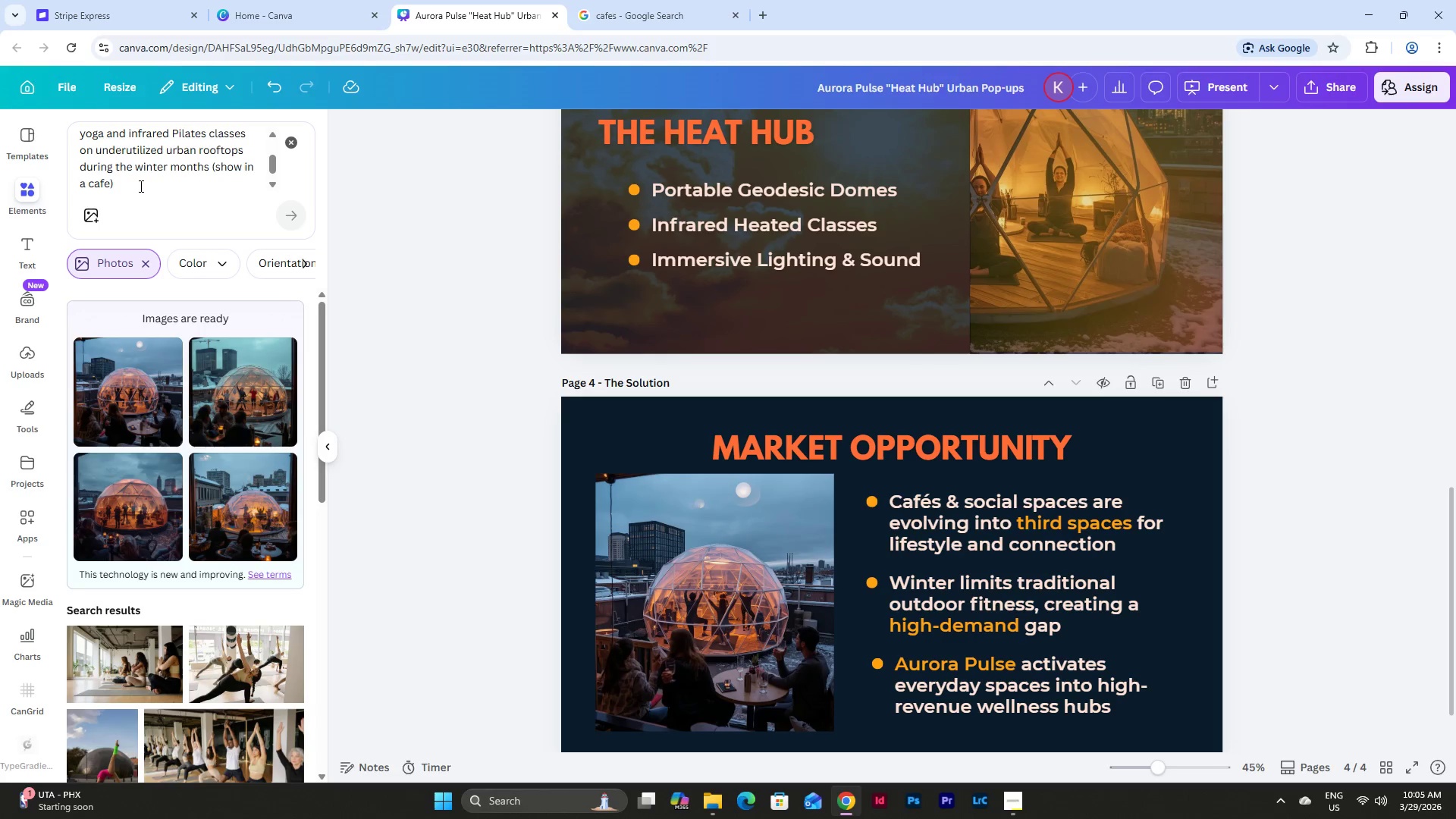 
left_click([140, 186])
 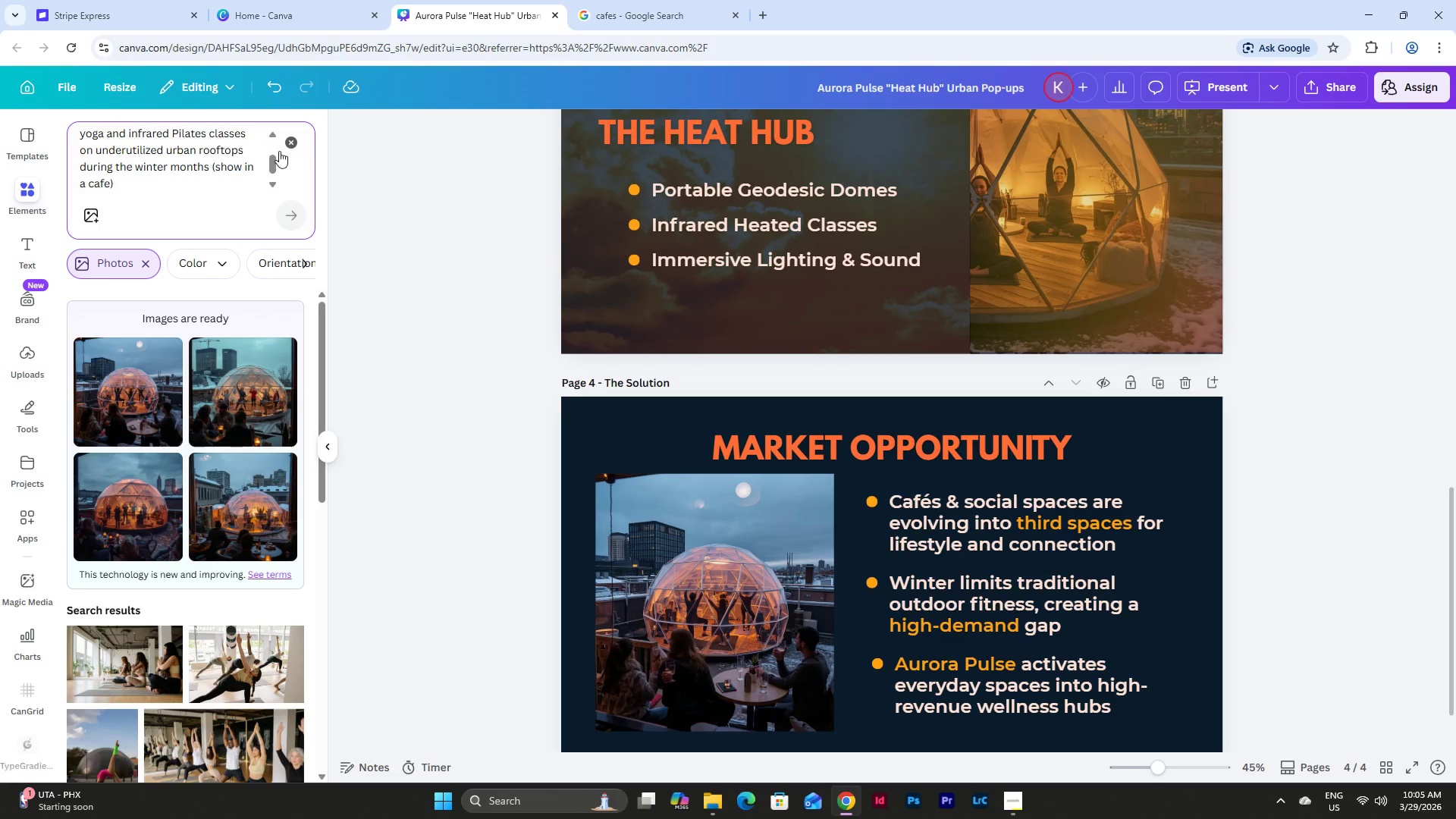 
left_click([296, 147])
 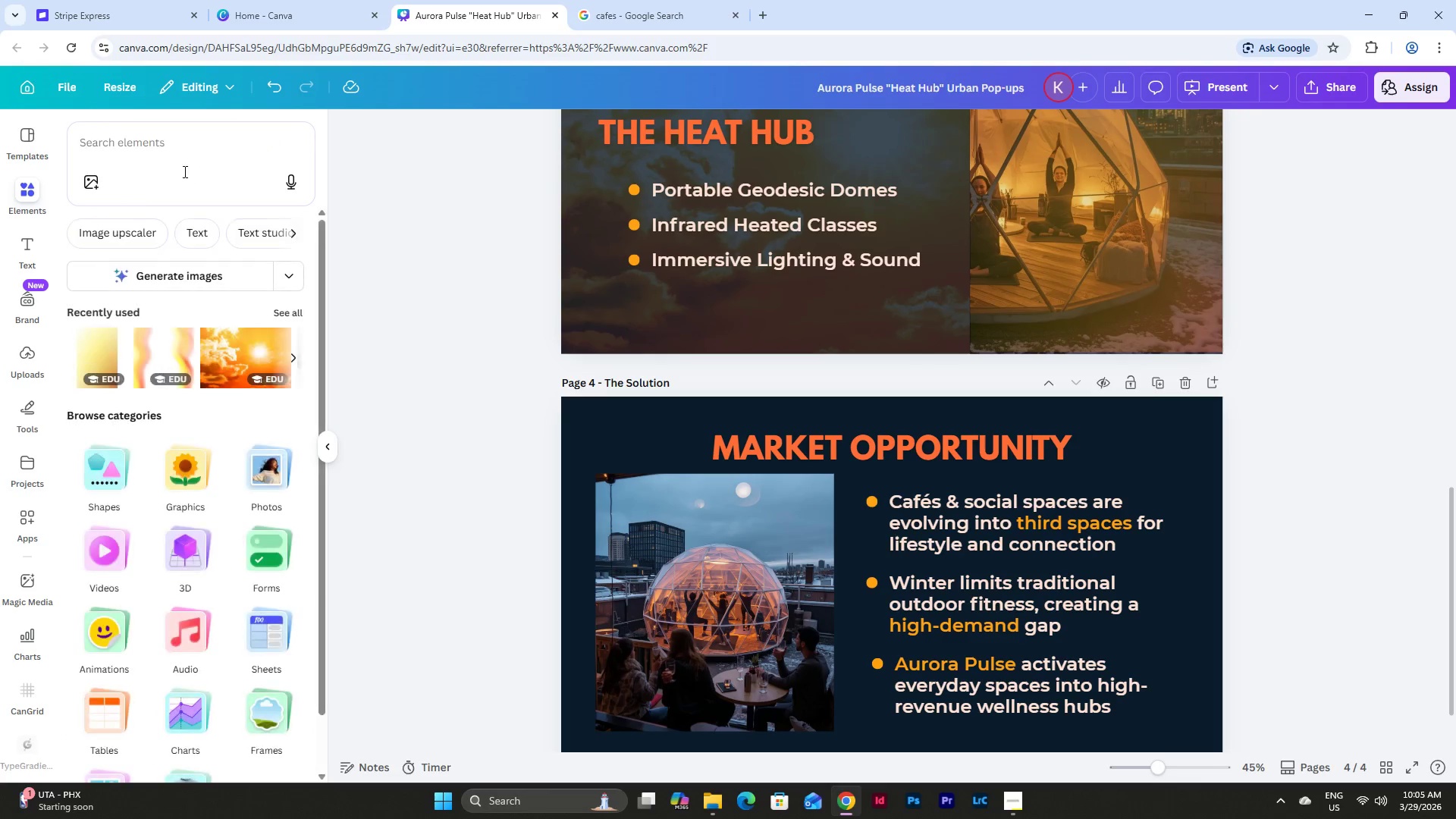 
left_click([161, 140])
 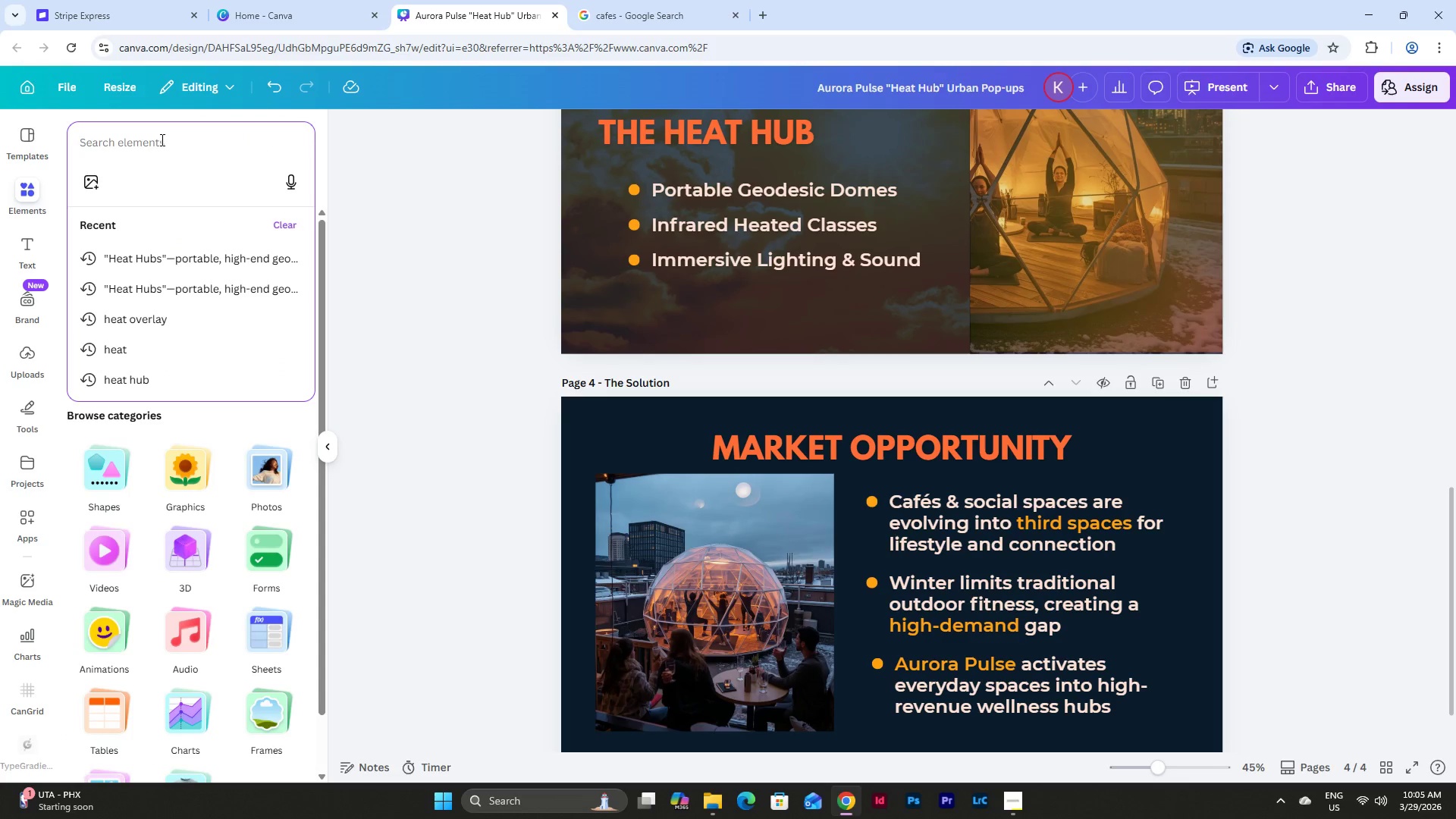 
type(shibuya winter)
 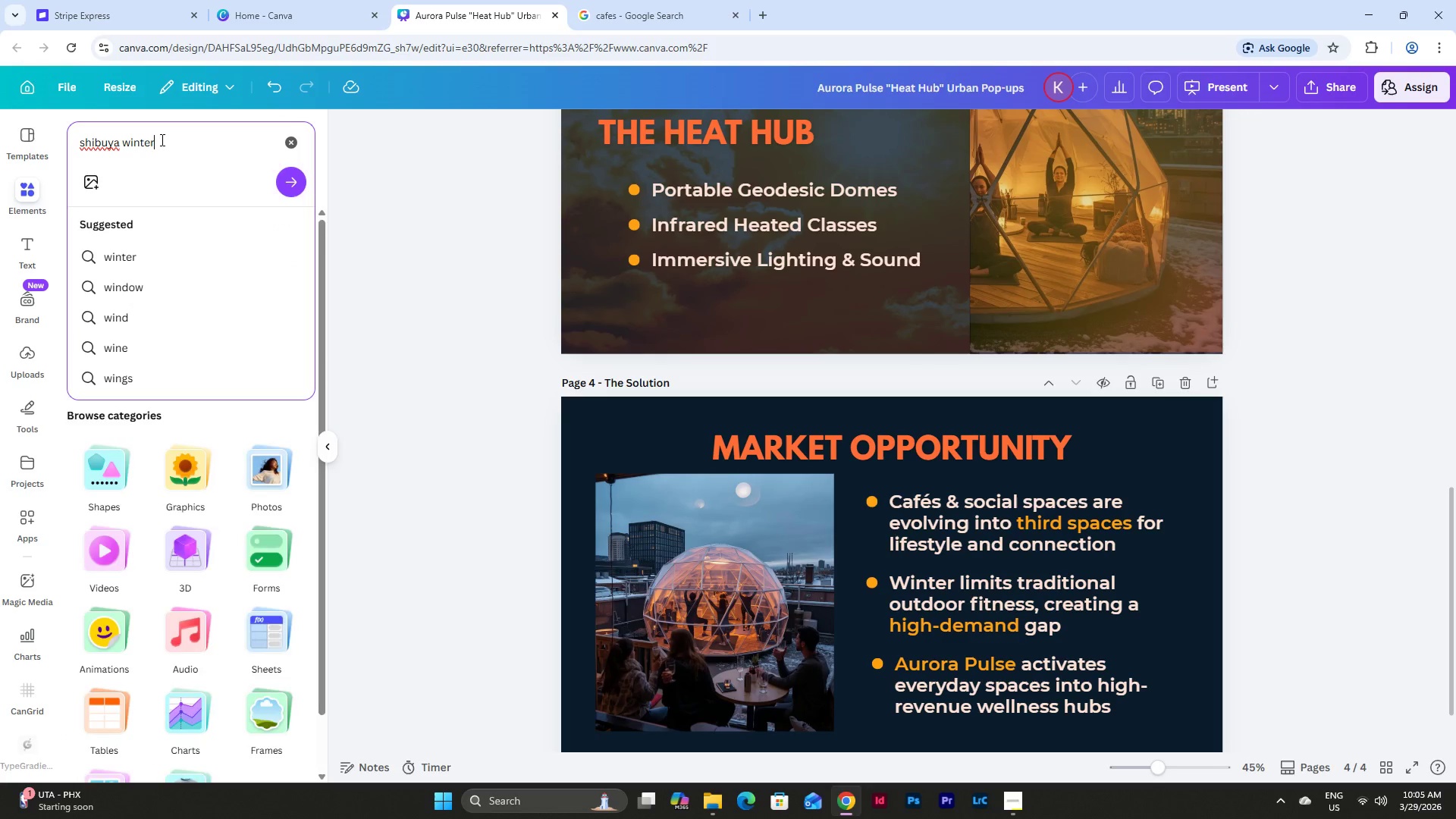 
key(Enter)
 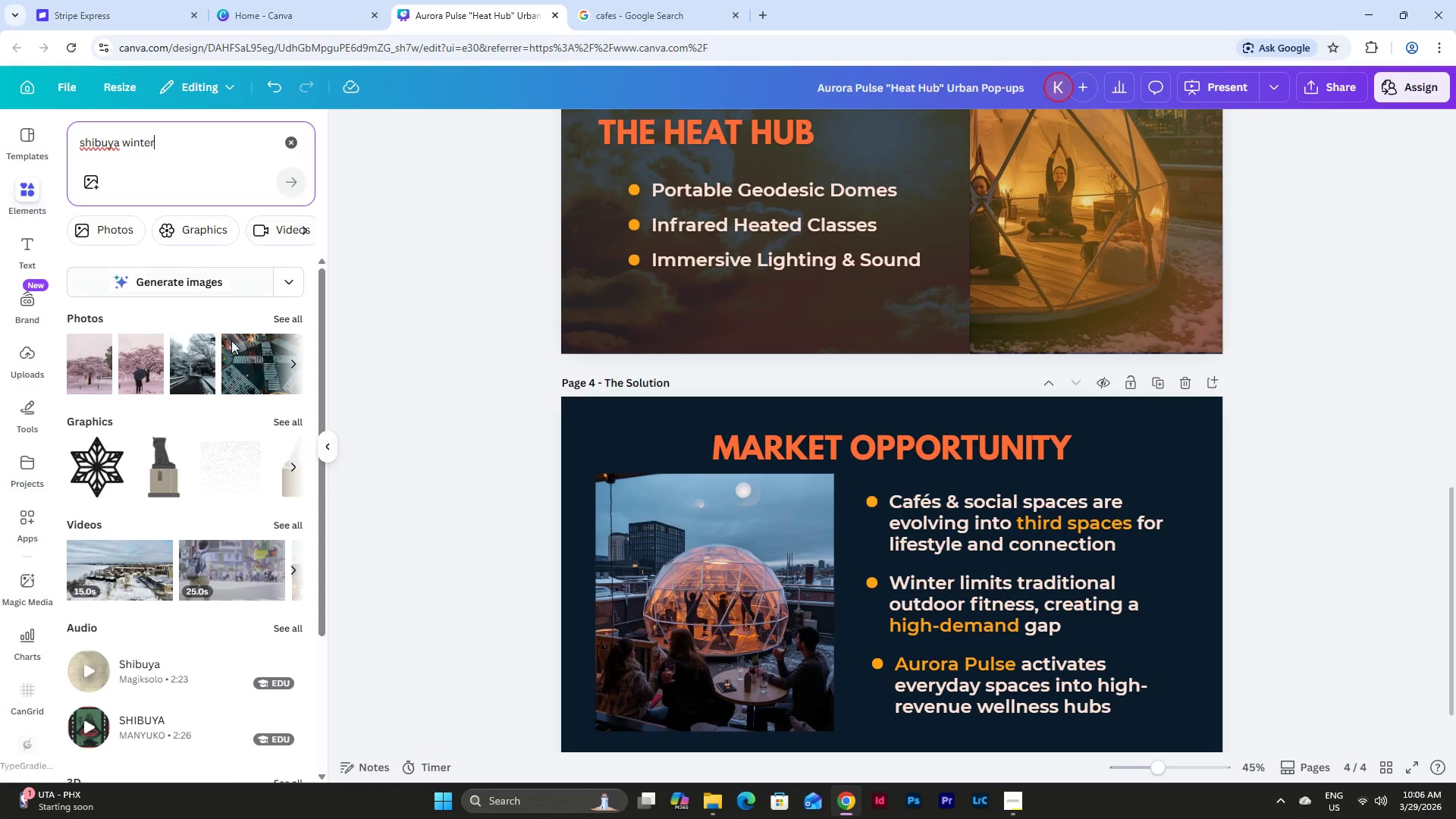 
left_click([297, 315])
 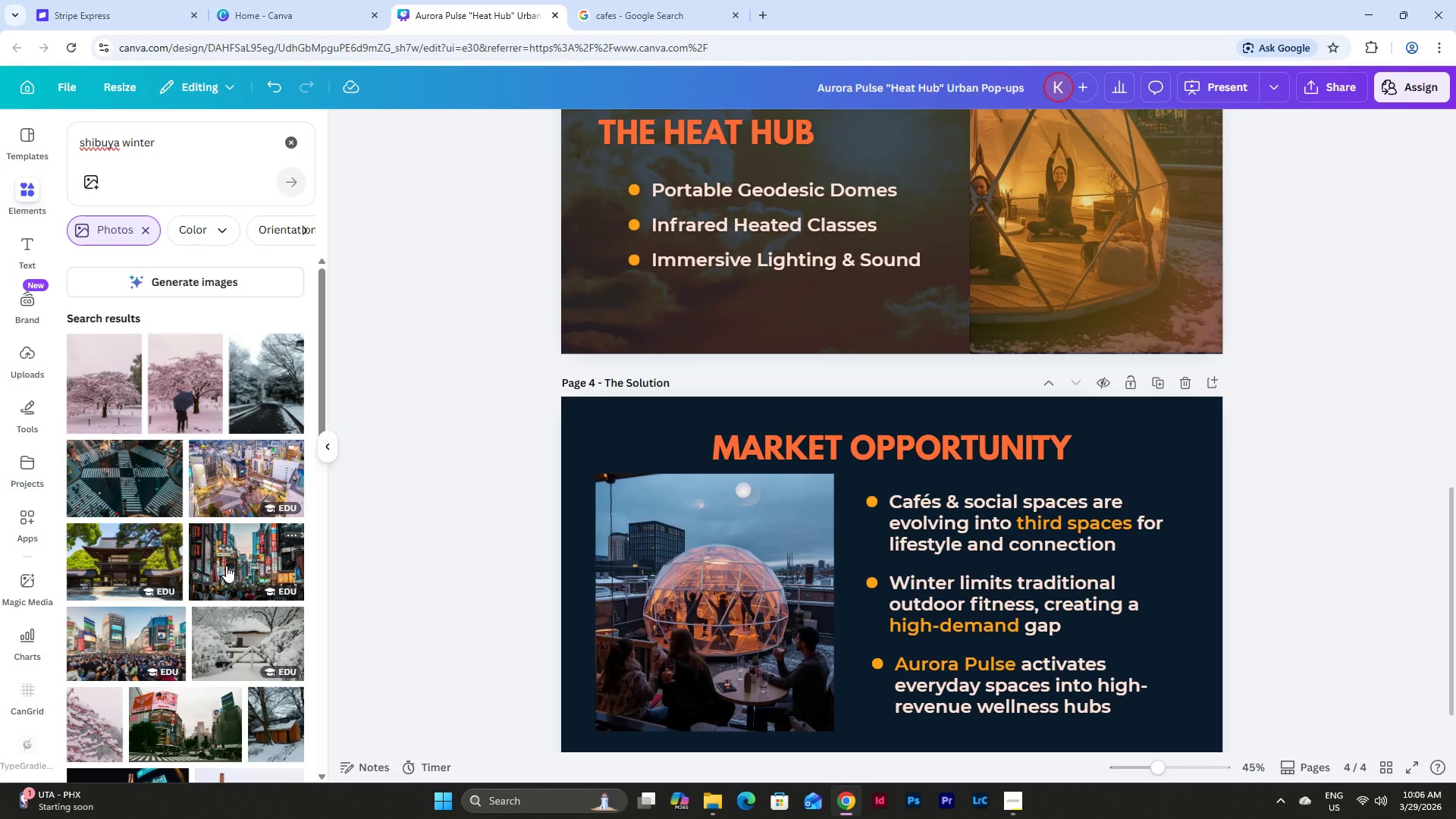 
wait(5.58)
 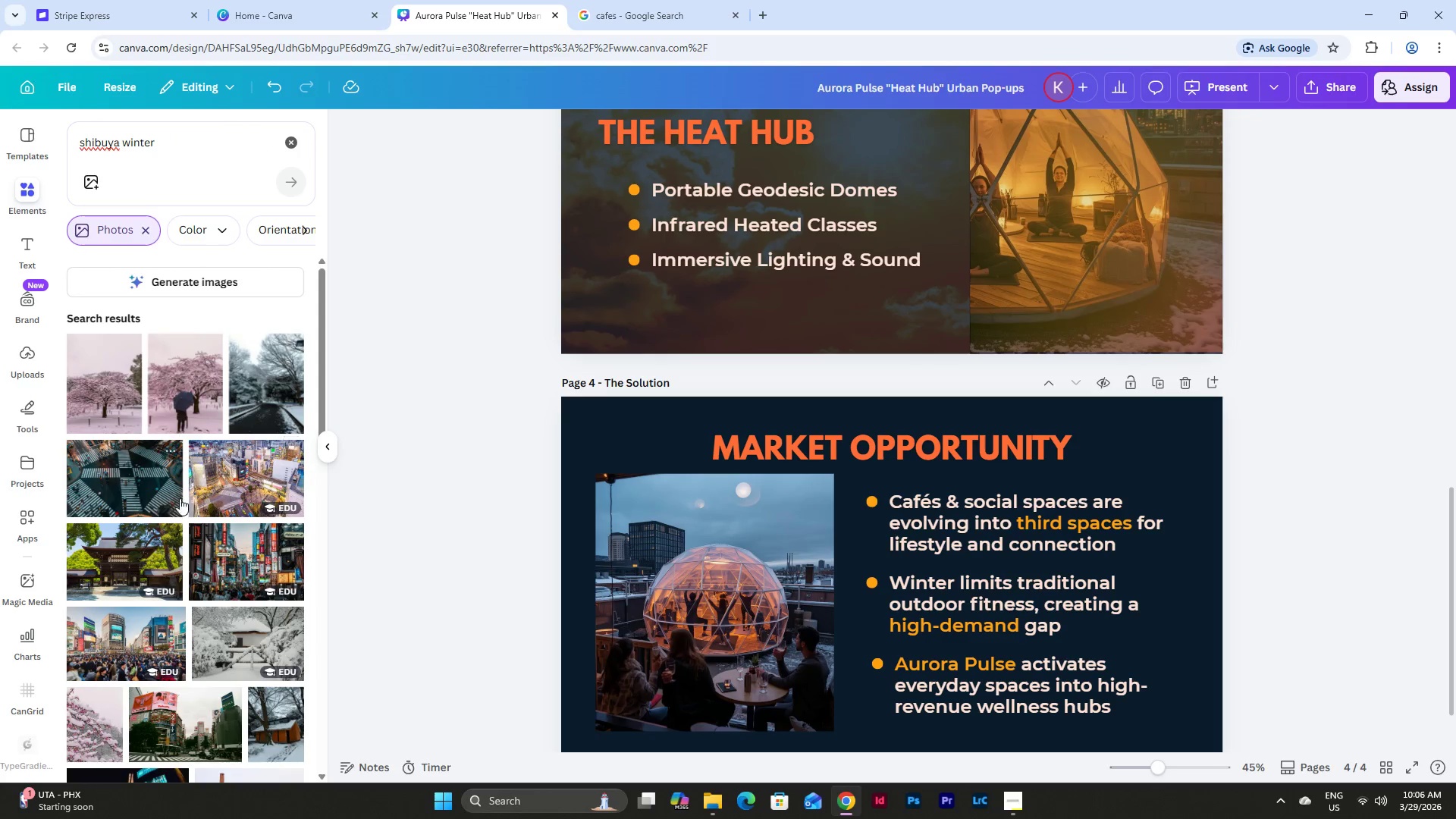 
left_click([139, 476])
 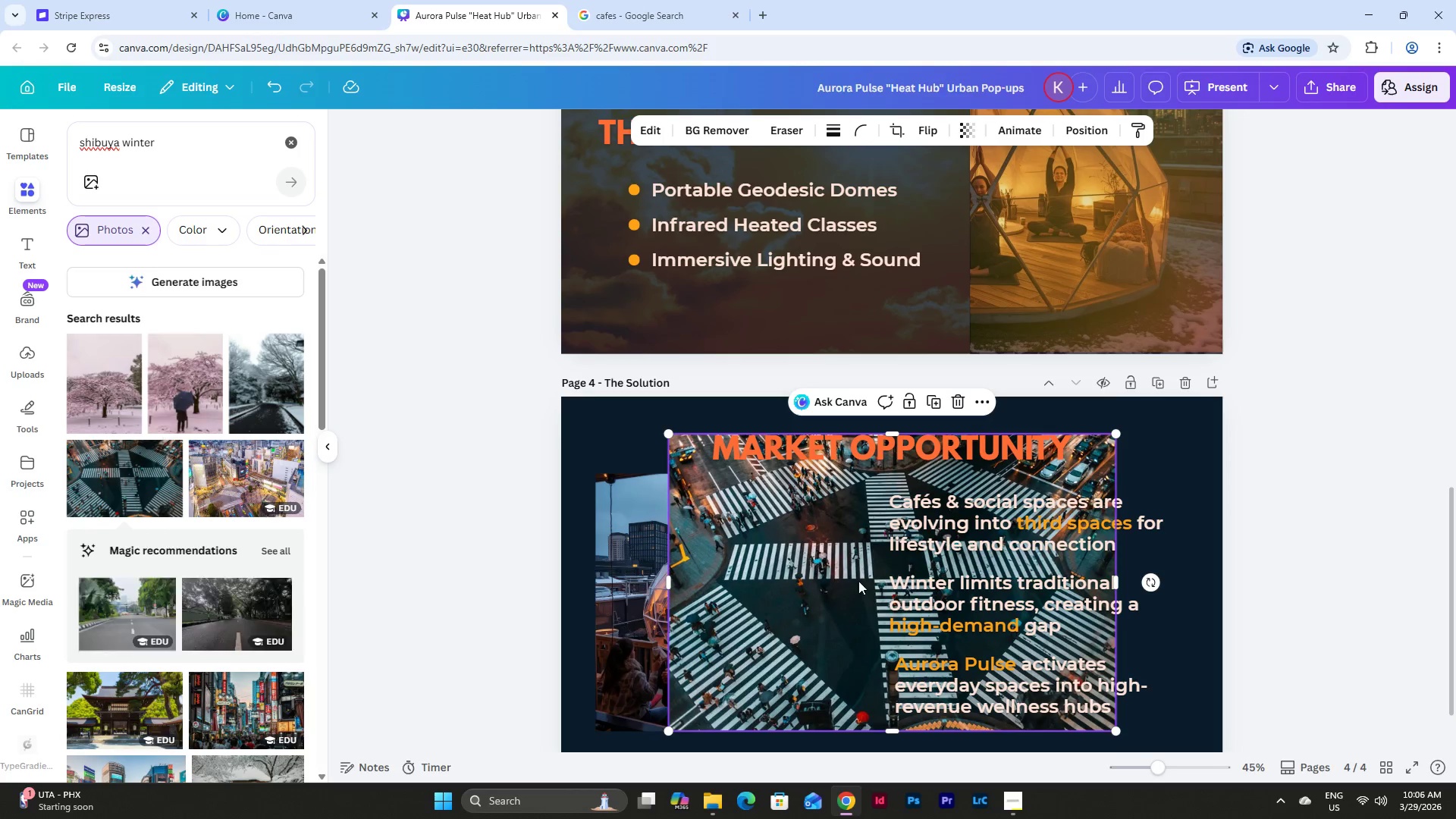 
left_click_drag(start_coordinate=[848, 579], to_coordinate=[741, 543])
 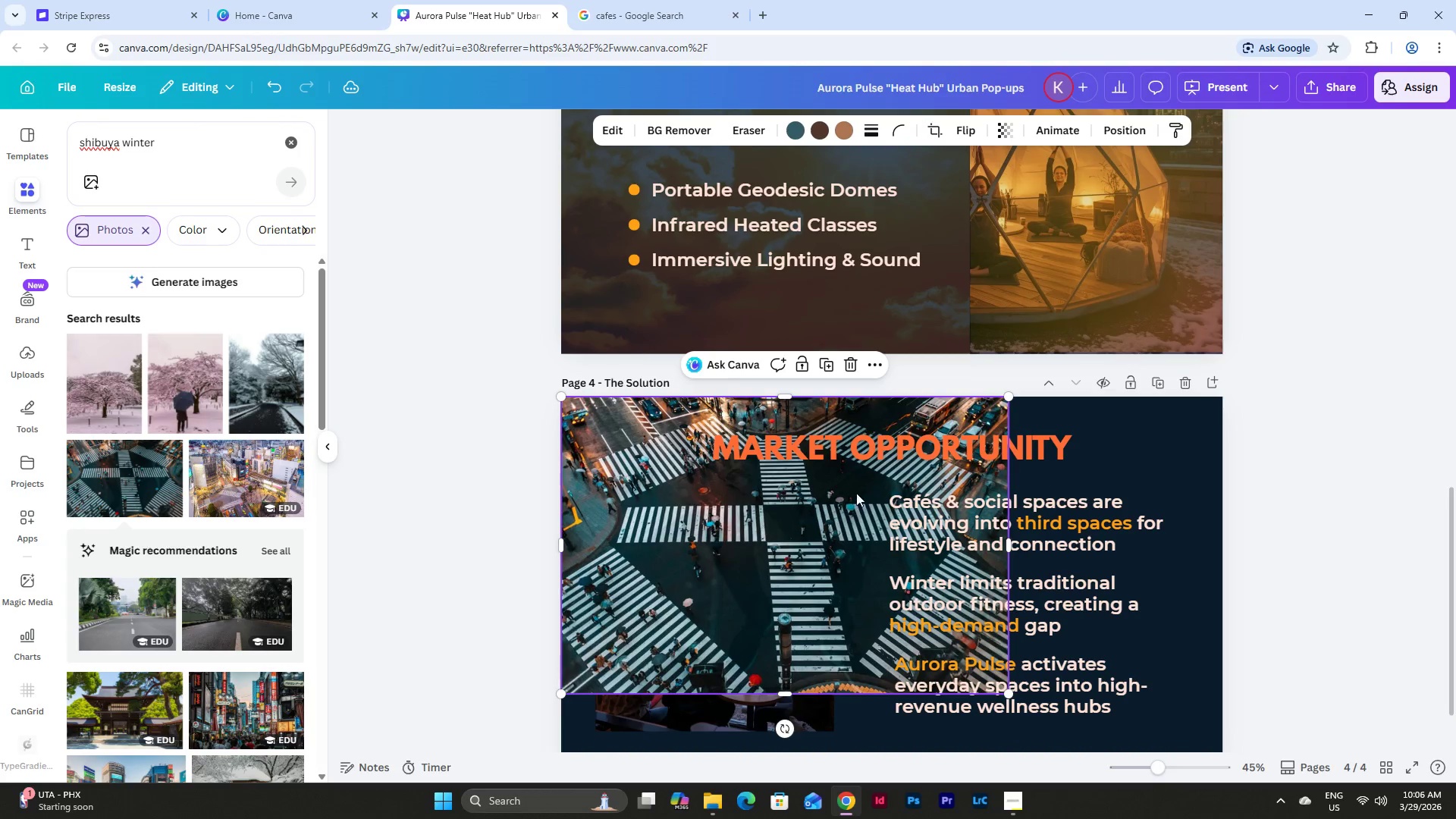 
scroll: coordinate [860, 490], scroll_direction: down, amount: 3.0
 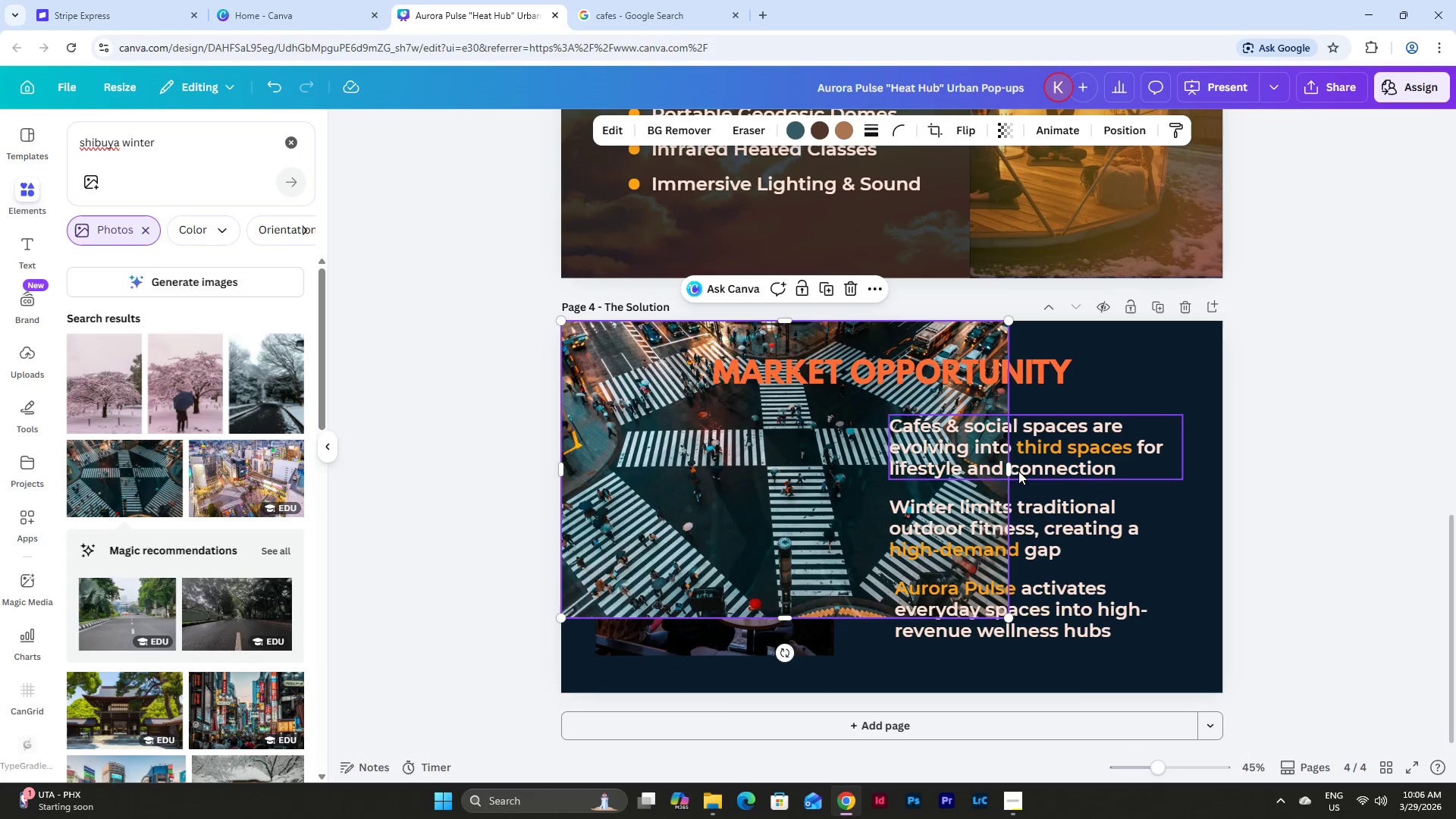 
left_click_drag(start_coordinate=[1011, 469], to_coordinate=[1226, 482])
 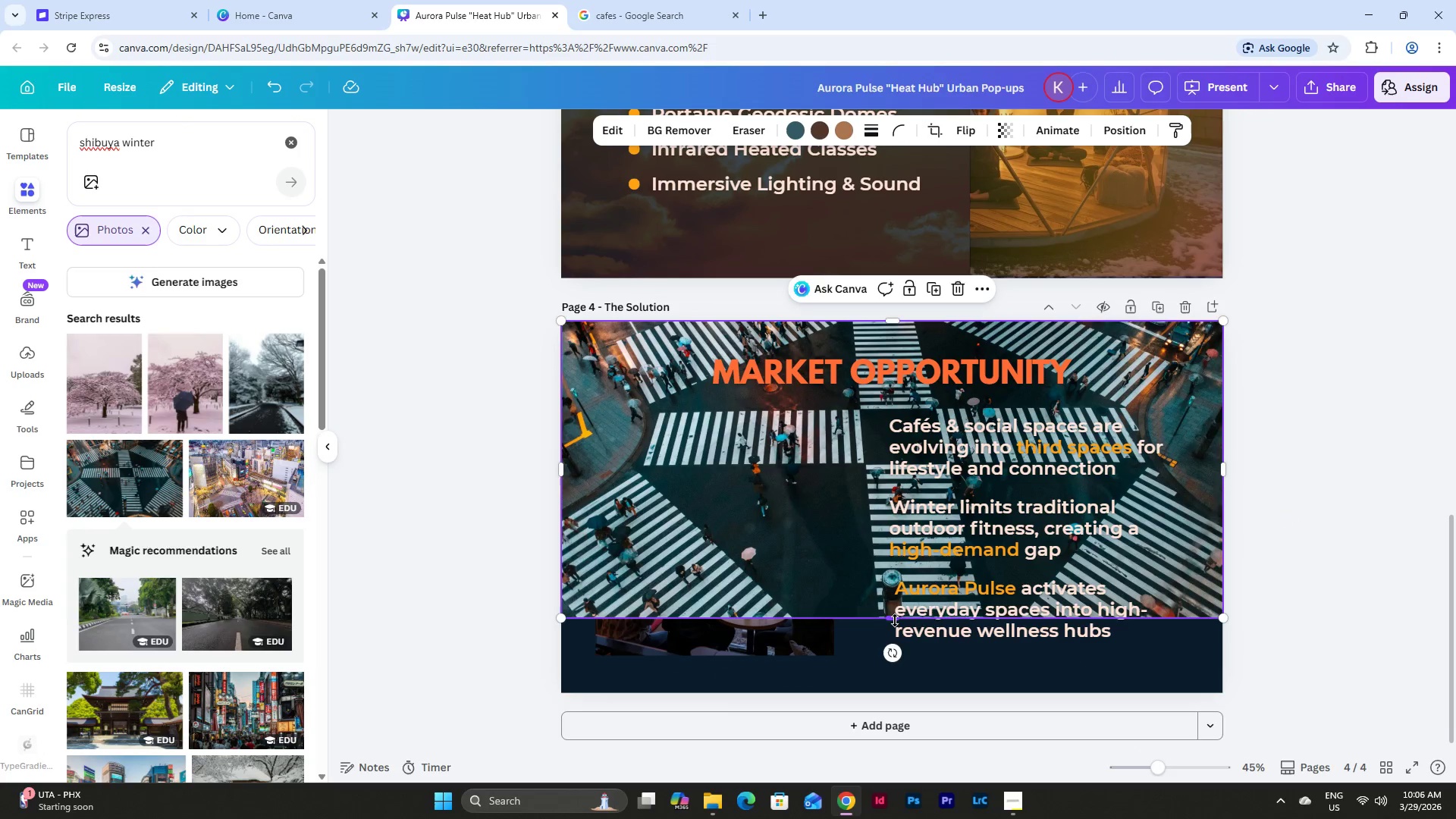 
left_click_drag(start_coordinate=[894, 620], to_coordinate=[897, 692])
 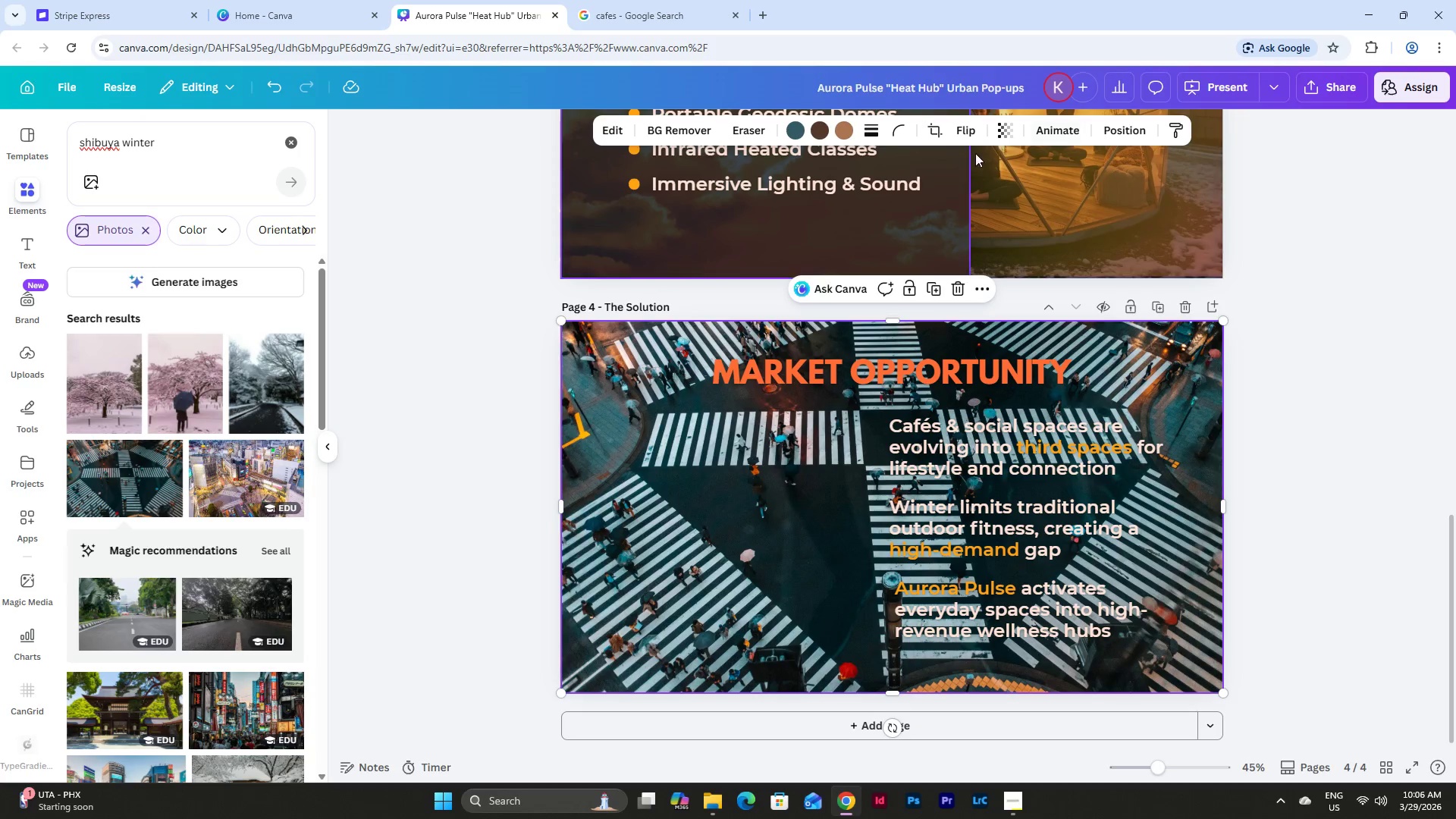 
left_click([1116, 128])
 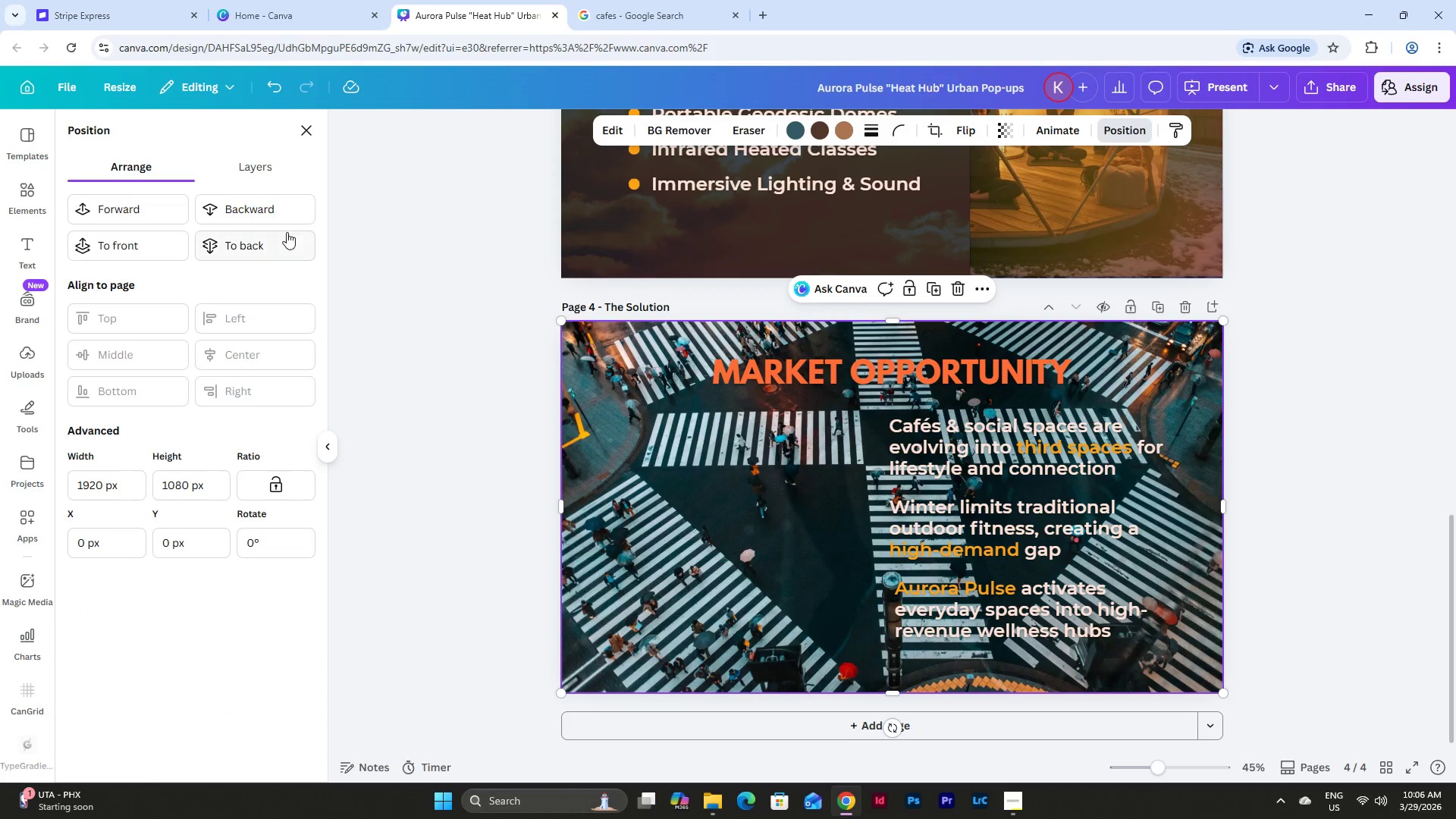 
left_click([271, 240])
 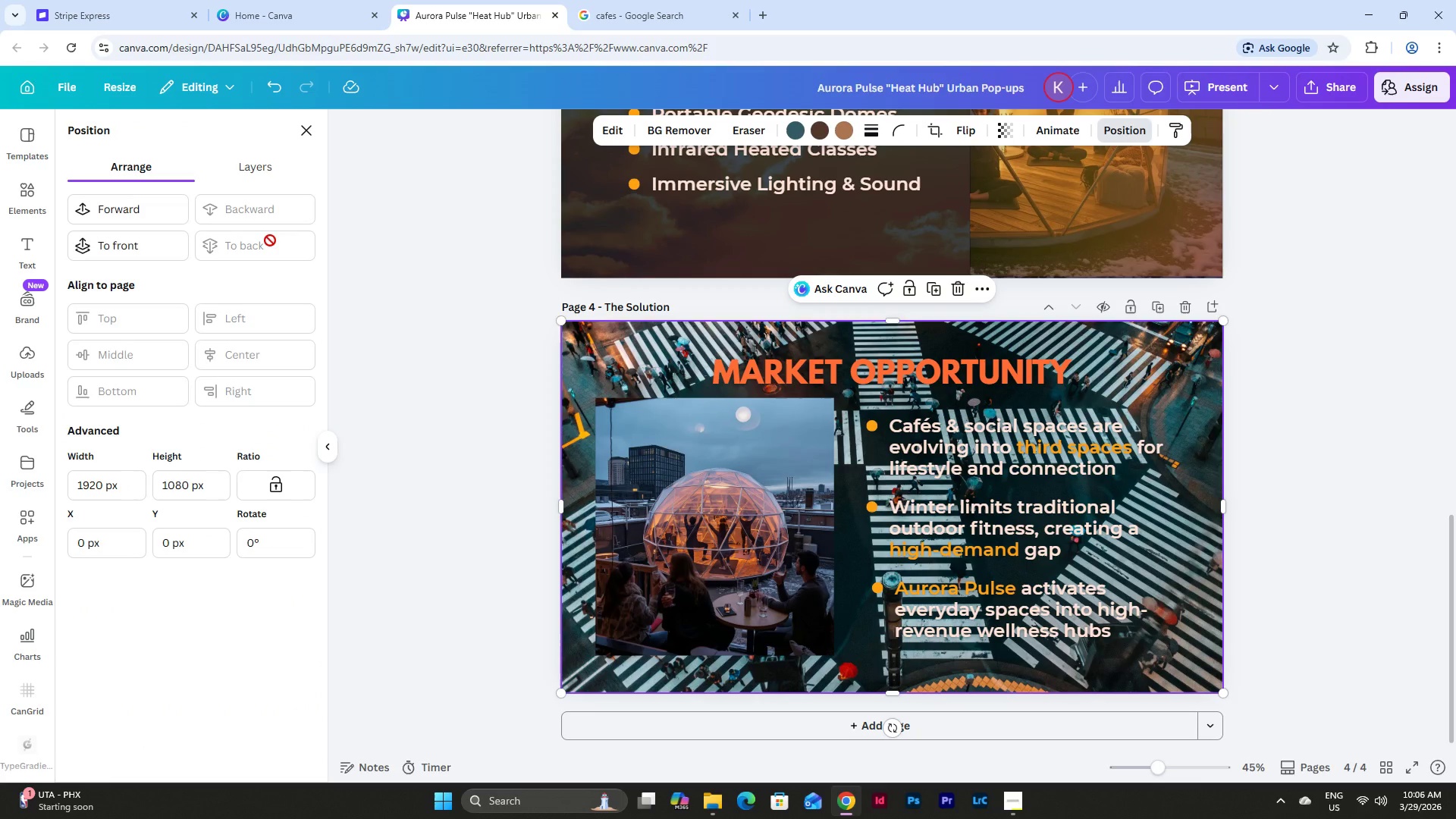 
left_click([270, 240])
 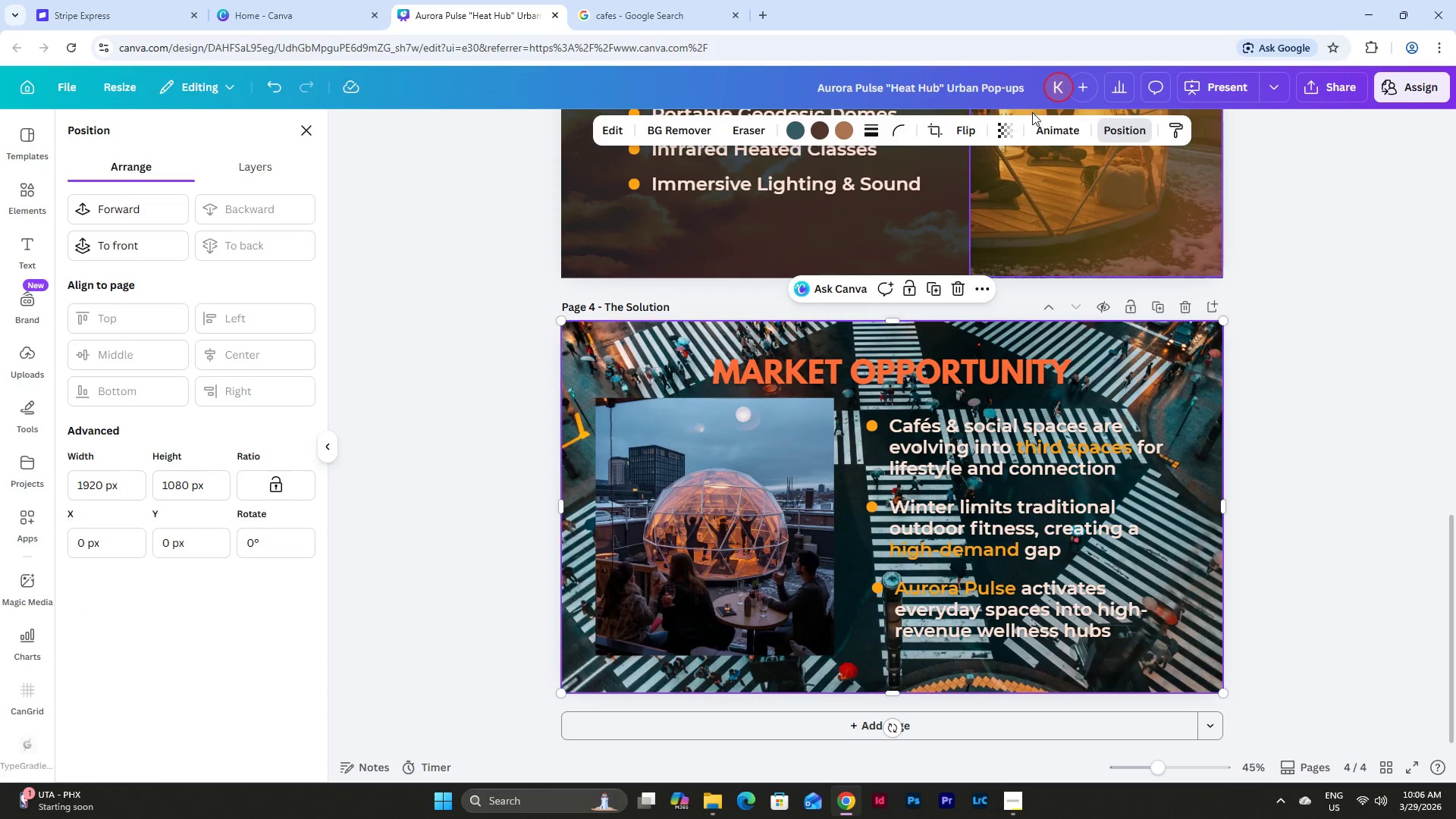 
left_click([1013, 125])
 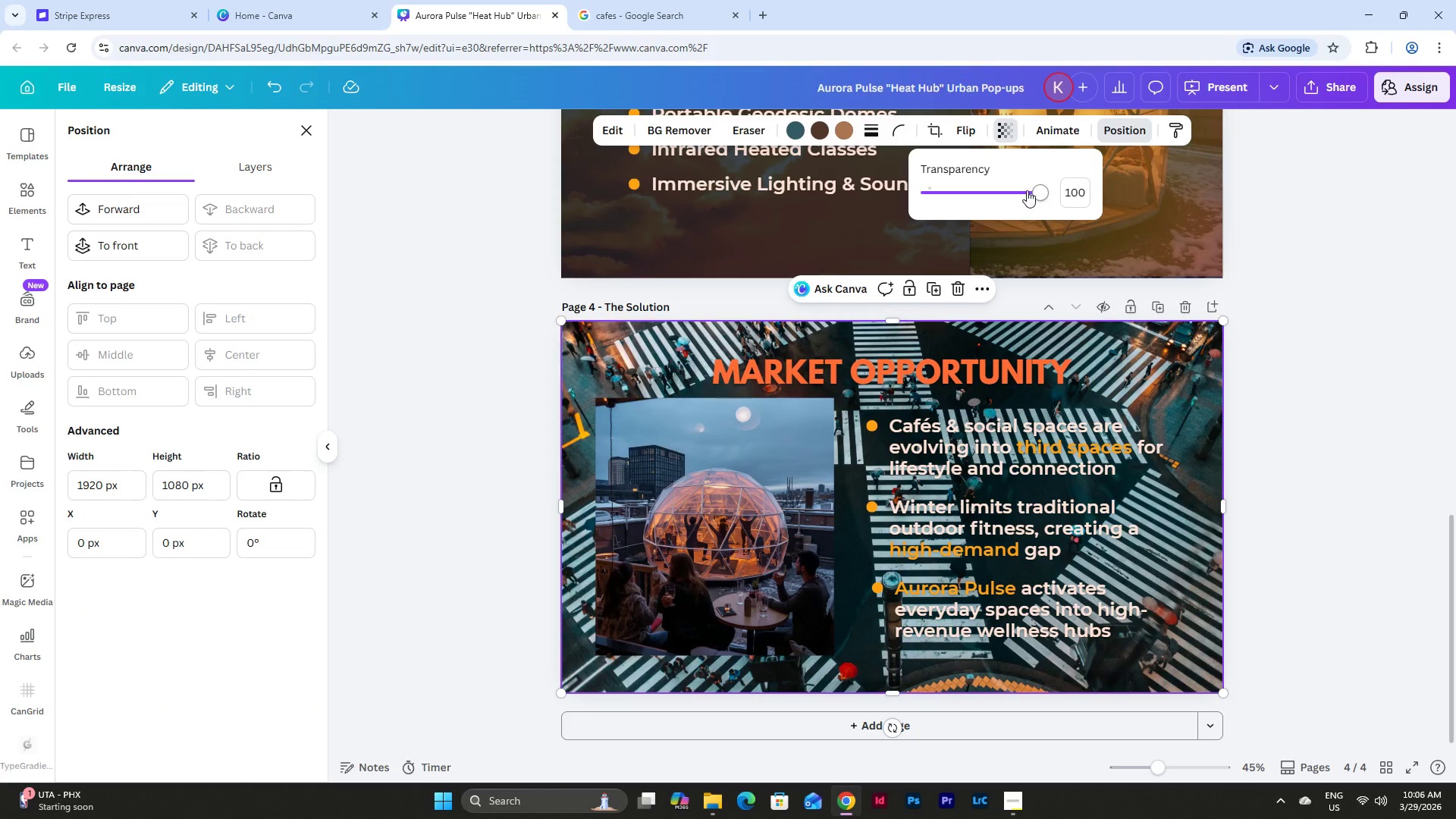 
left_click_drag(start_coordinate=[1035, 190], to_coordinate=[937, 195])
 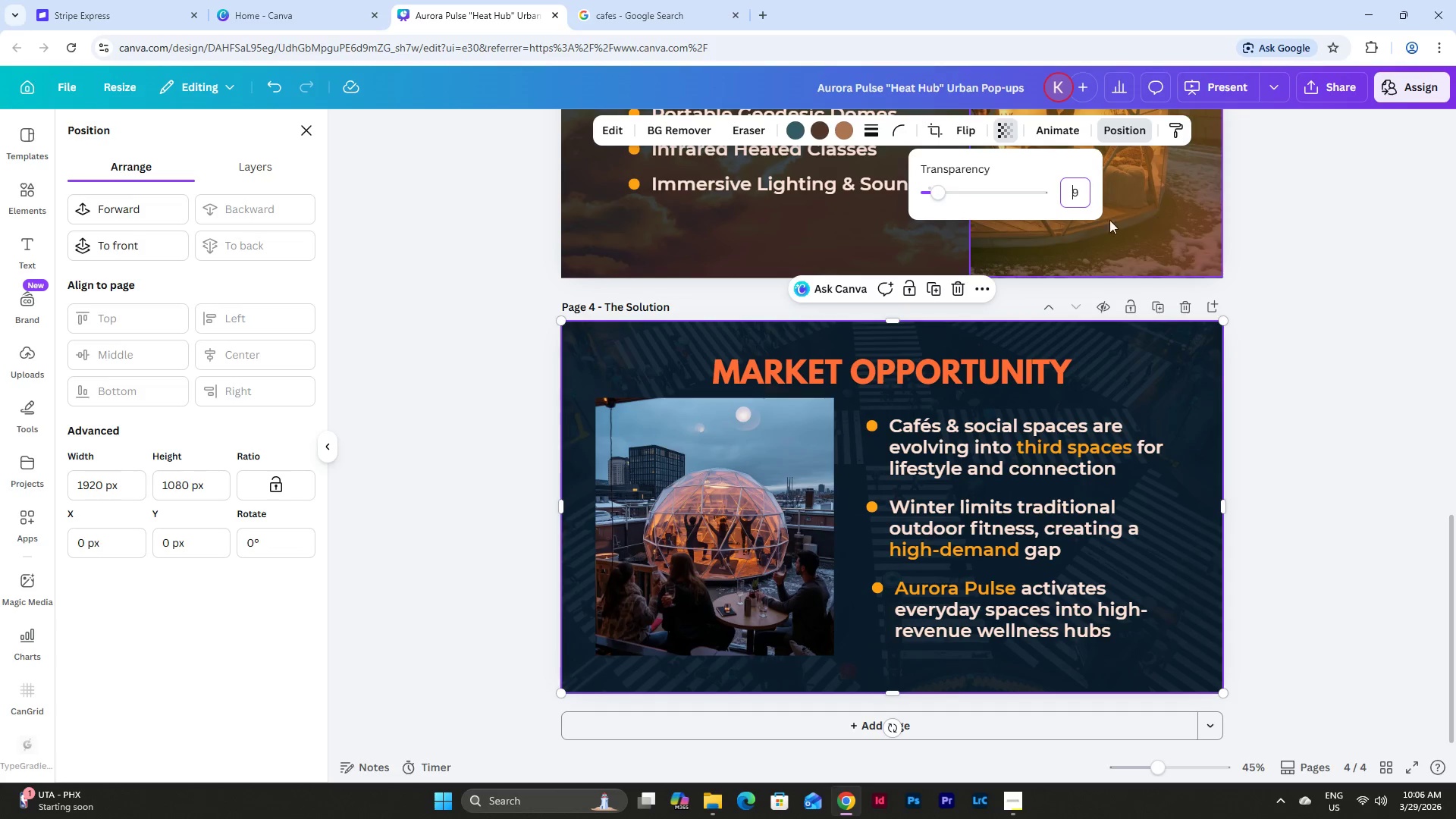 
left_click_drag(start_coordinate=[1078, 194], to_coordinate=[1053, 199])
 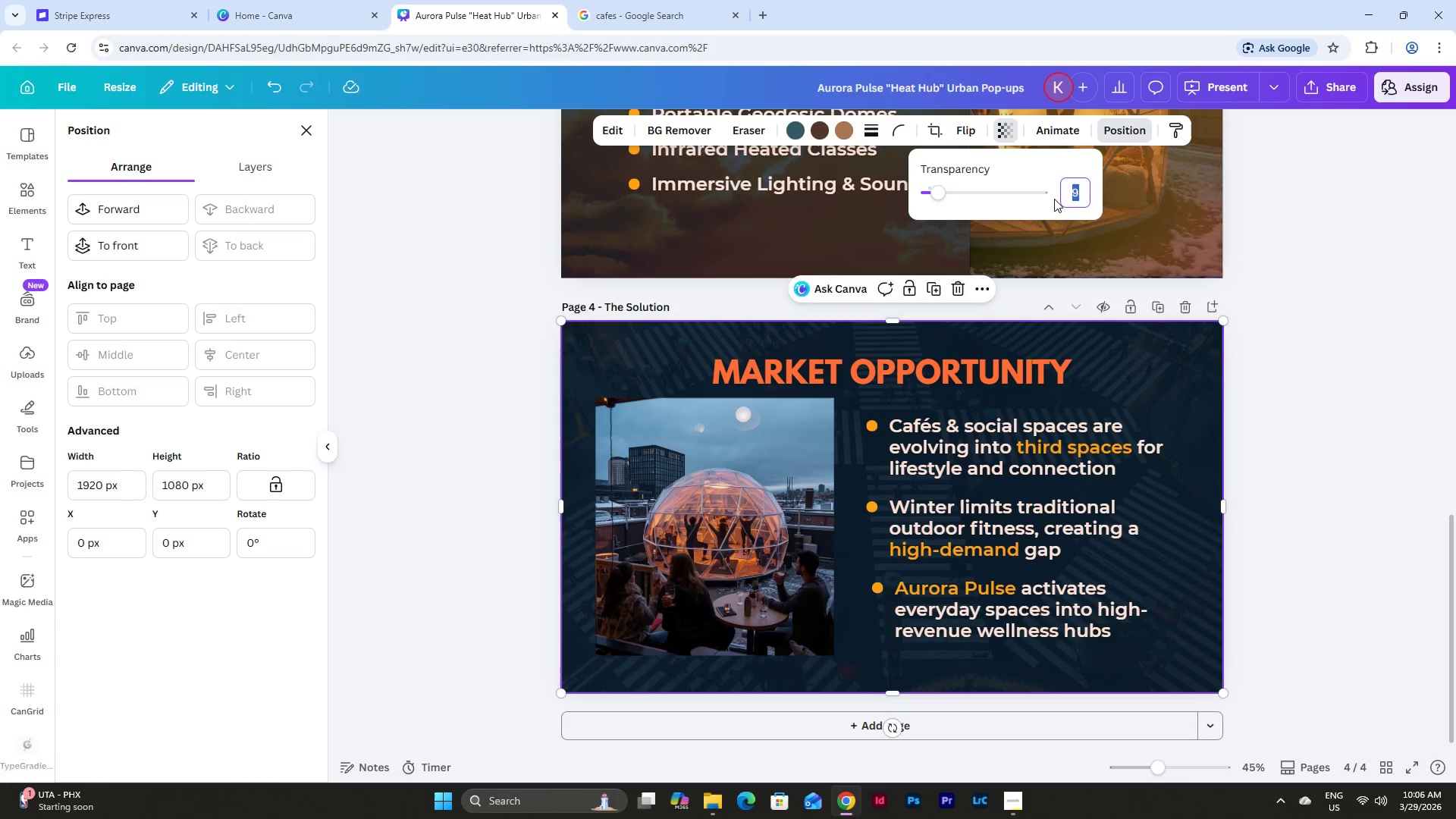 
key(Numpad1)
 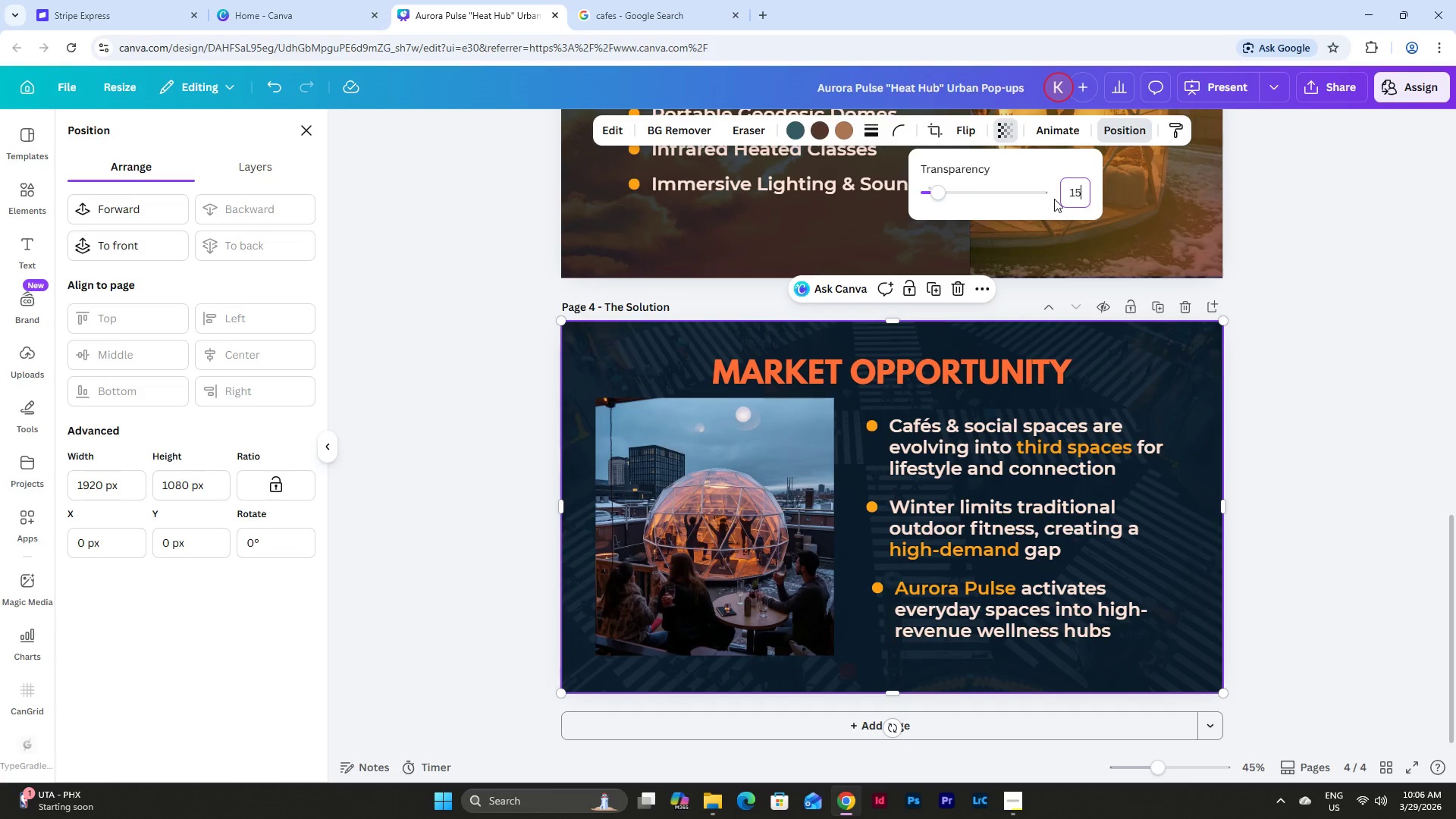 
key(Numpad5)
 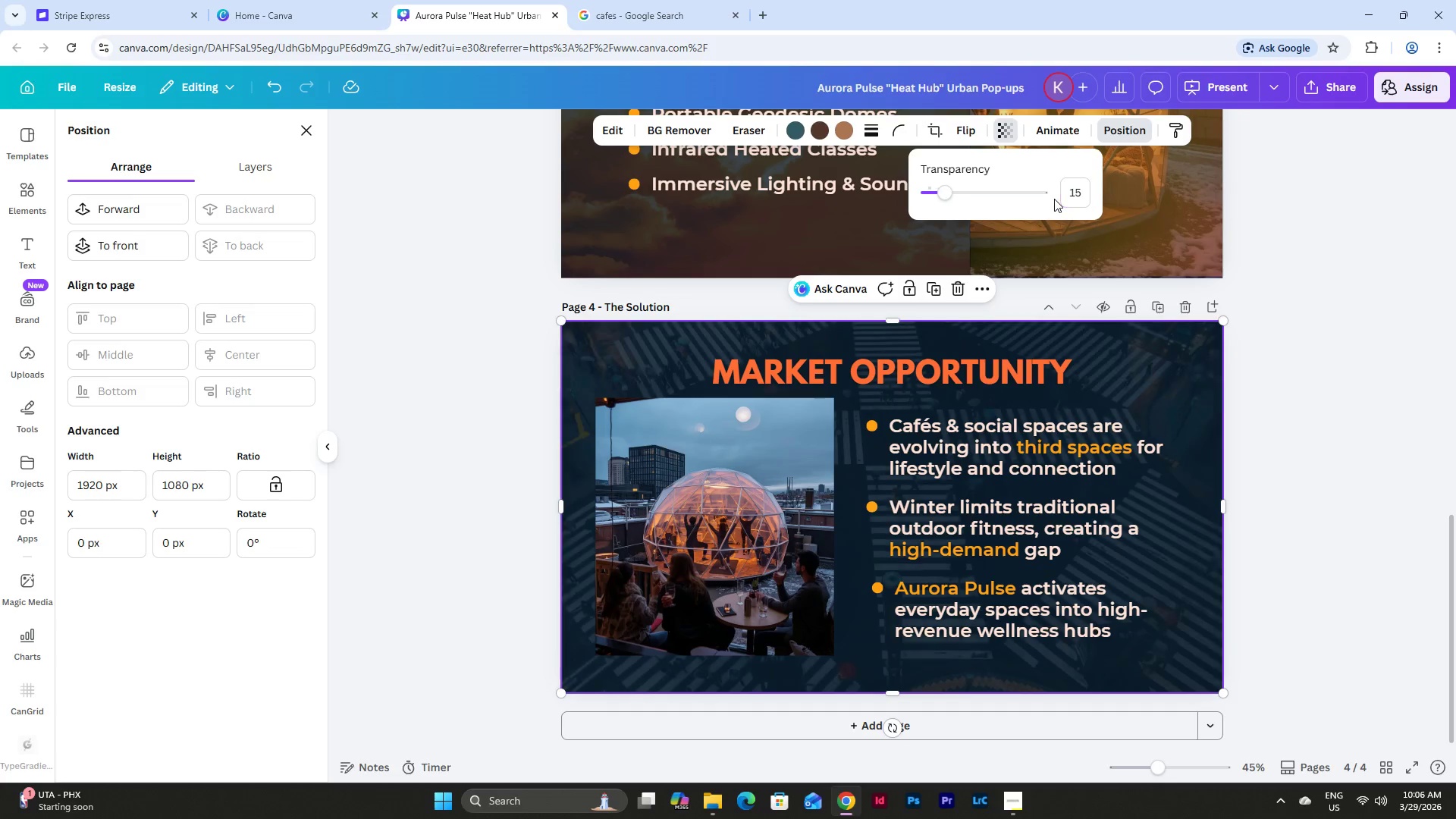 
key(NumpadEnter)
 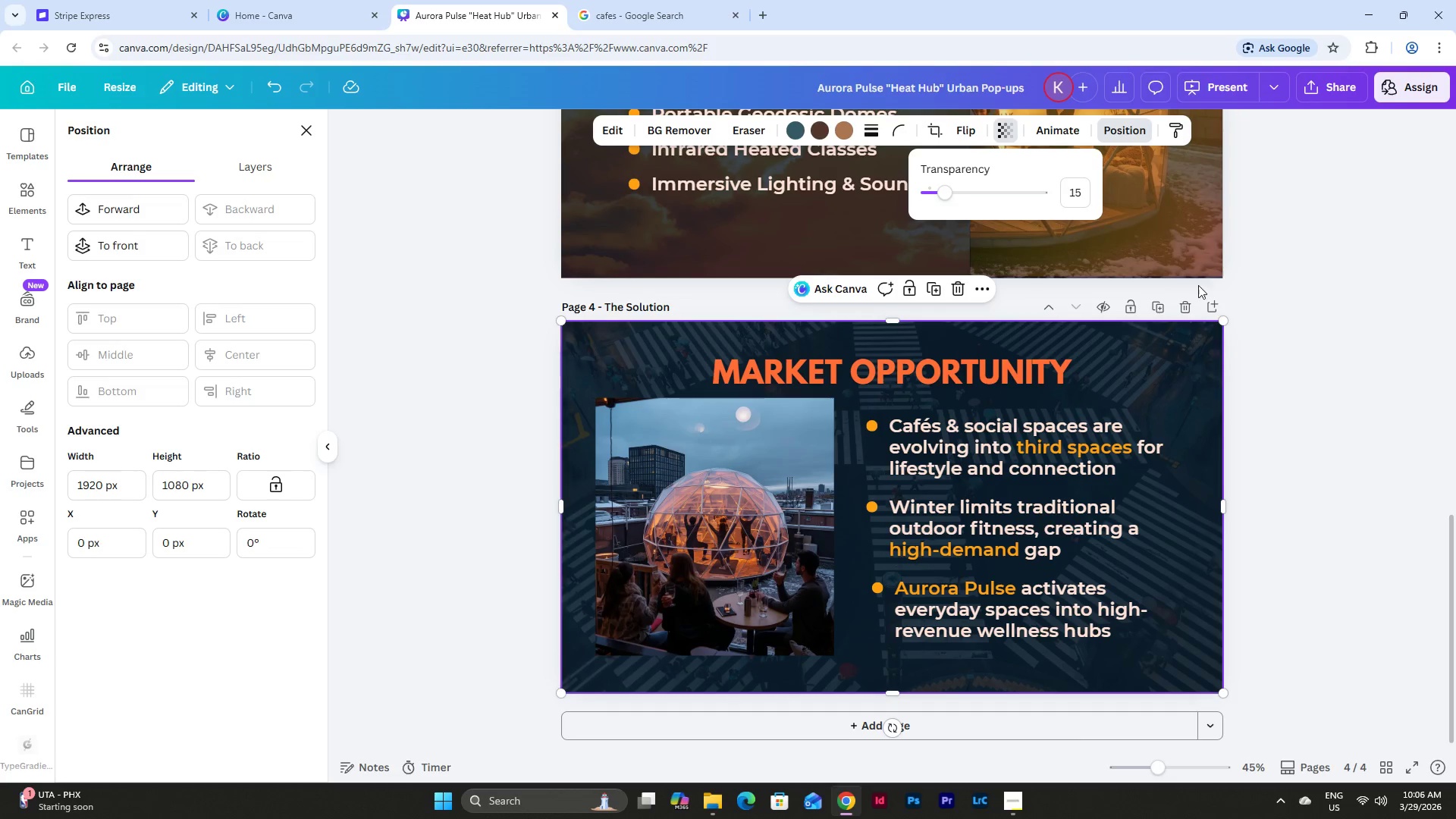 
left_click([1319, 322])
 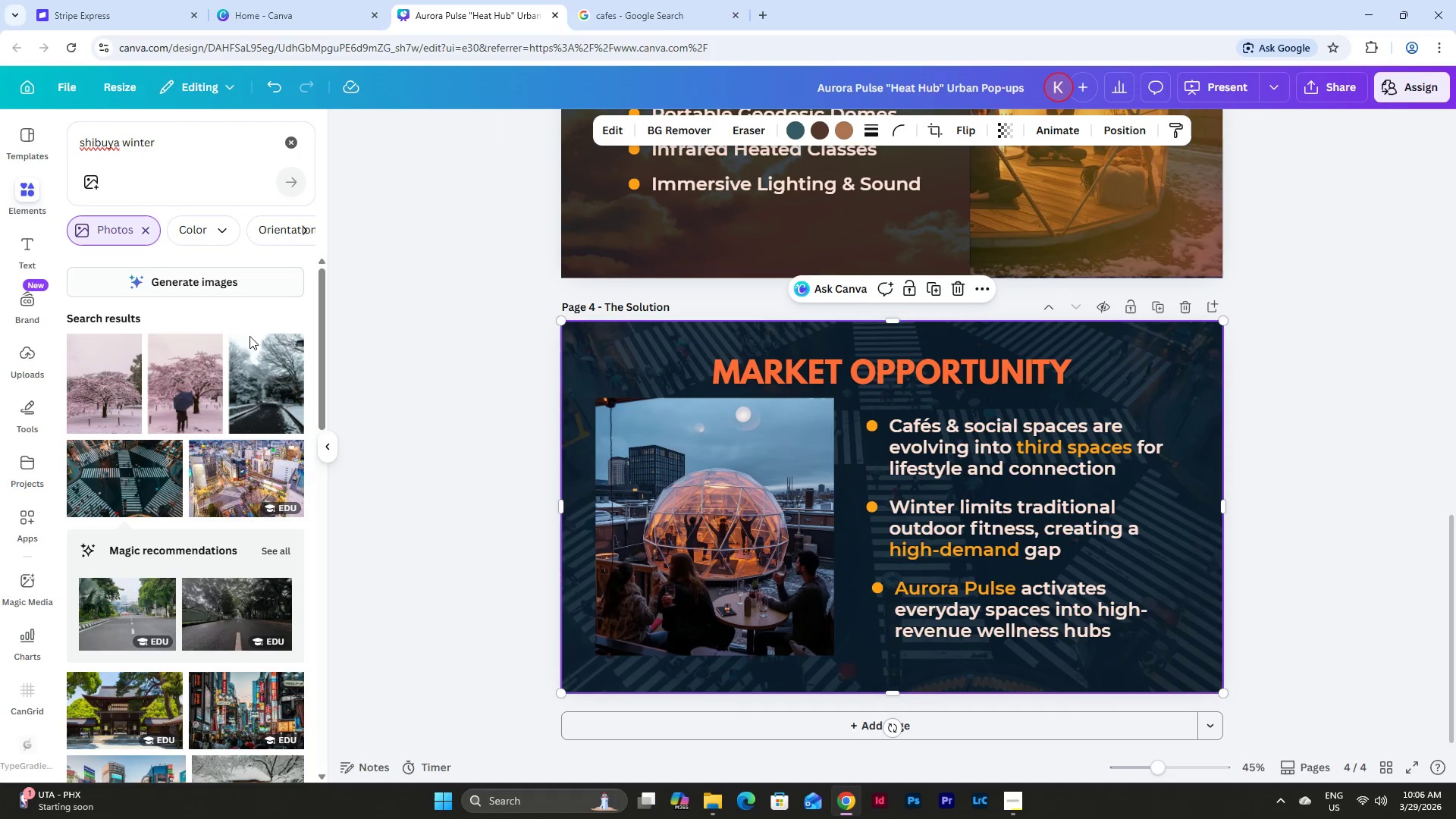 
scroll: coordinate [247, 450], scroll_direction: down, amount: 5.0
 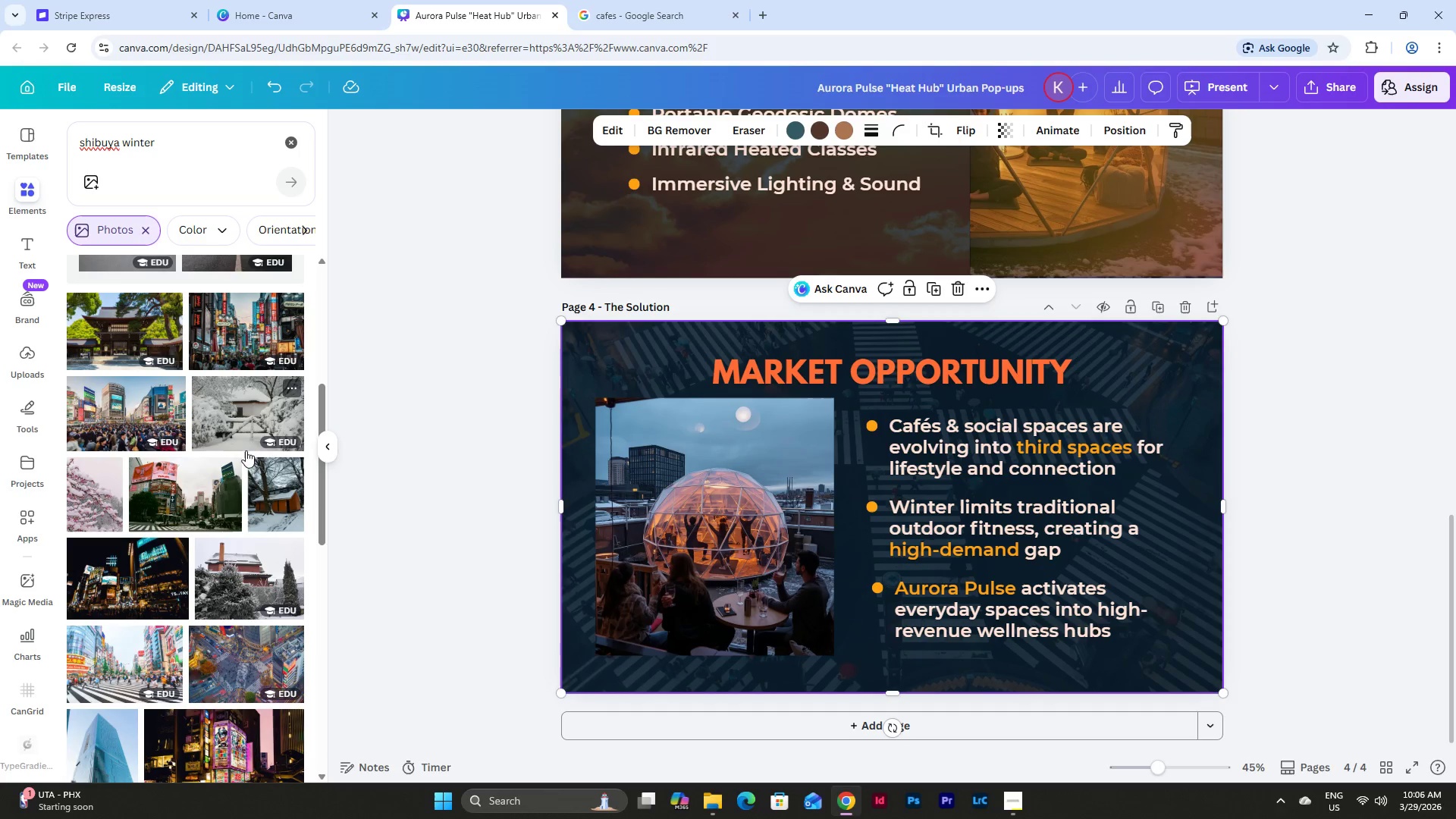 
scroll: coordinate [249, 365], scroll_direction: up, amount: 1.0
 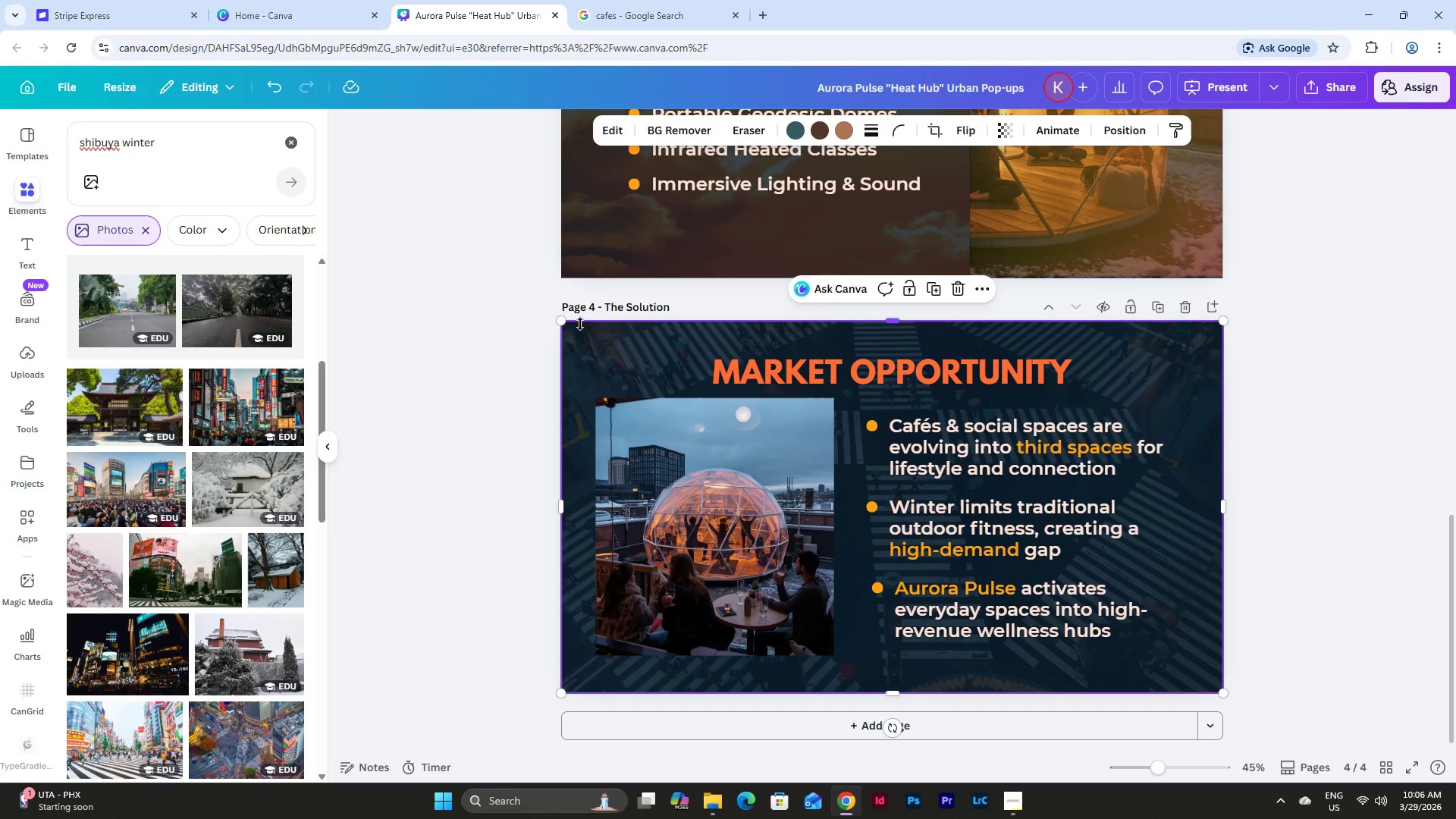 
left_click([597, 344])
 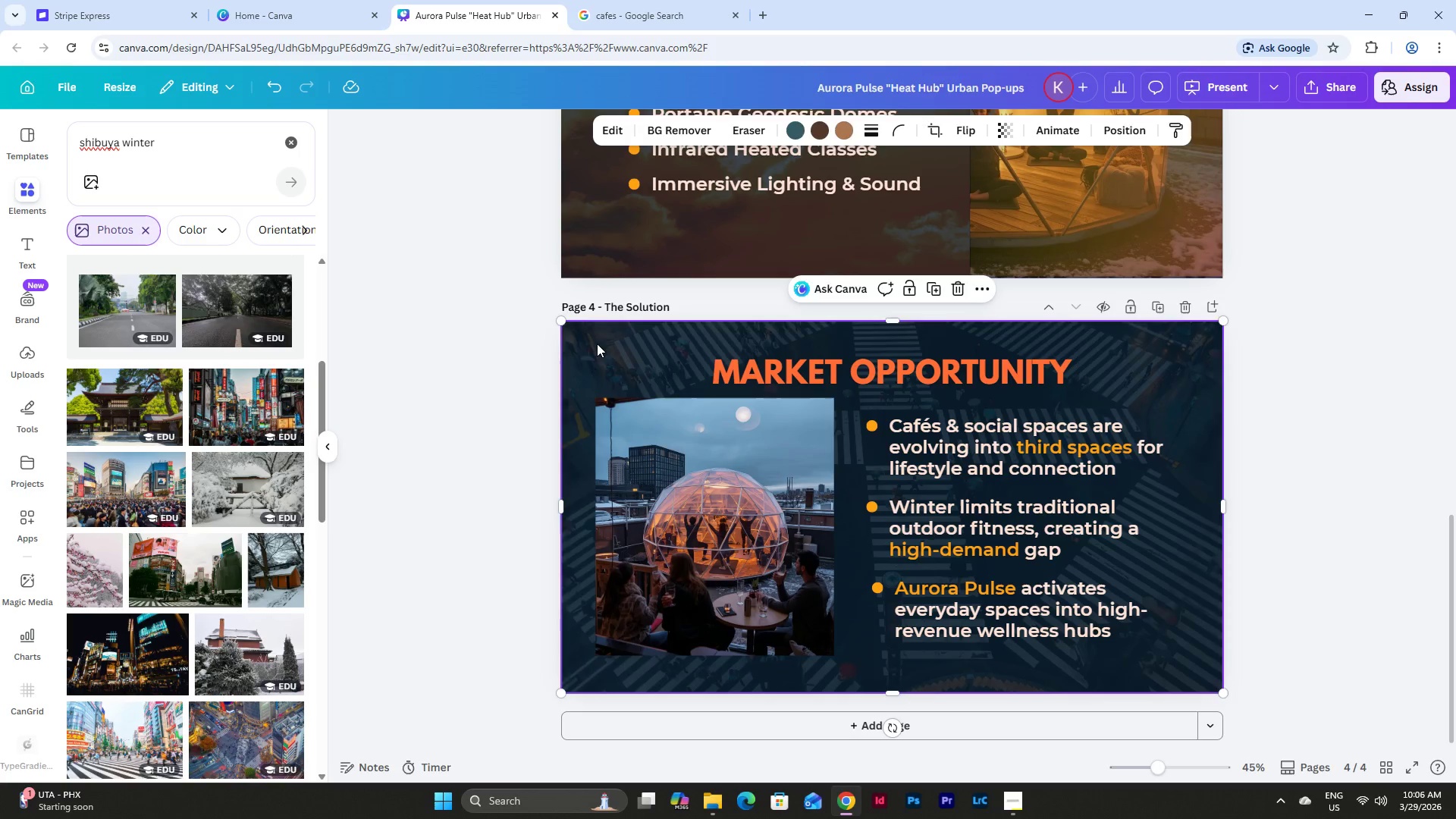 
key(Backspace)
 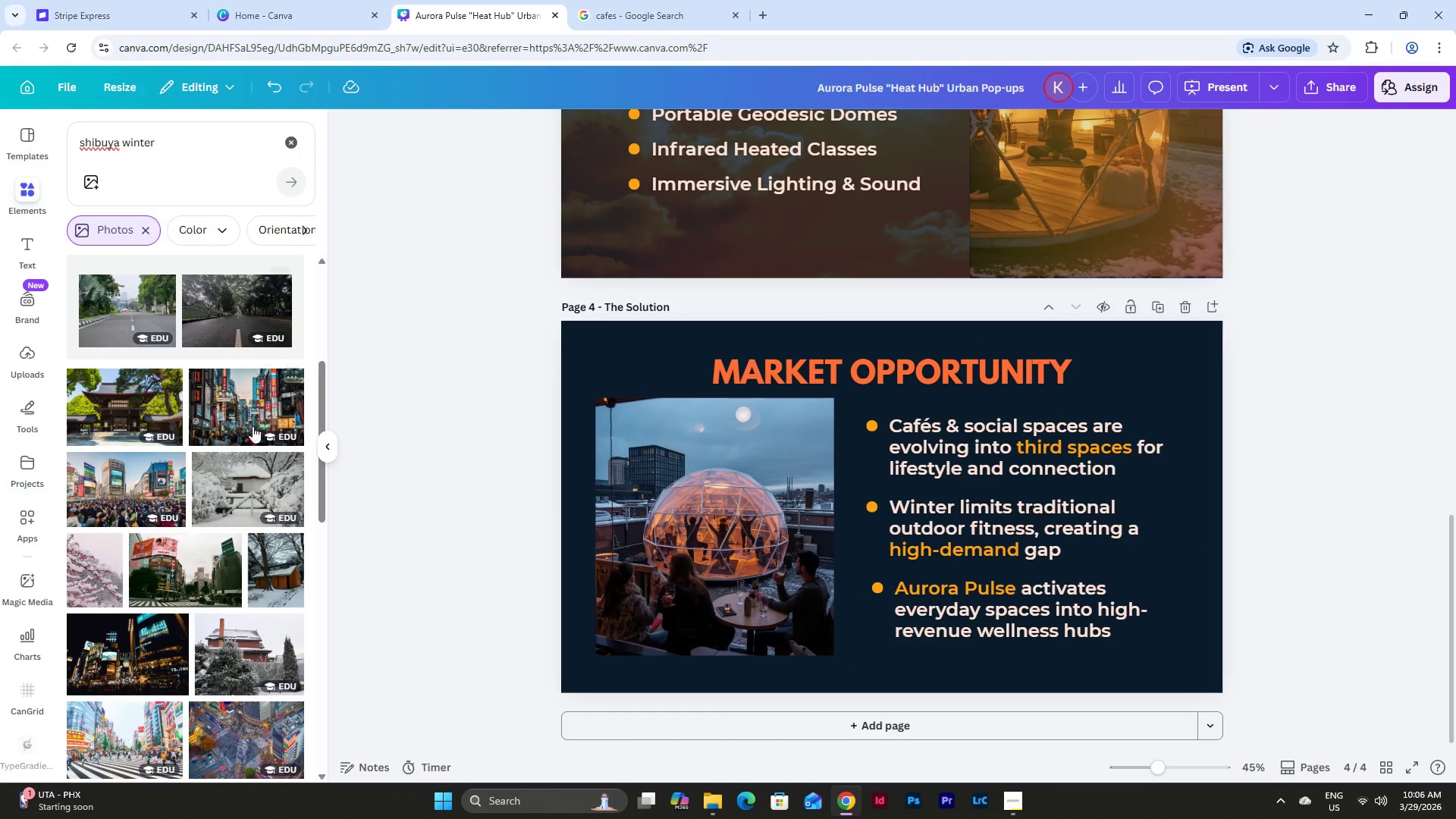 
left_click_drag(start_coordinate=[234, 395], to_coordinate=[612, 351])
 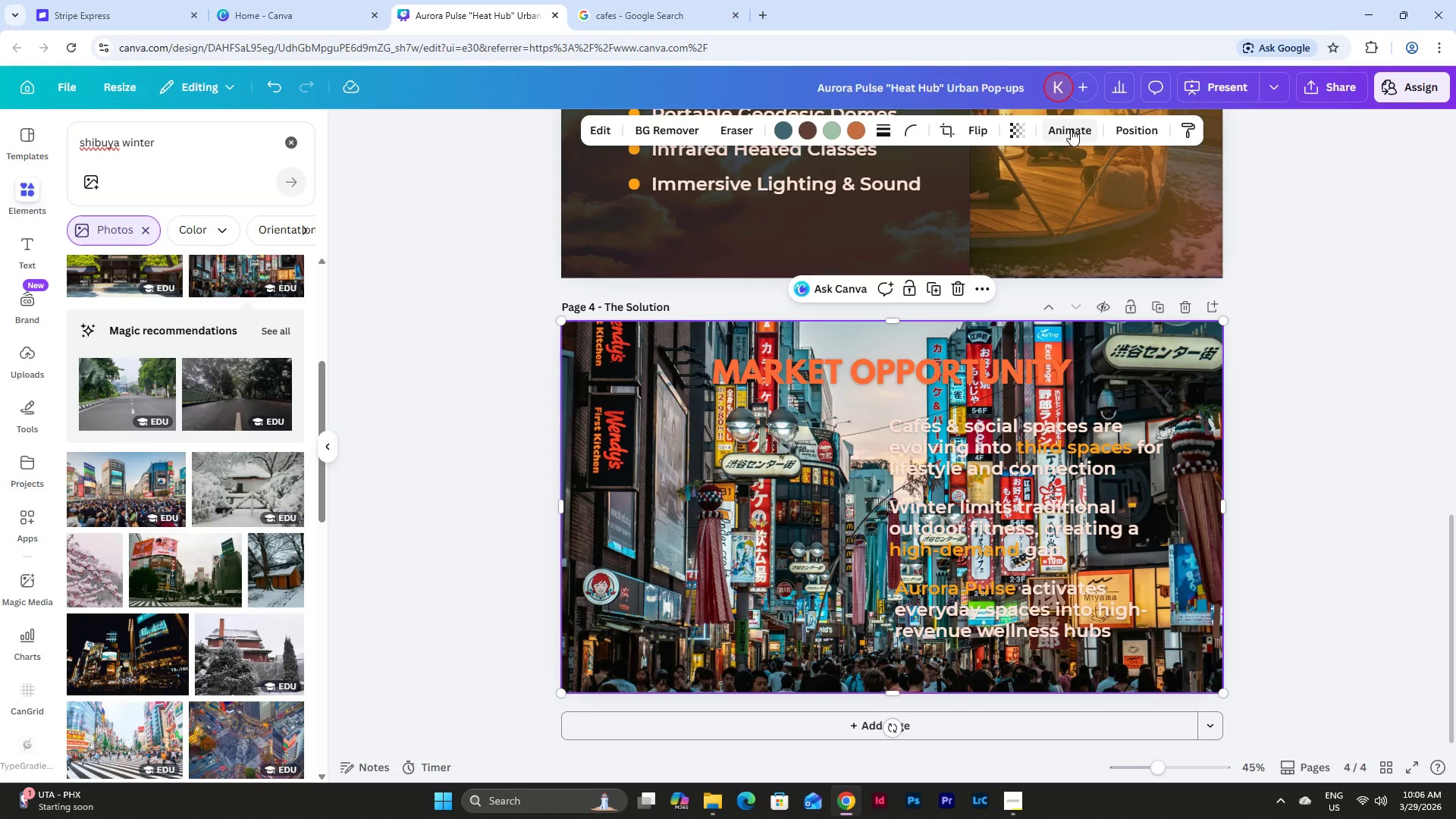 
left_click([1130, 133])
 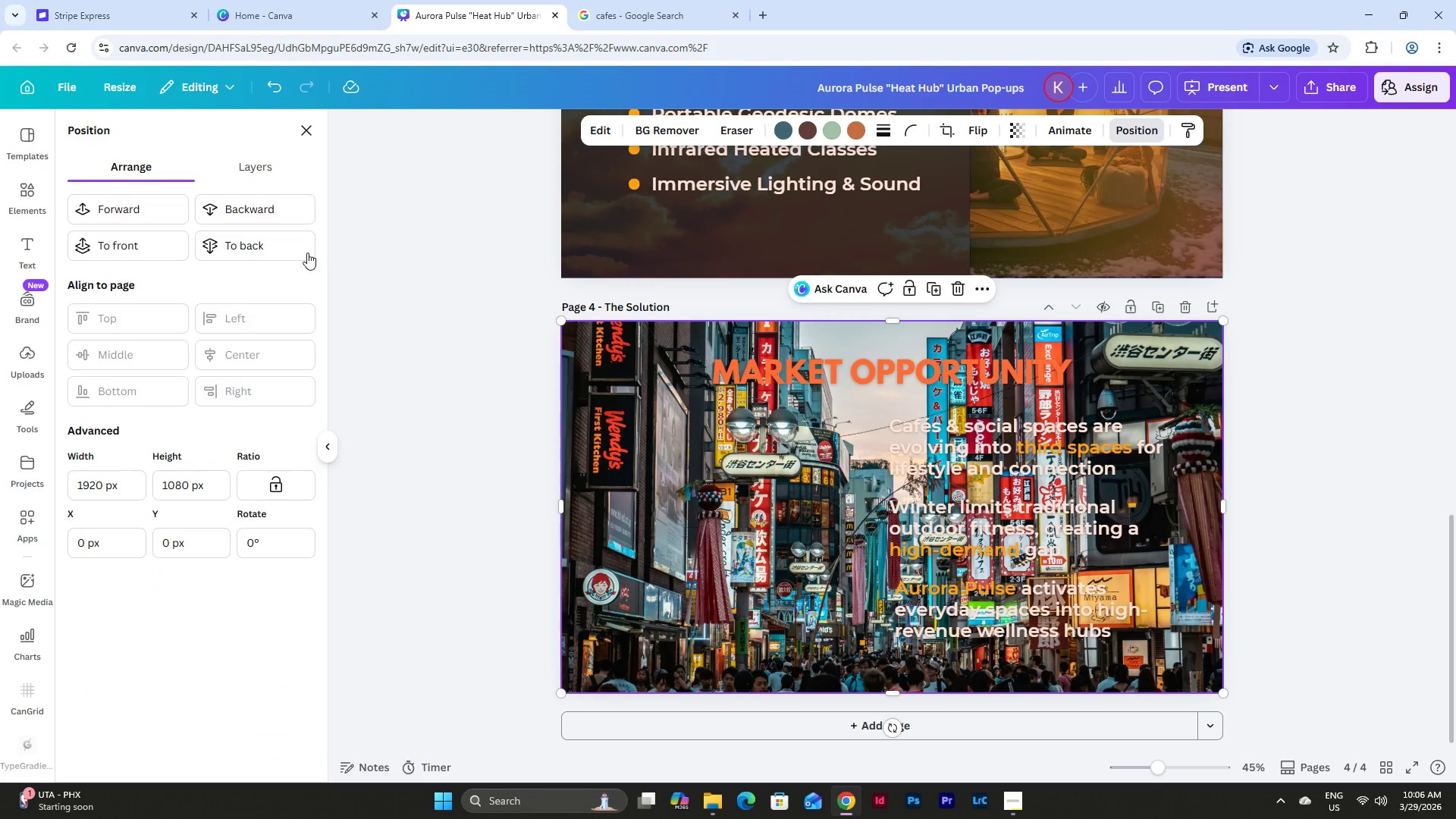 
left_click([286, 252])
 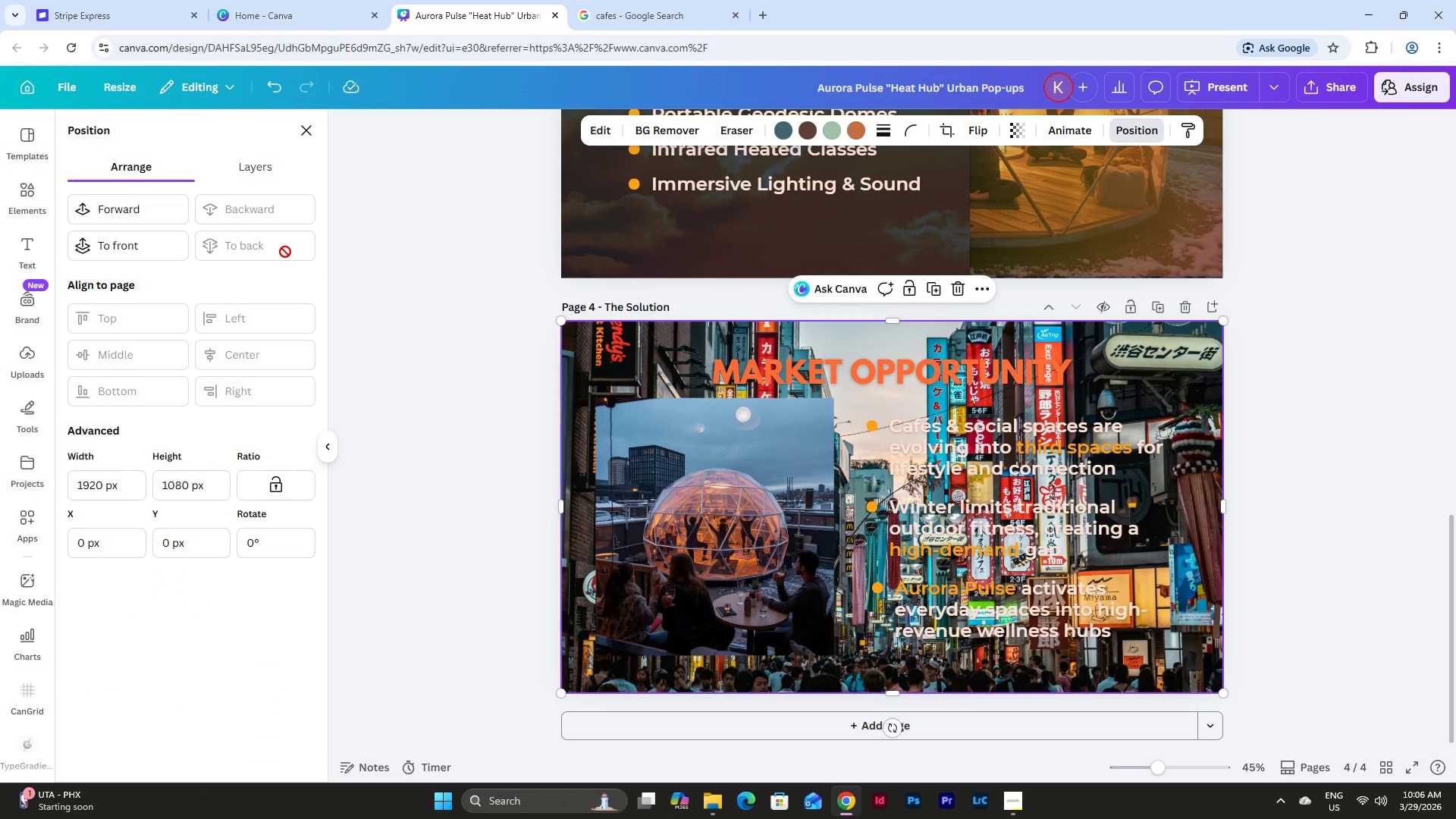 
double_click([285, 252])
 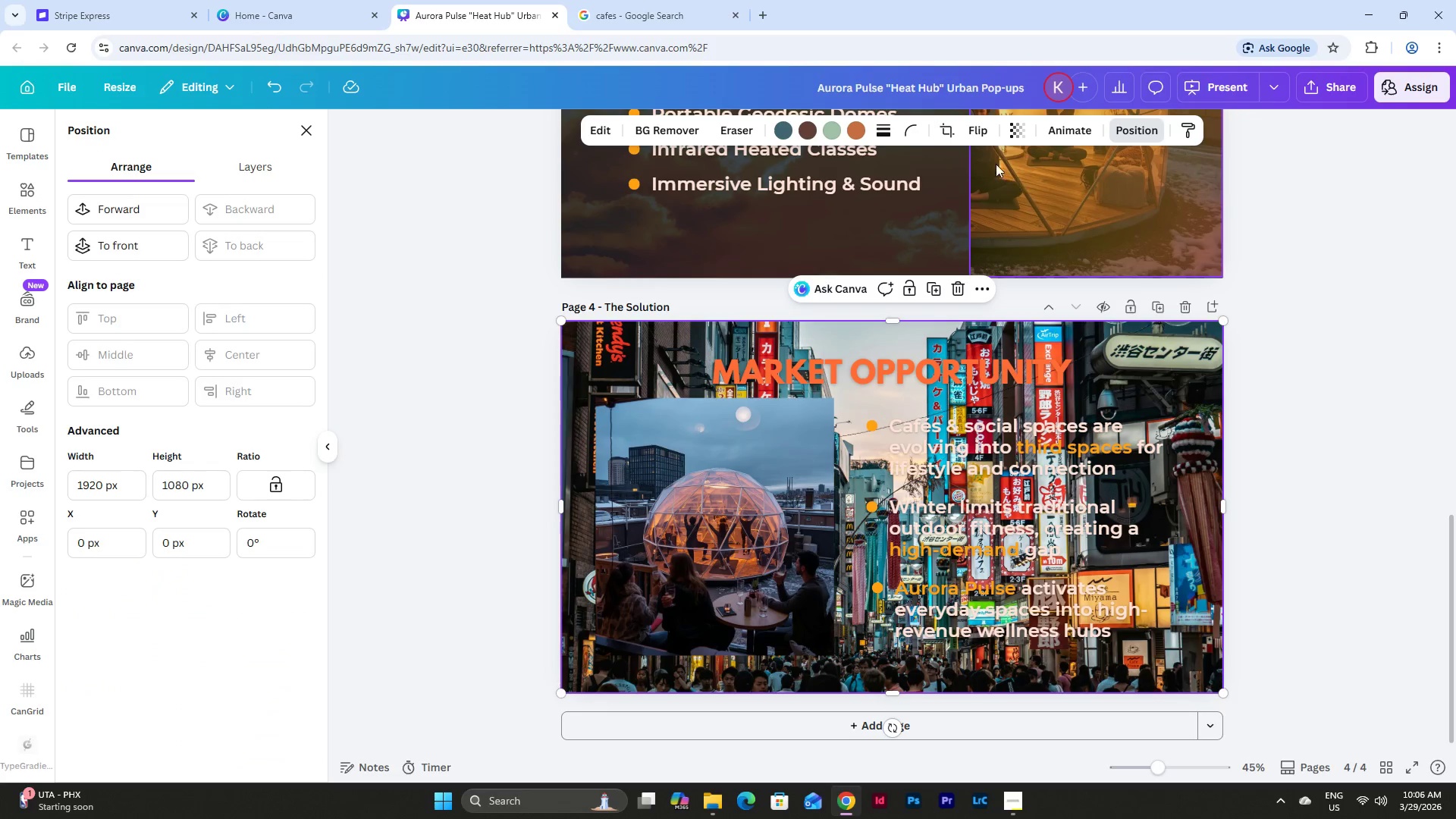 
left_click([1025, 128])
 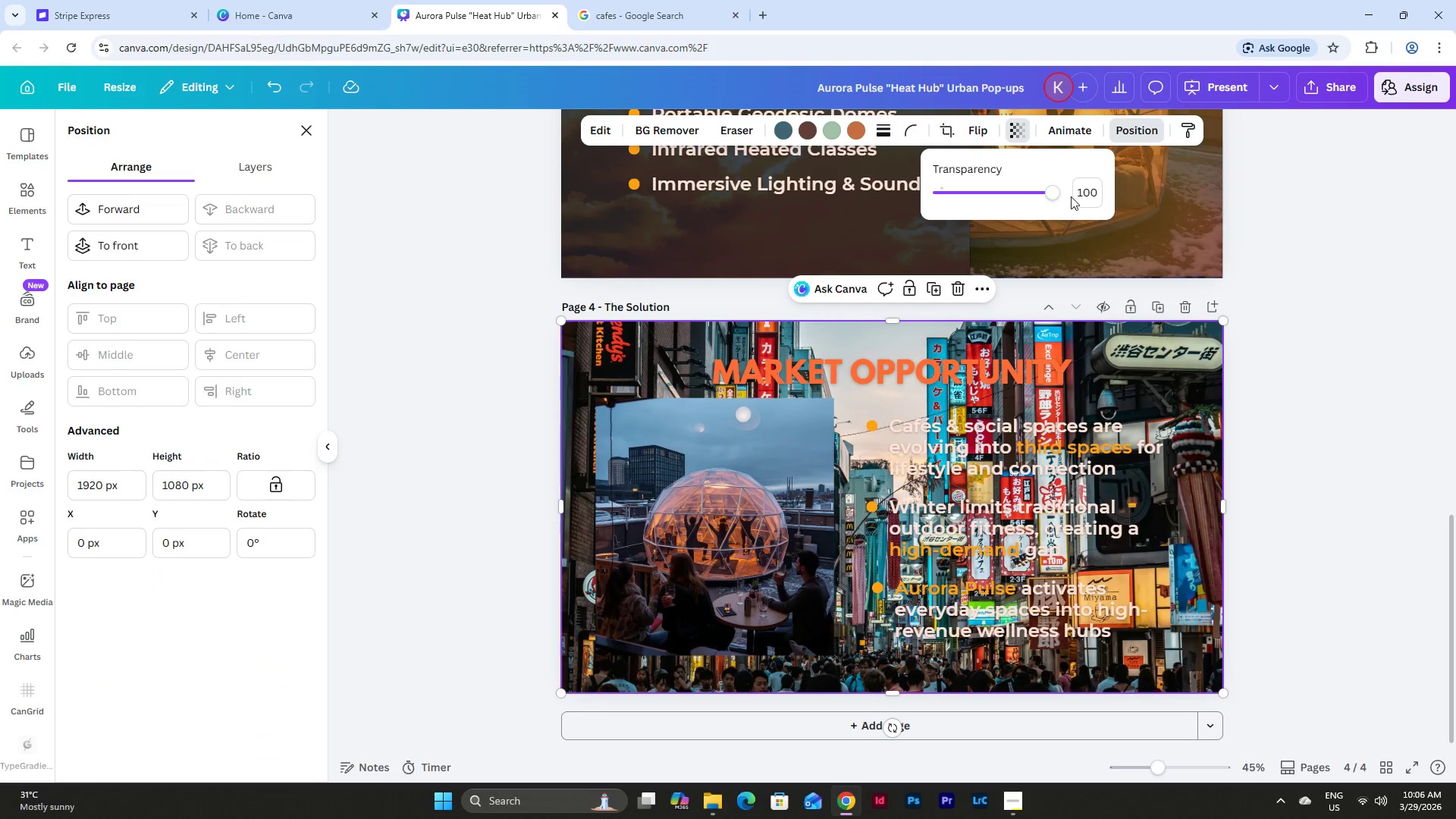 
left_click([1080, 187])
 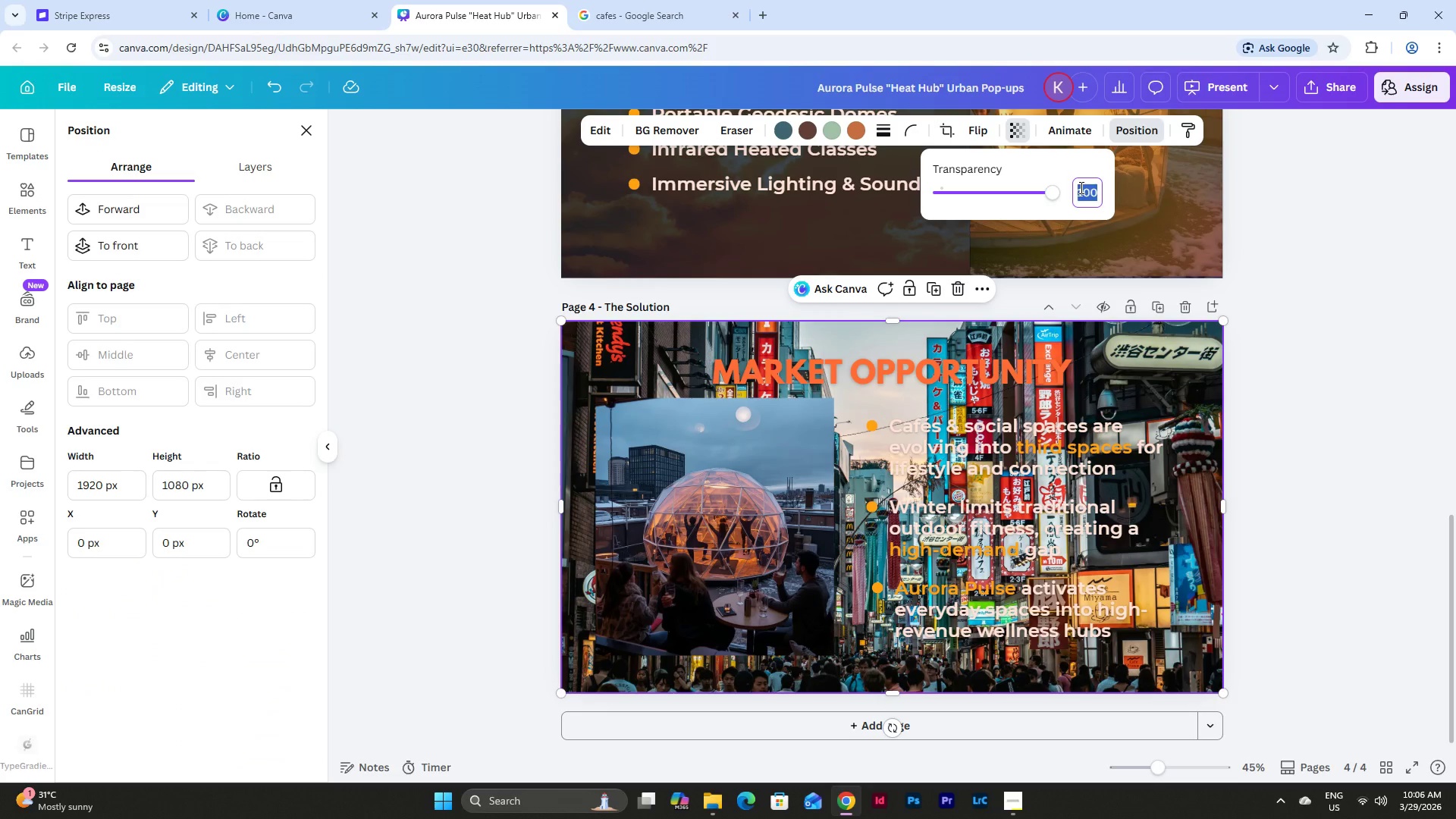 
key(Numpad1)
 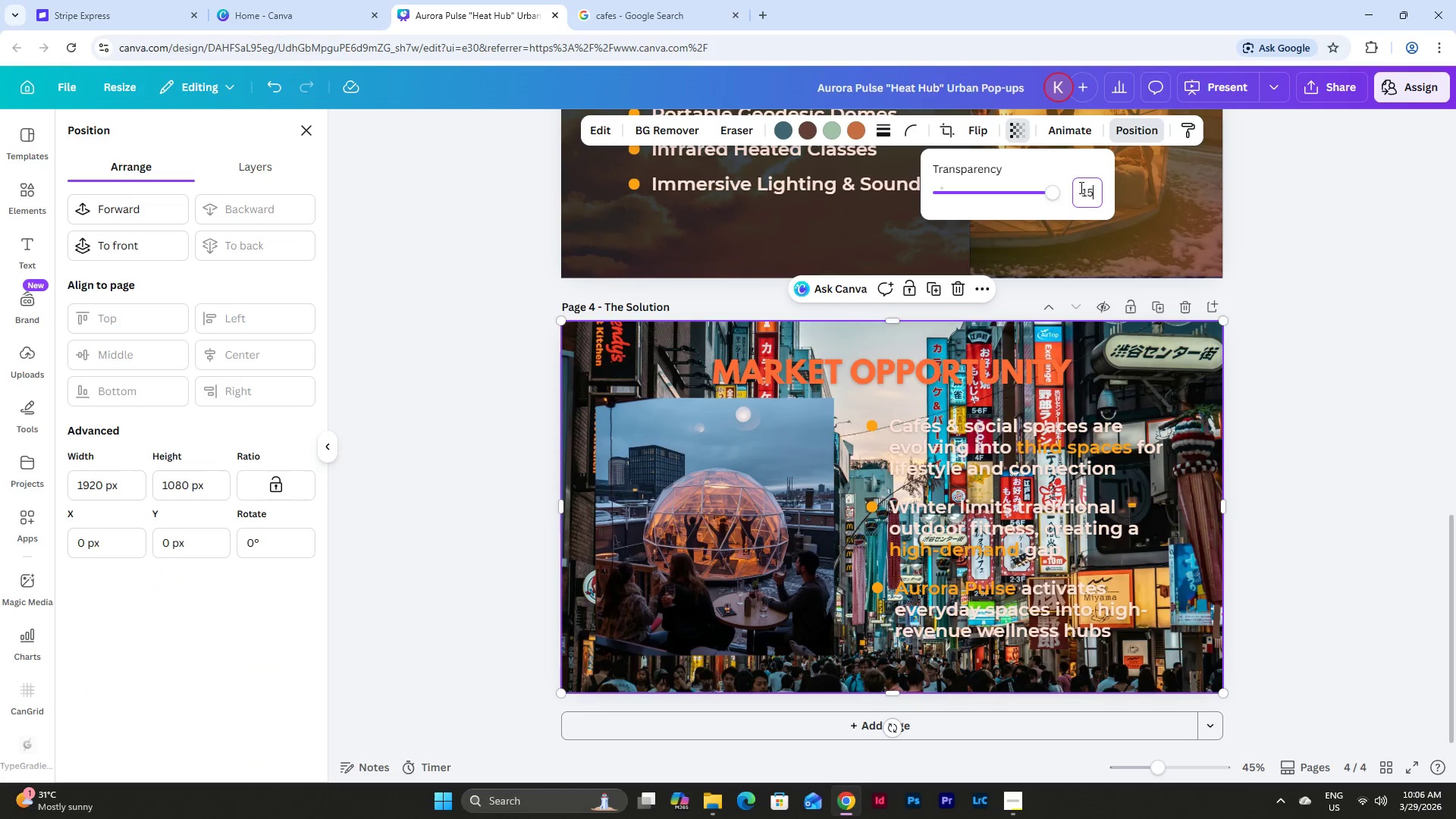 
key(Numpad5)
 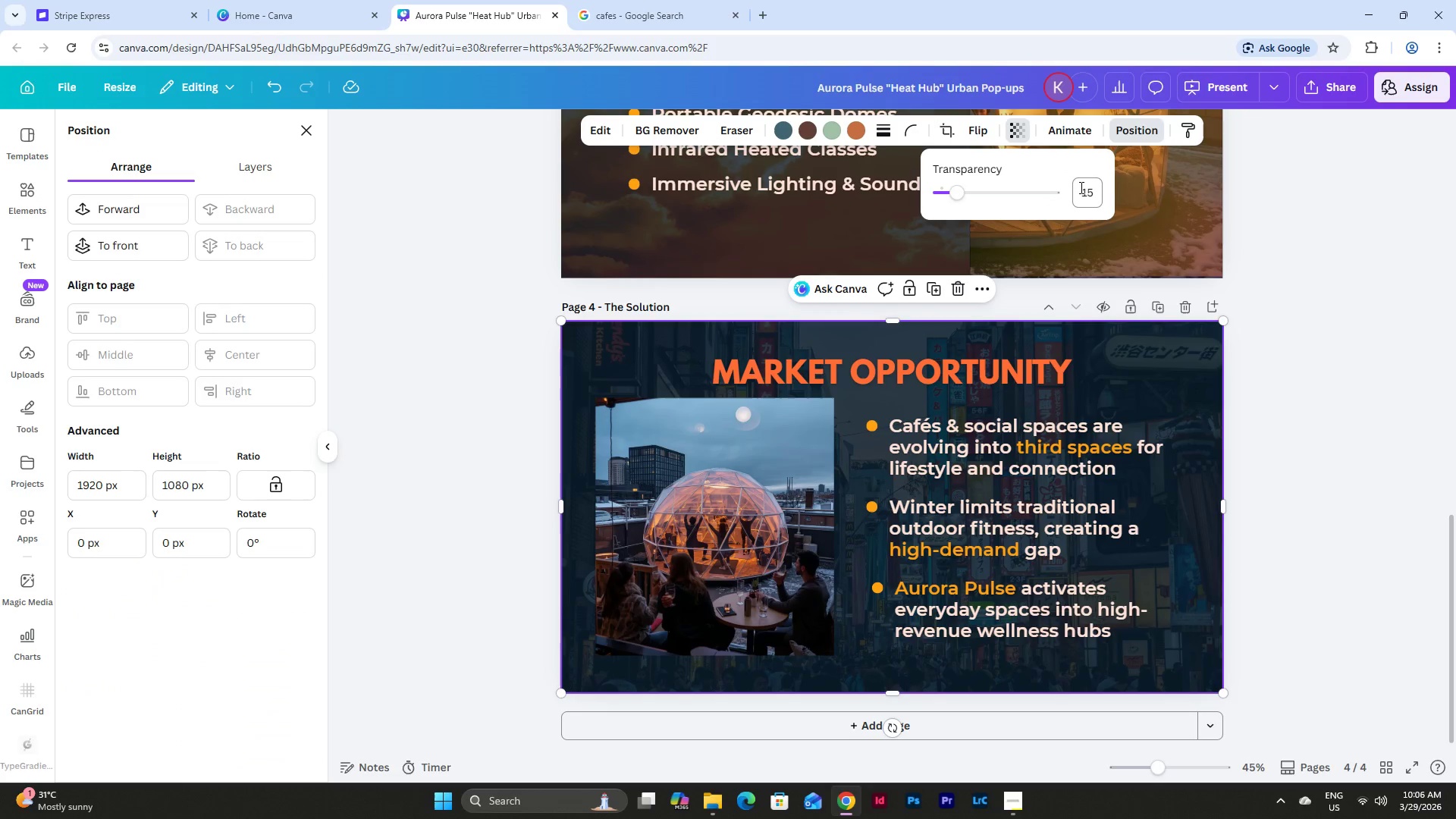 
key(NumpadEnter)
 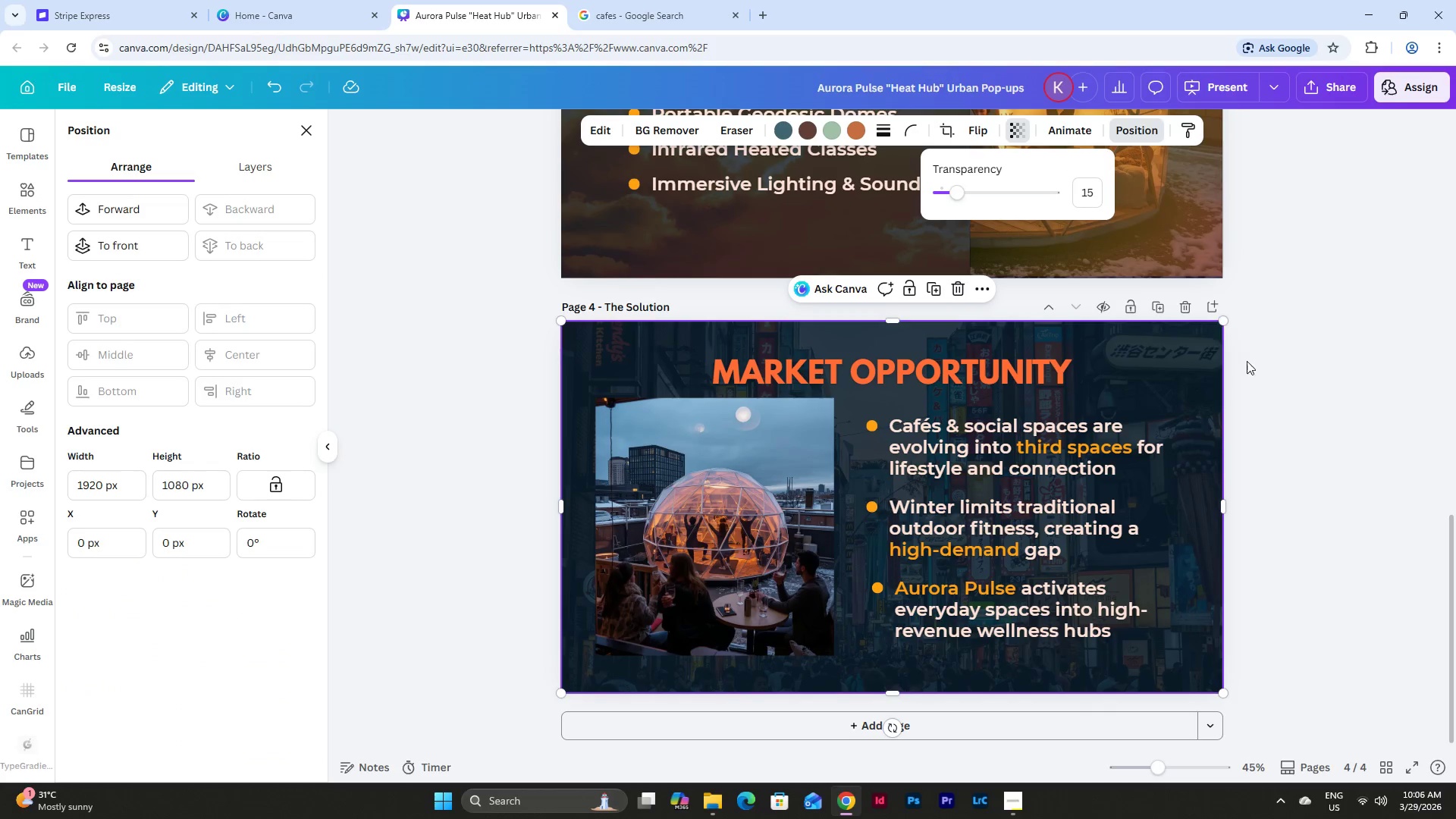 
double_click([1256, 371])
 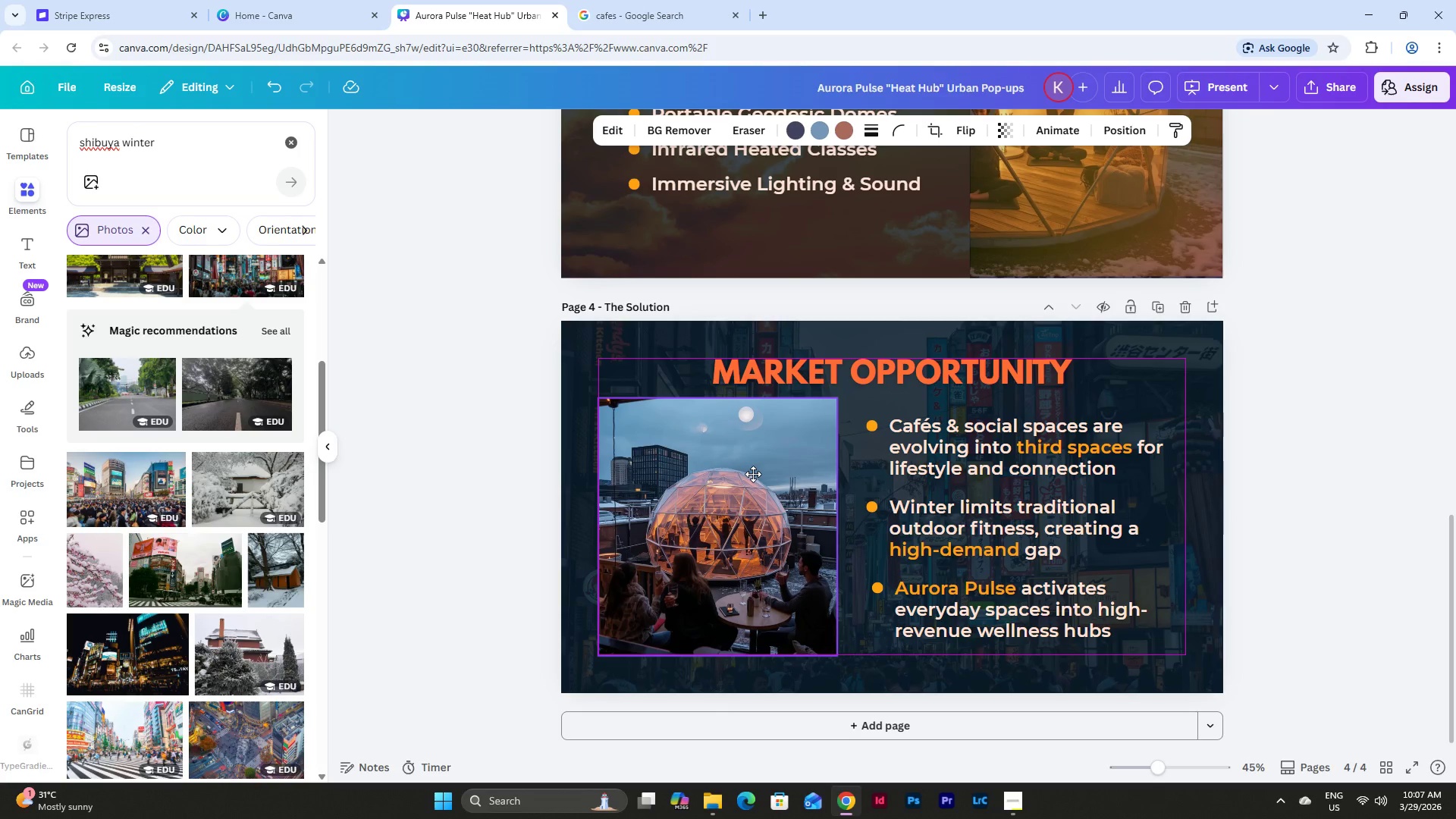 
wait(10.72)
 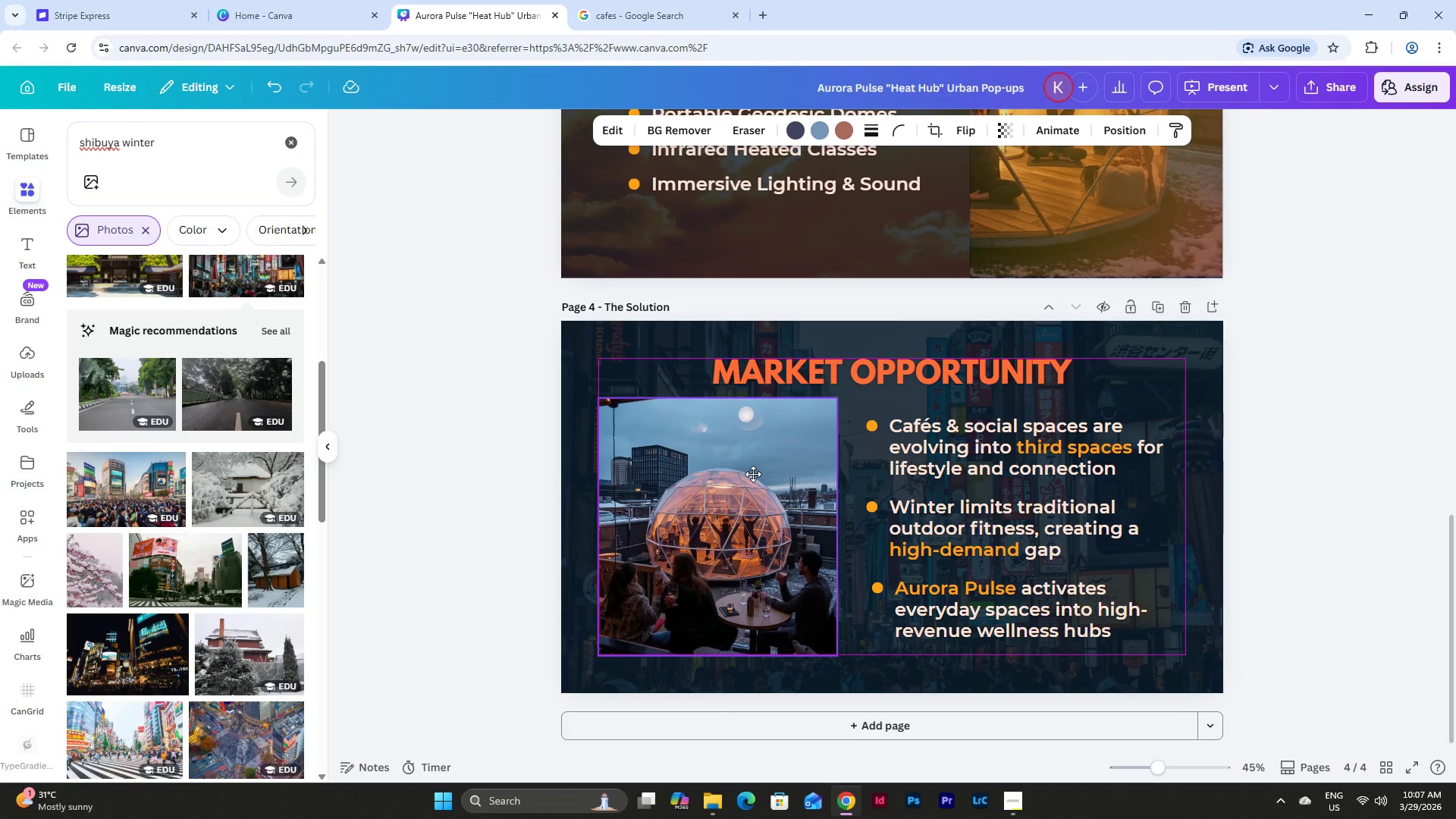 
type(fra)
 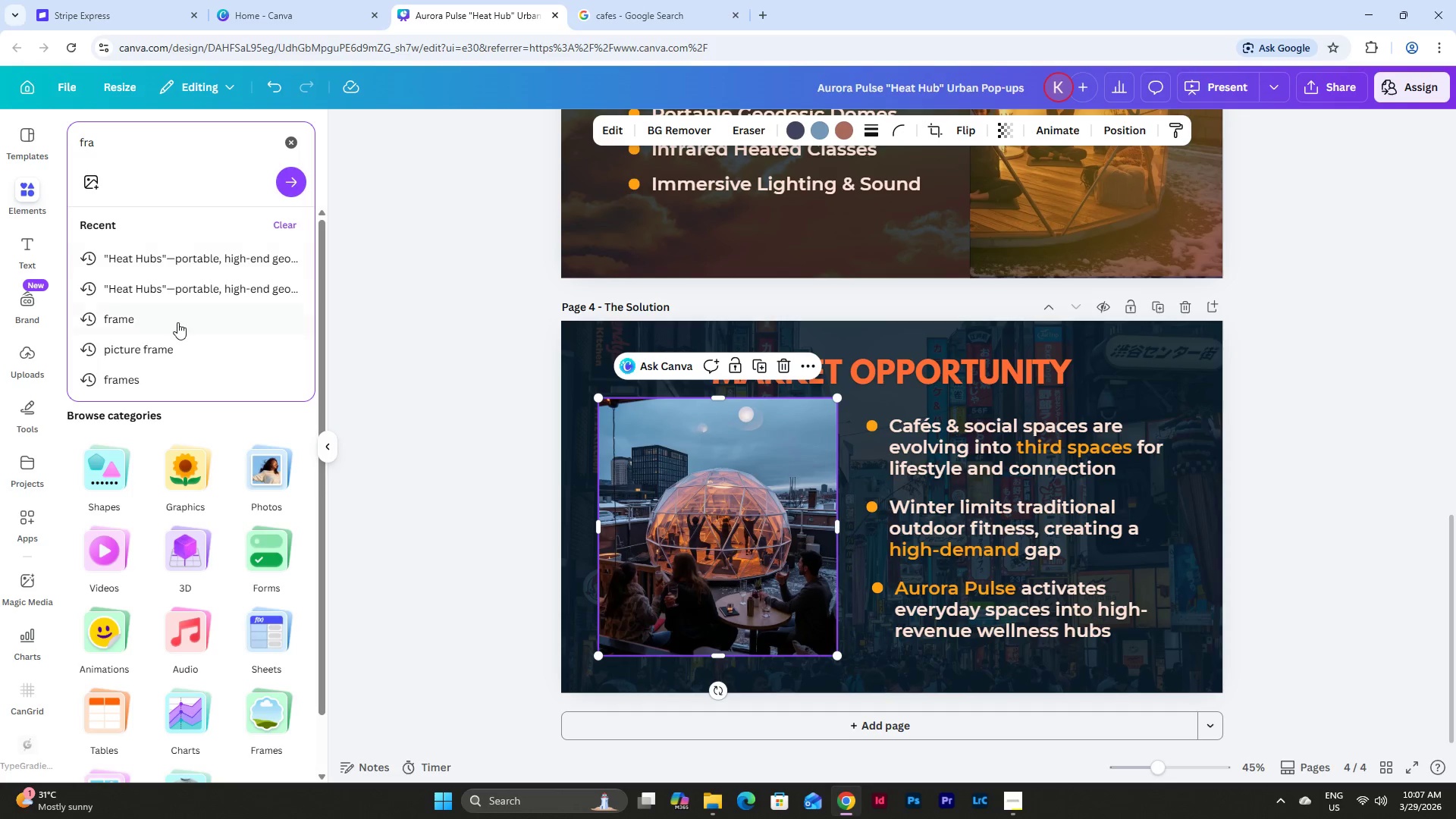 
left_click([176, 316])
 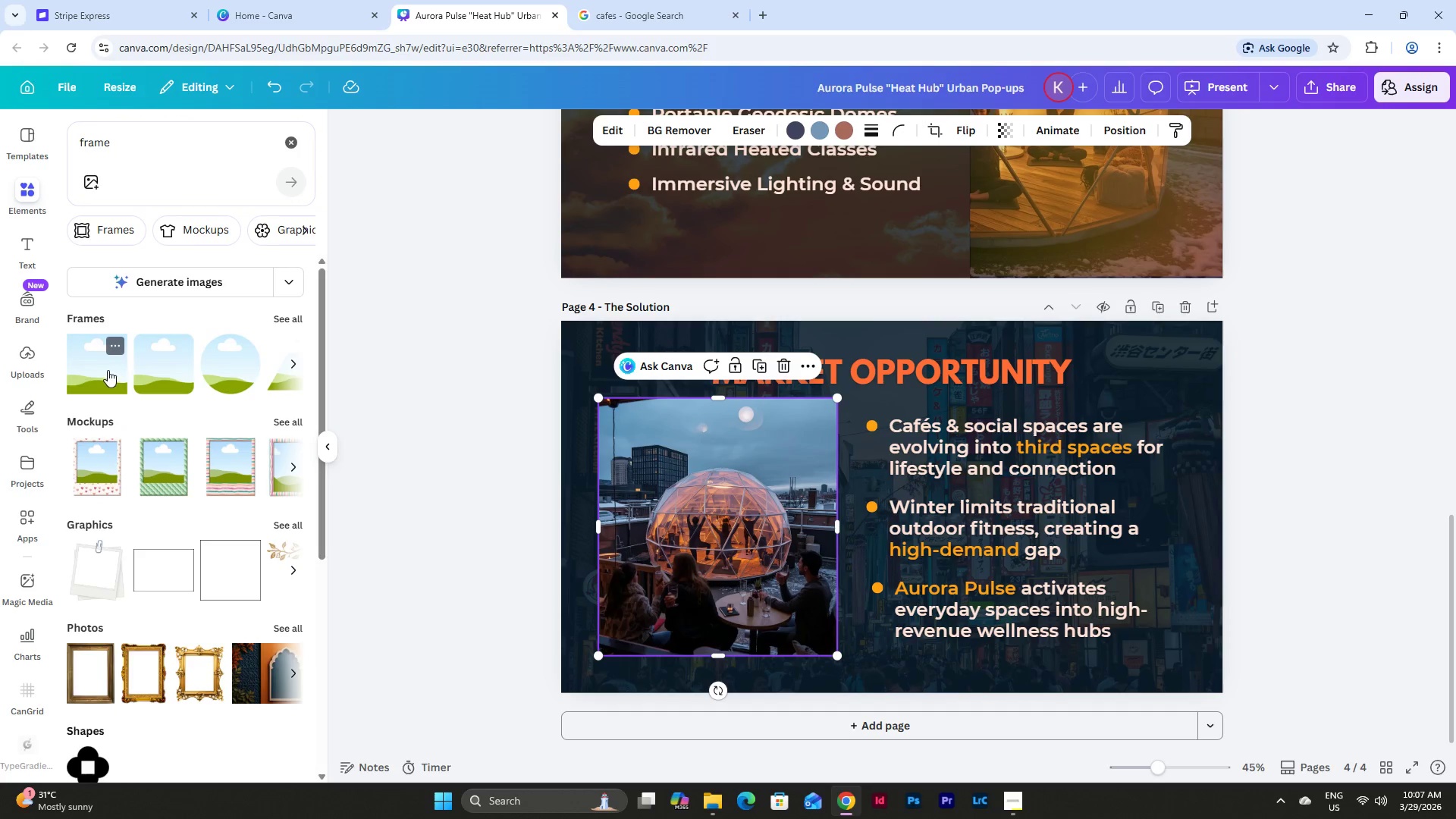 
left_click([105, 369])
 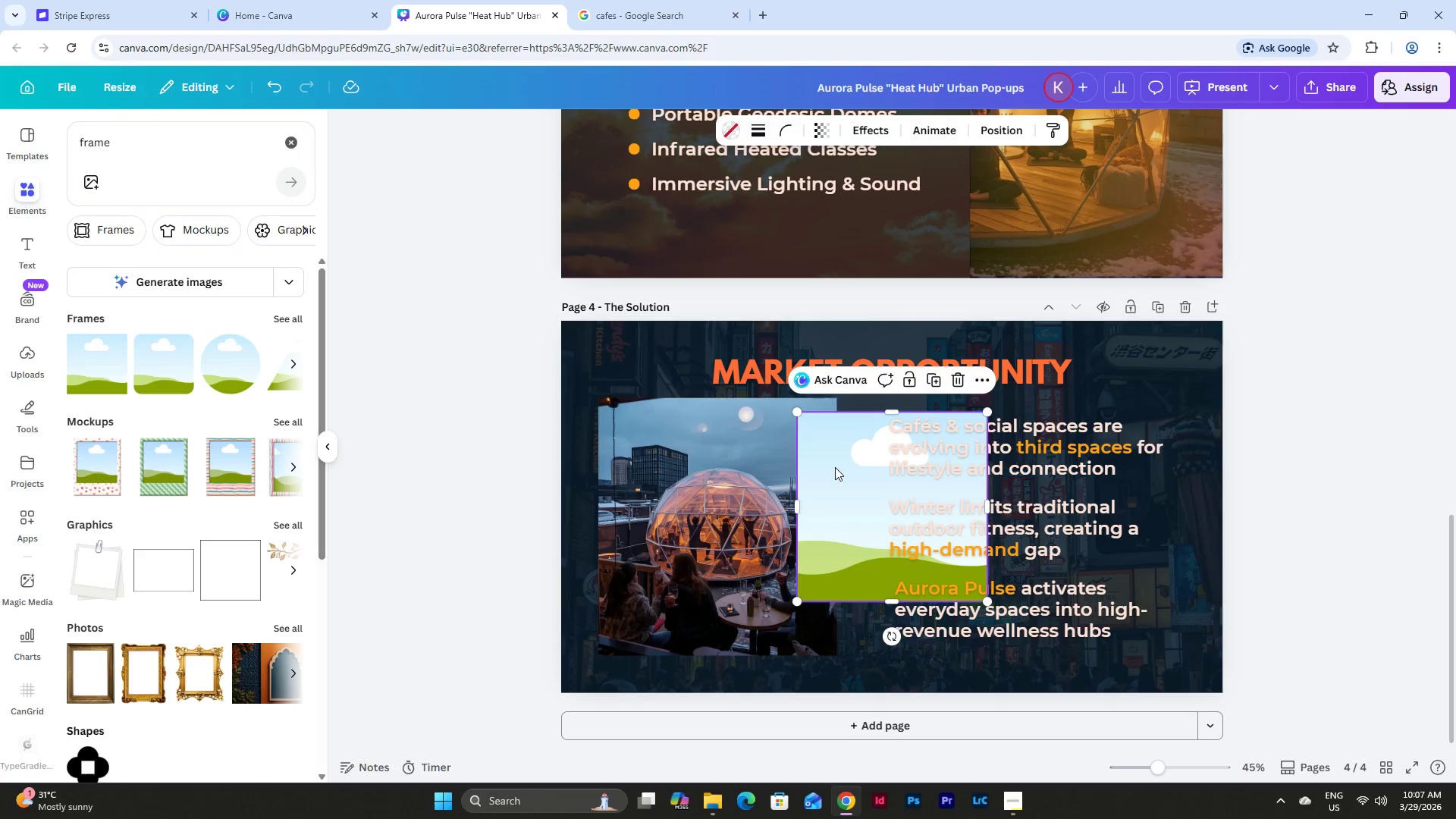 
left_click_drag(start_coordinate=[844, 466], to_coordinate=[646, 452])
 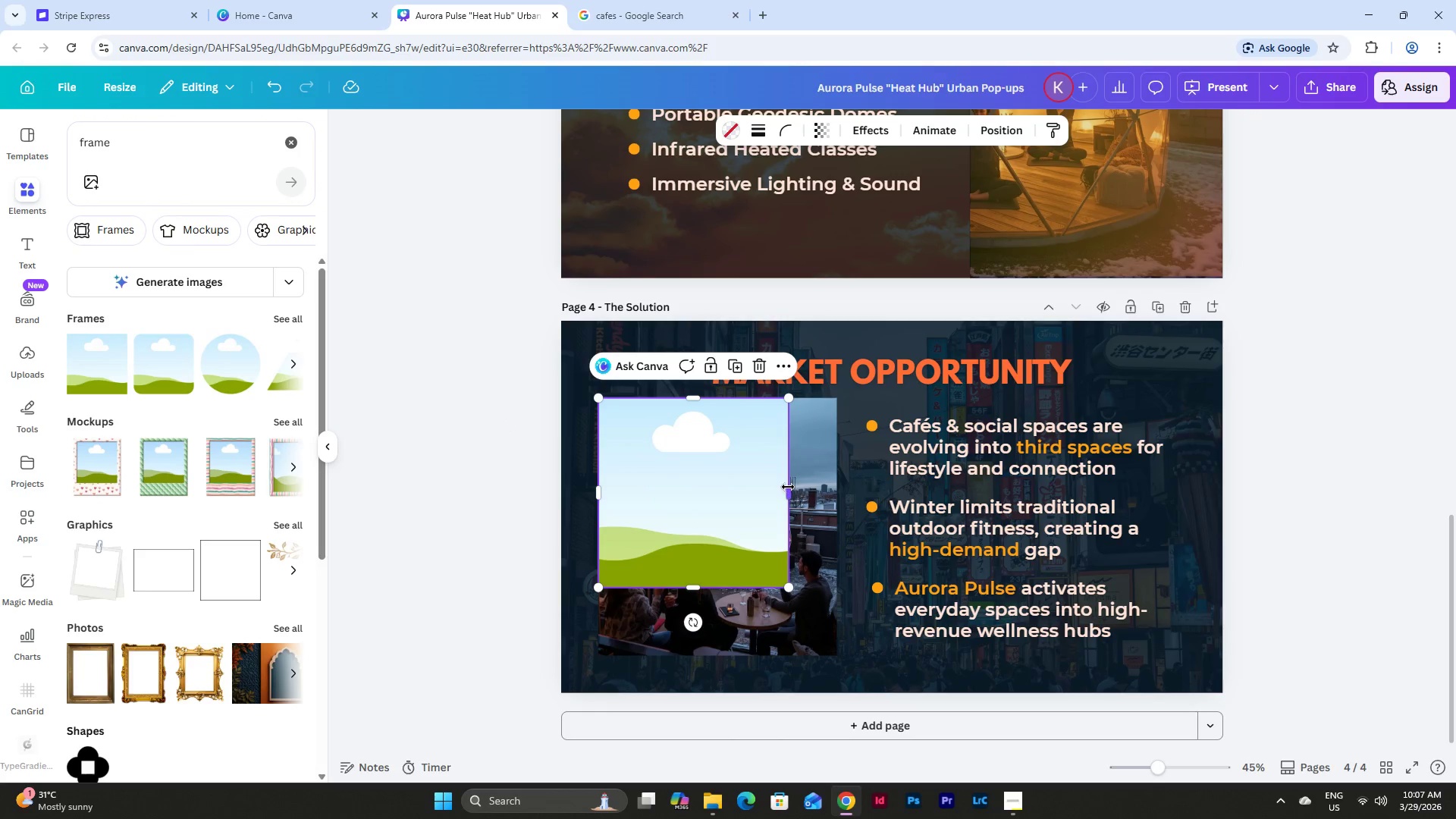 
left_click_drag(start_coordinate=[788, 487], to_coordinate=[833, 490])
 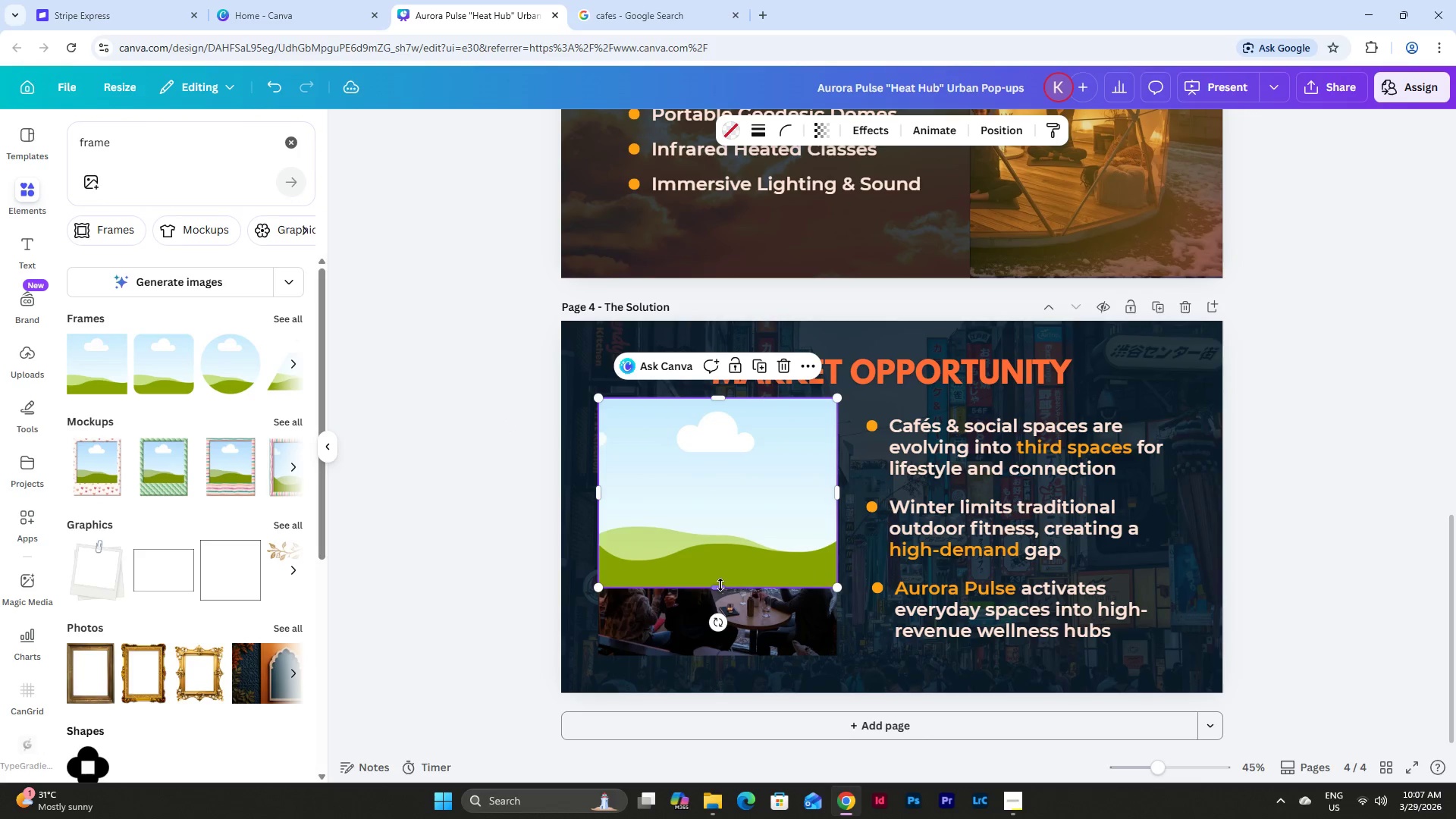 
left_click_drag(start_coordinate=[720, 585], to_coordinate=[725, 651])
 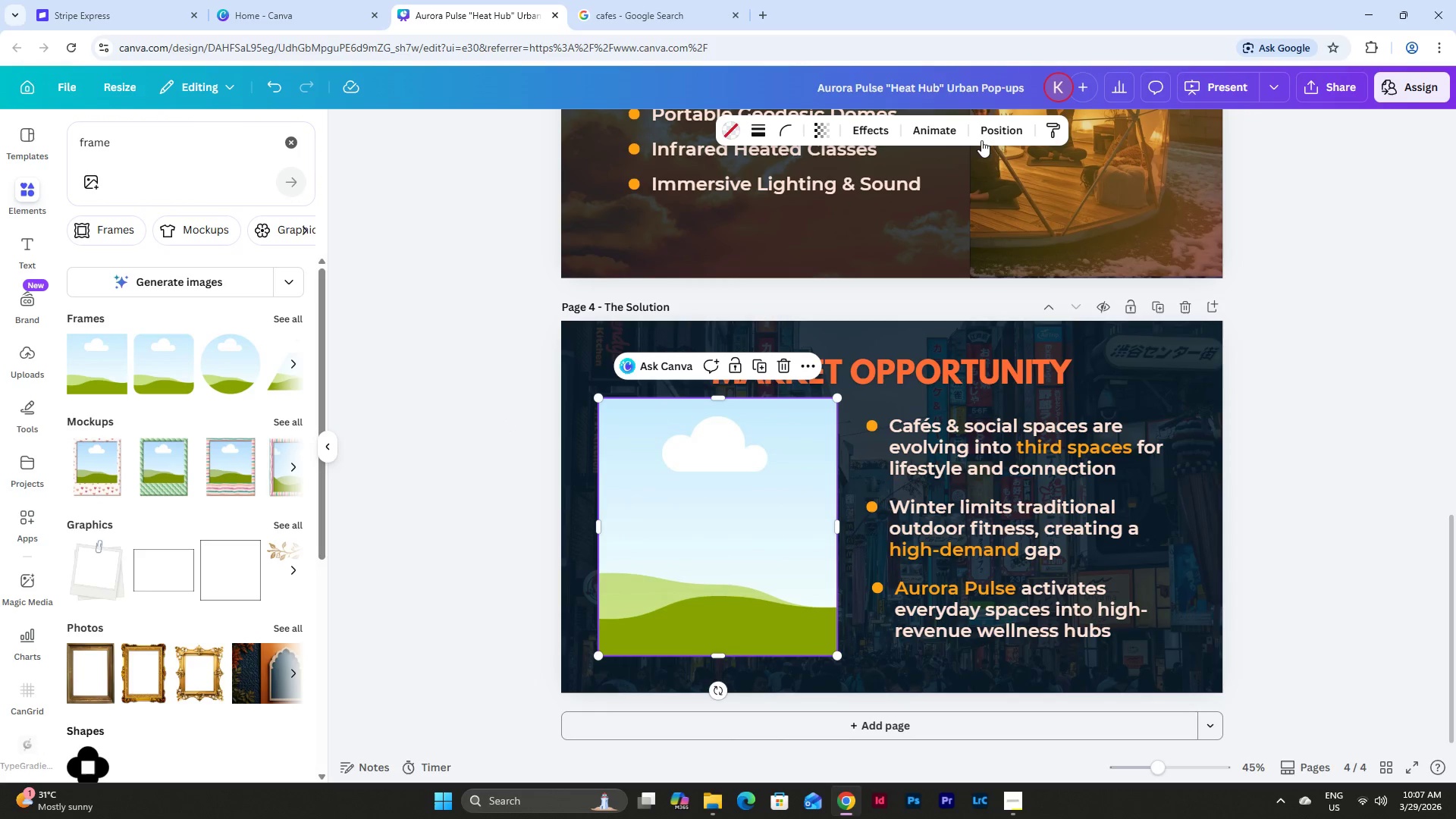 
left_click([990, 133])
 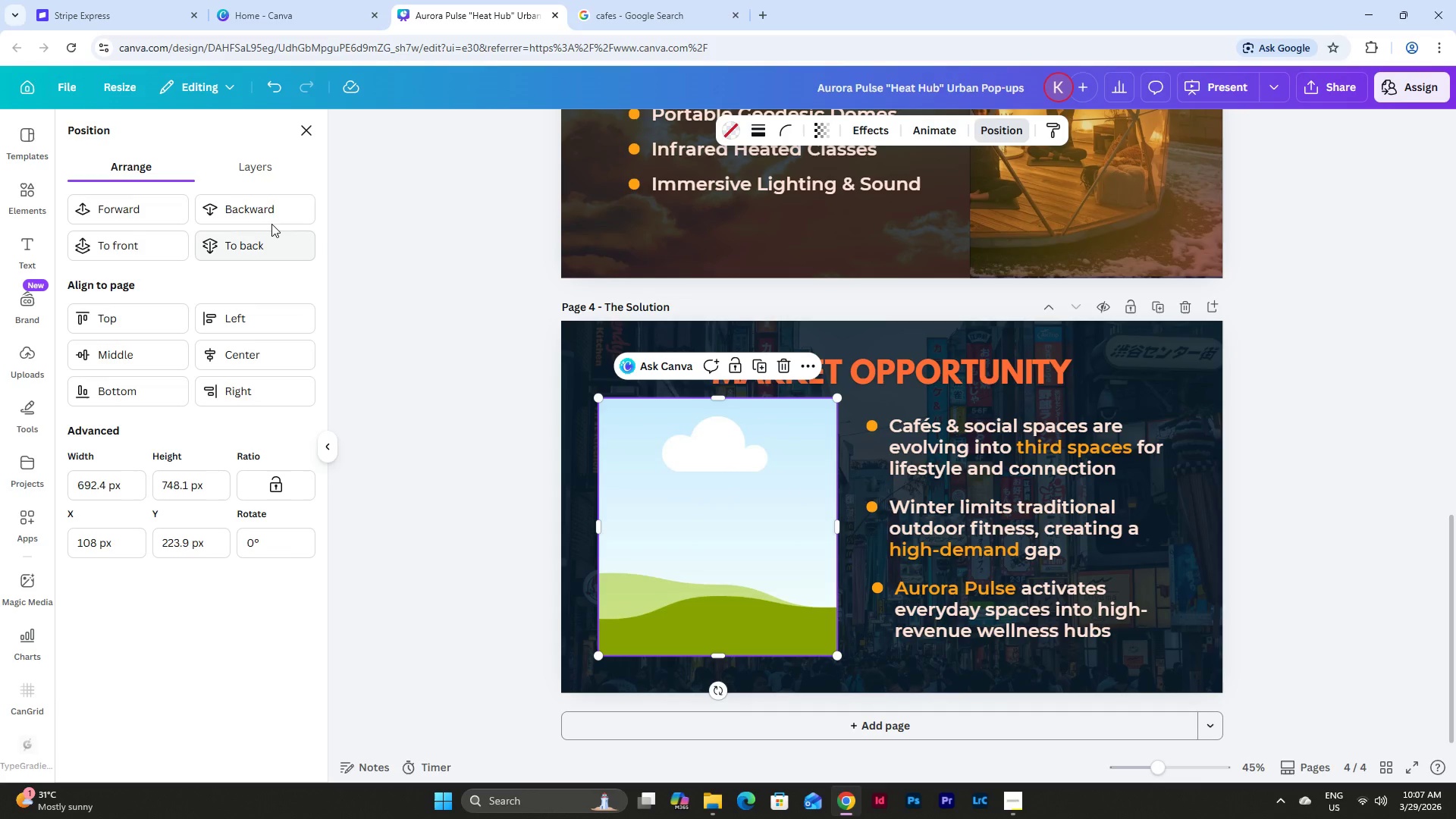 
left_click([268, 219])
 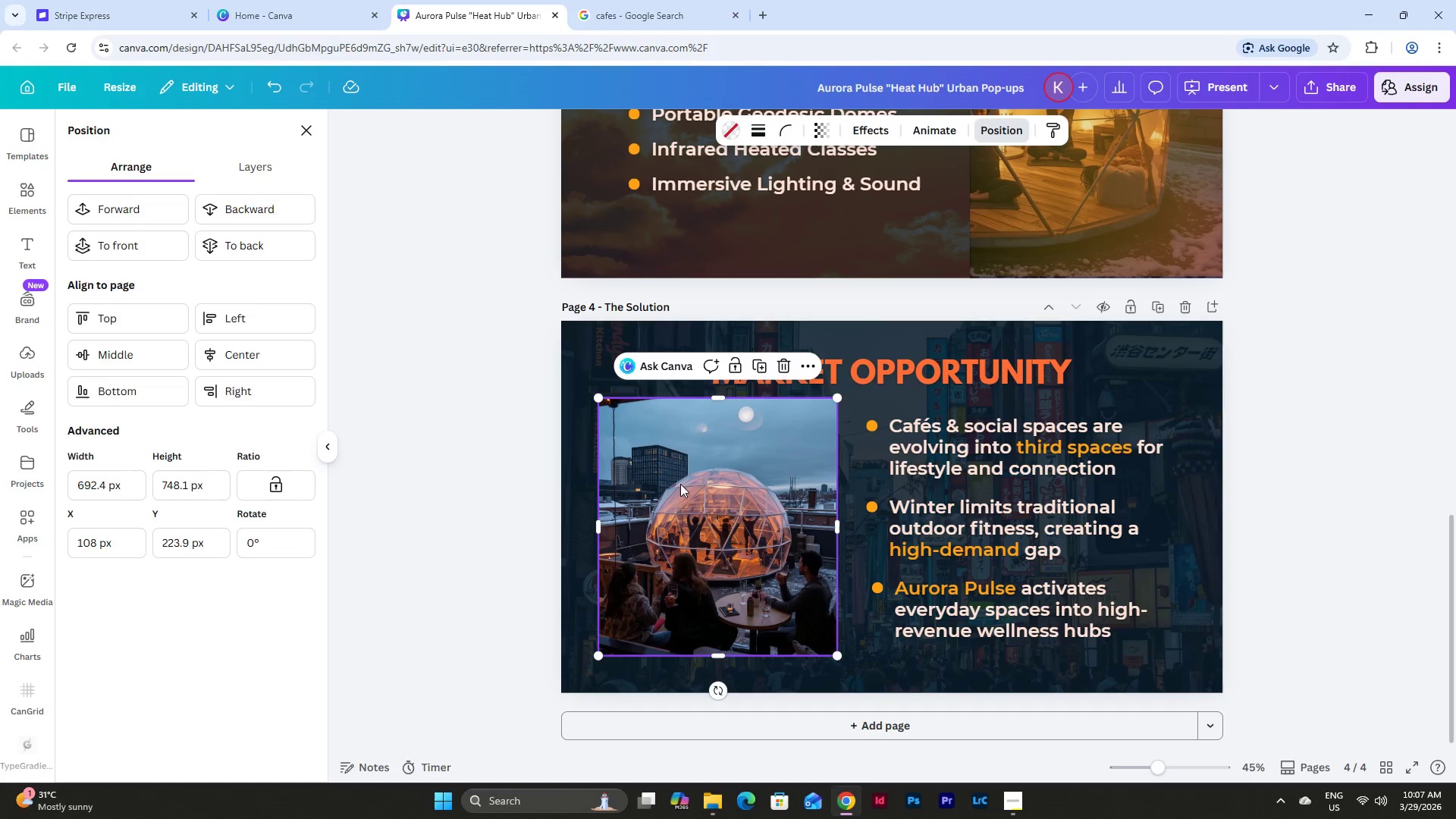 
left_click_drag(start_coordinate=[735, 500], to_coordinate=[726, 525])
 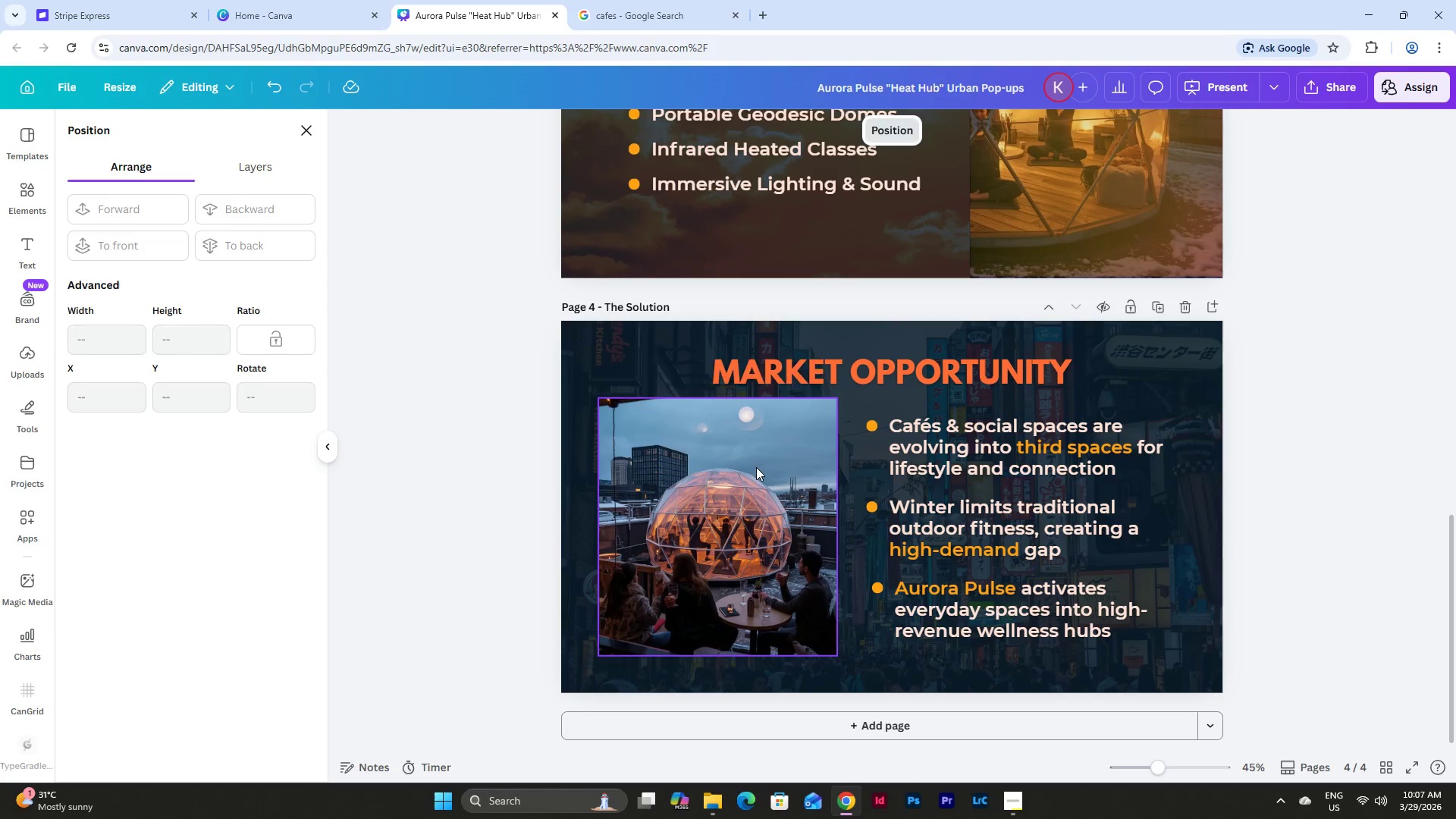 
left_click_drag(start_coordinate=[756, 467], to_coordinate=[757, 472])
 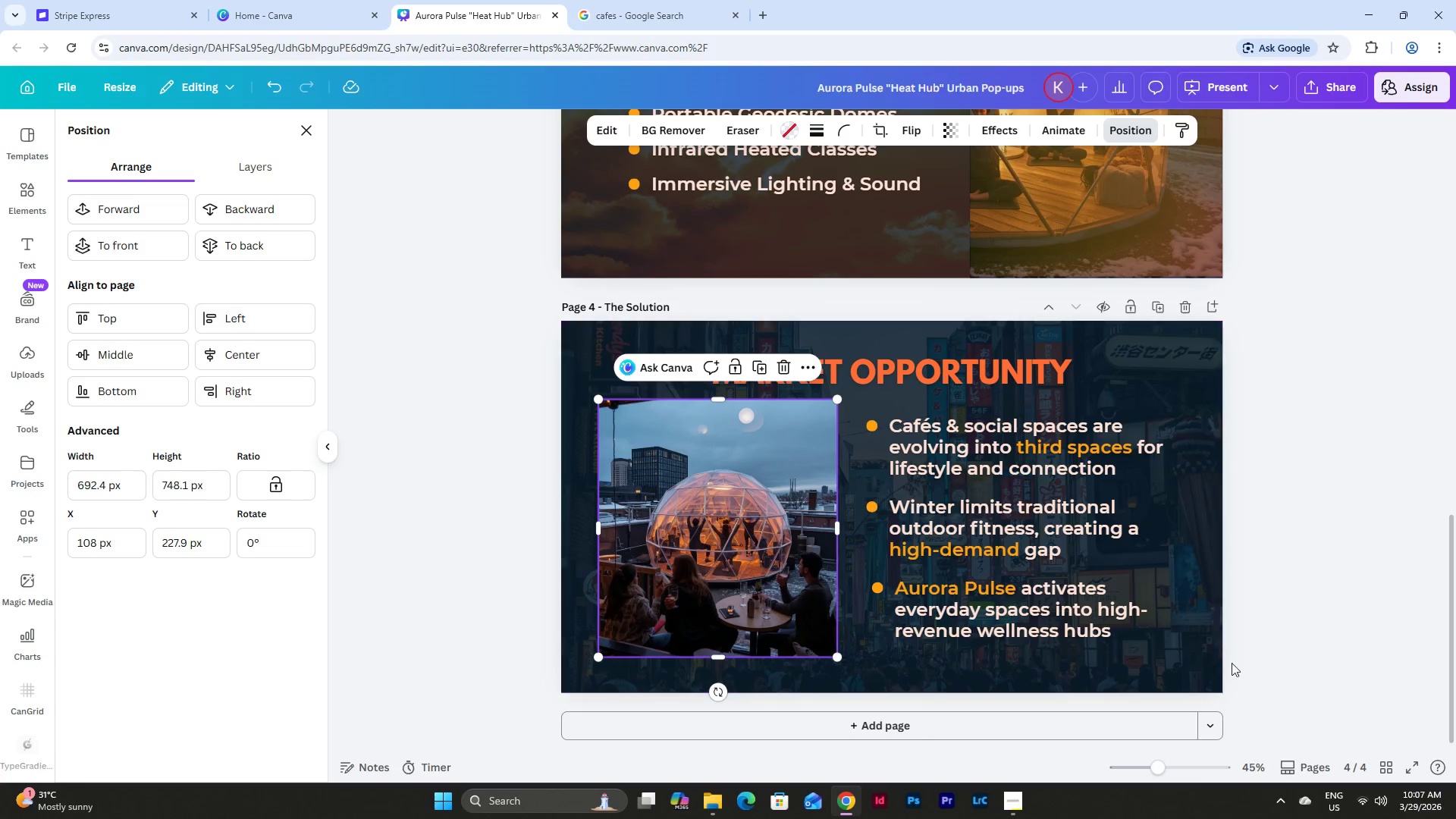 
left_click_drag(start_coordinate=[1260, 661], to_coordinate=[646, 442])
 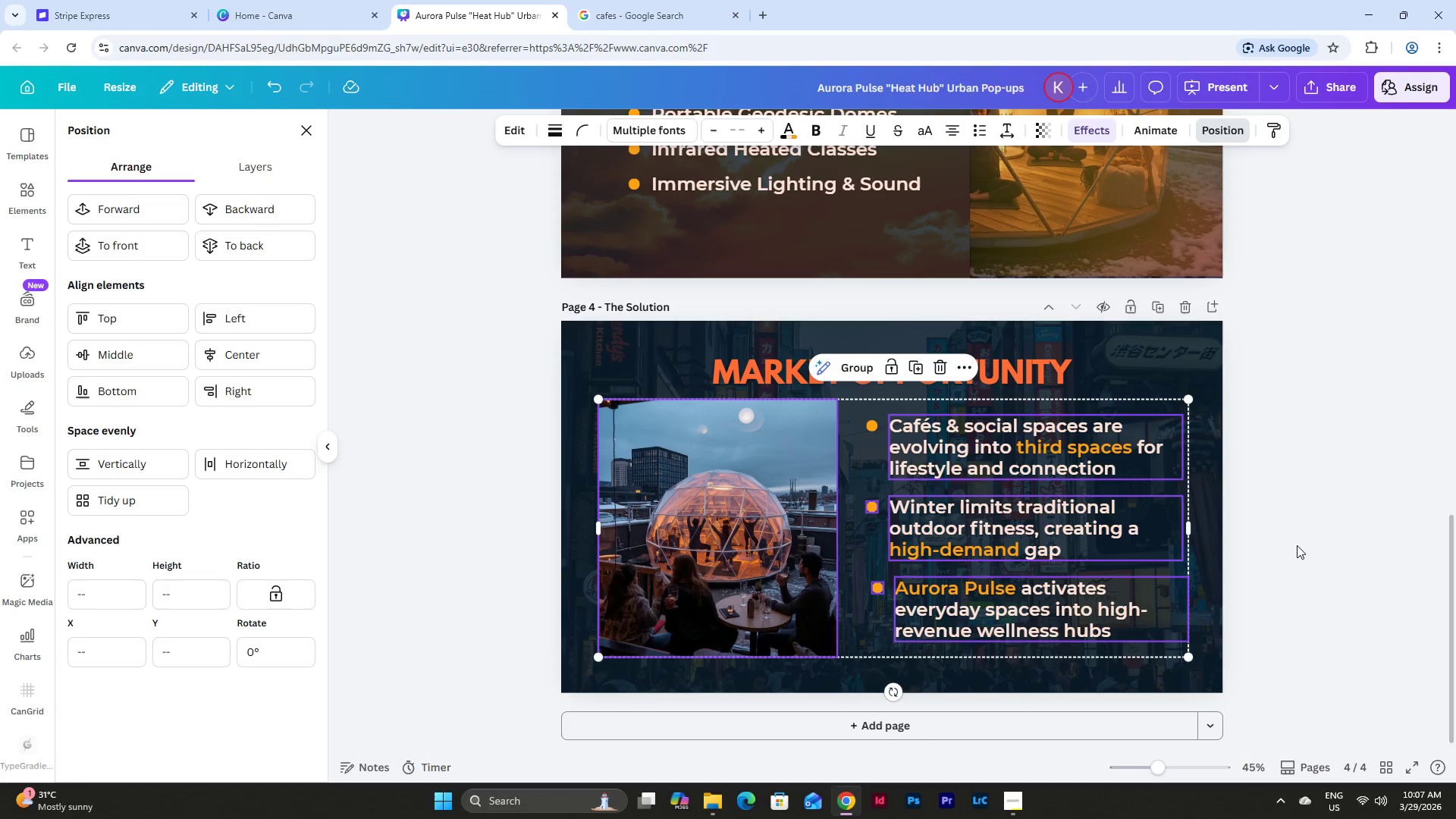 
left_click([1304, 541])
 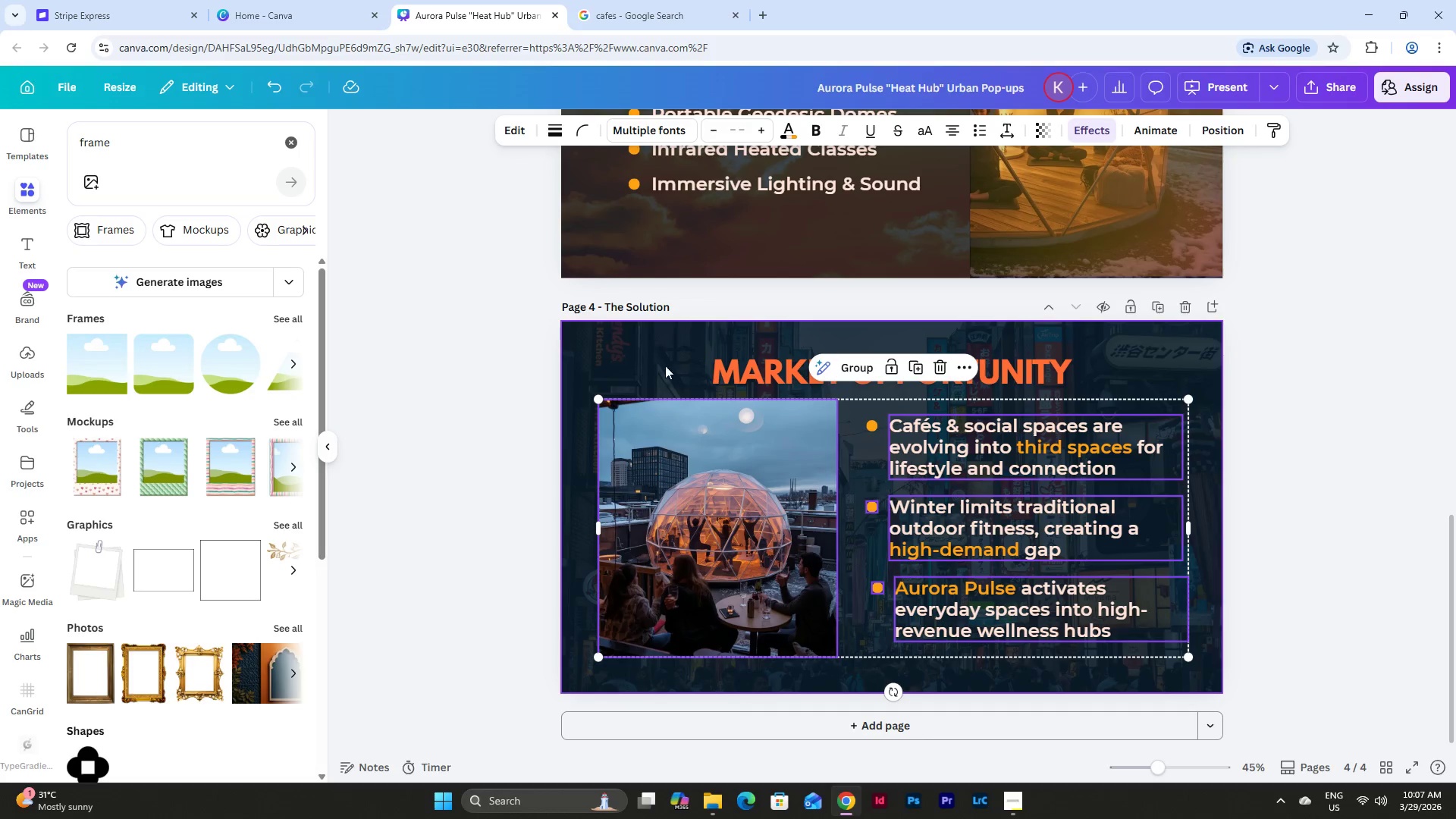 
left_click([629, 350])
 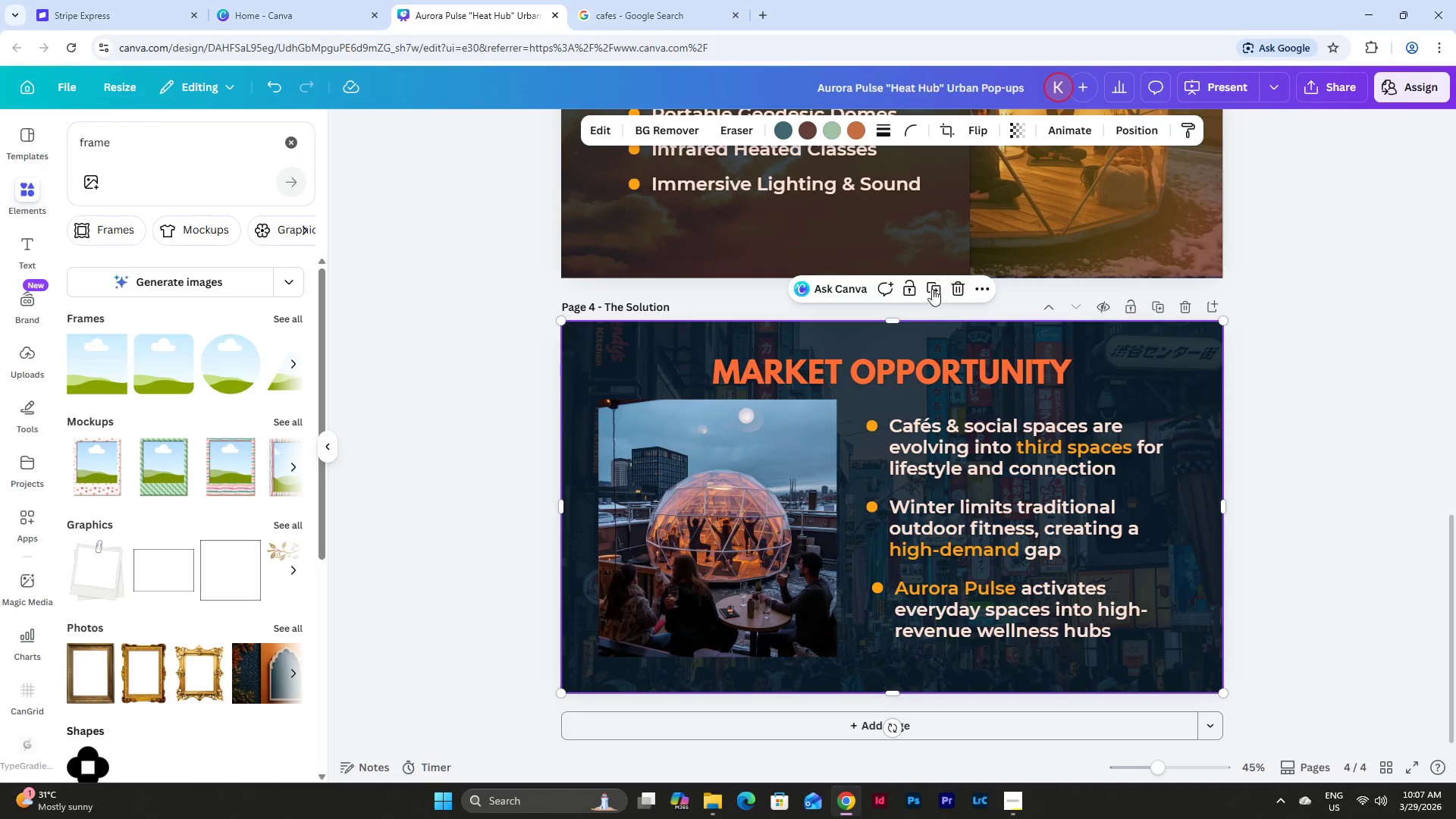 
left_click([915, 287])
 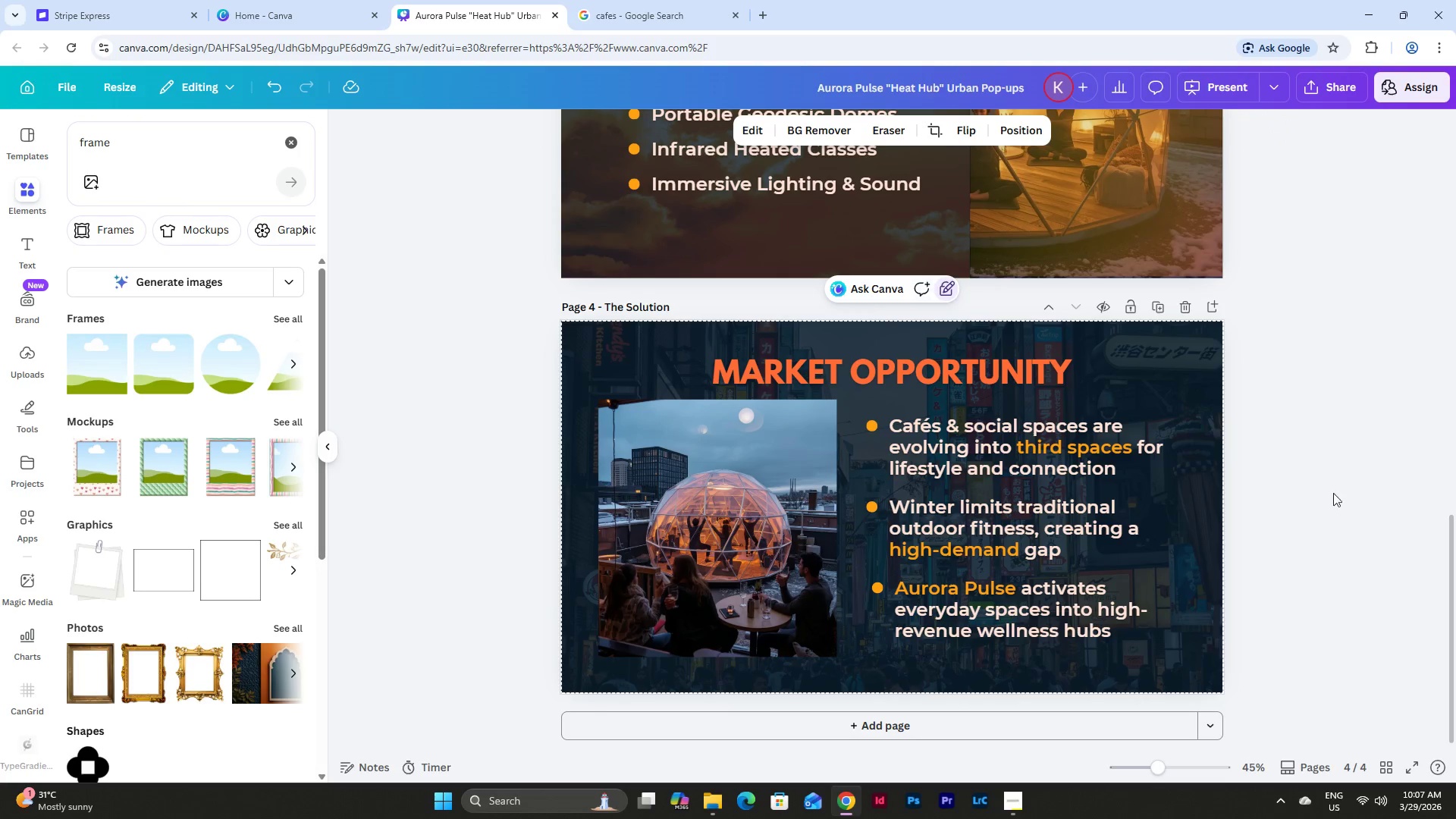 
left_click([1367, 507])
 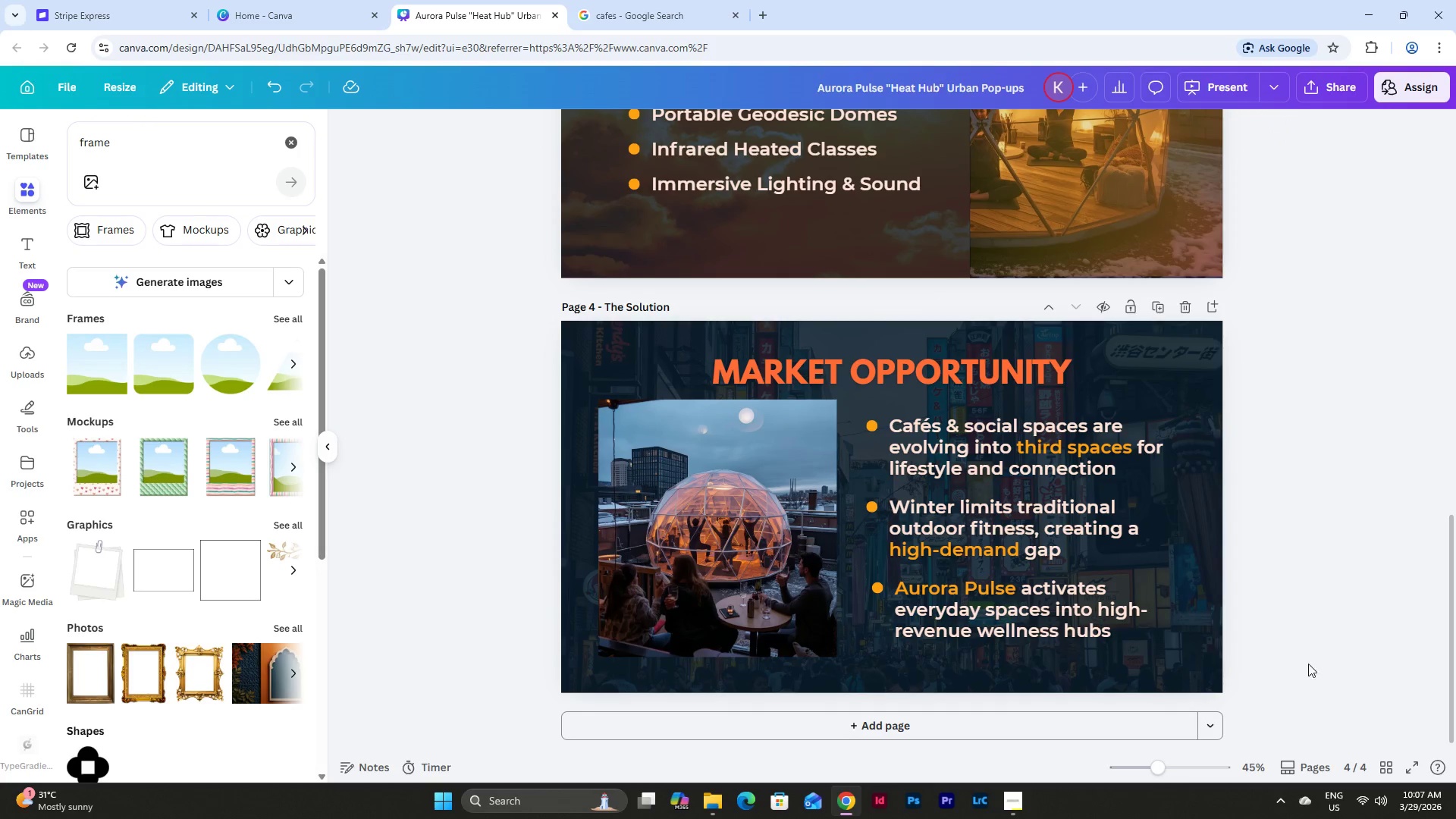 
left_click_drag(start_coordinate=[1308, 664], to_coordinate=[554, 412])
 